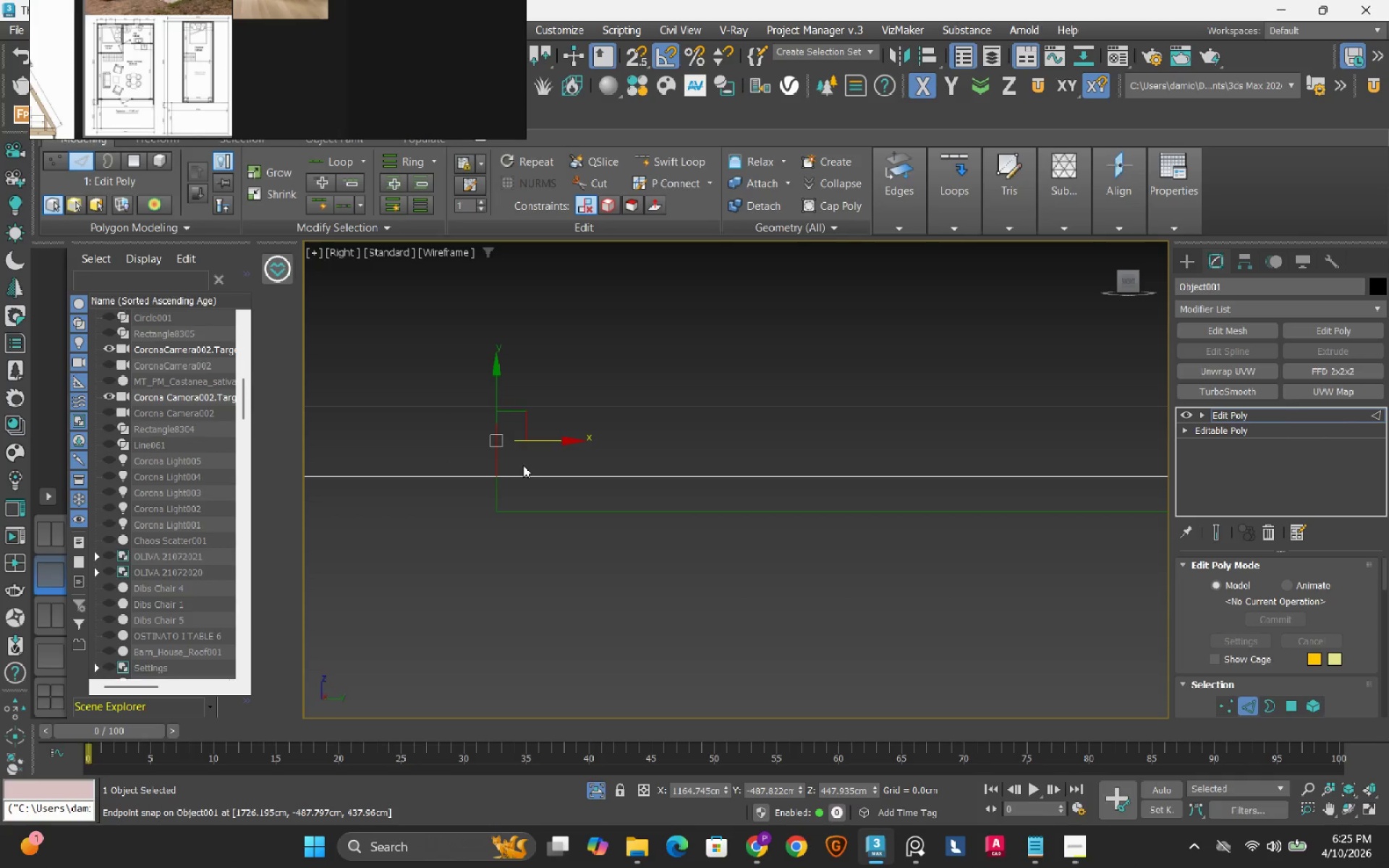 
type(ss)
 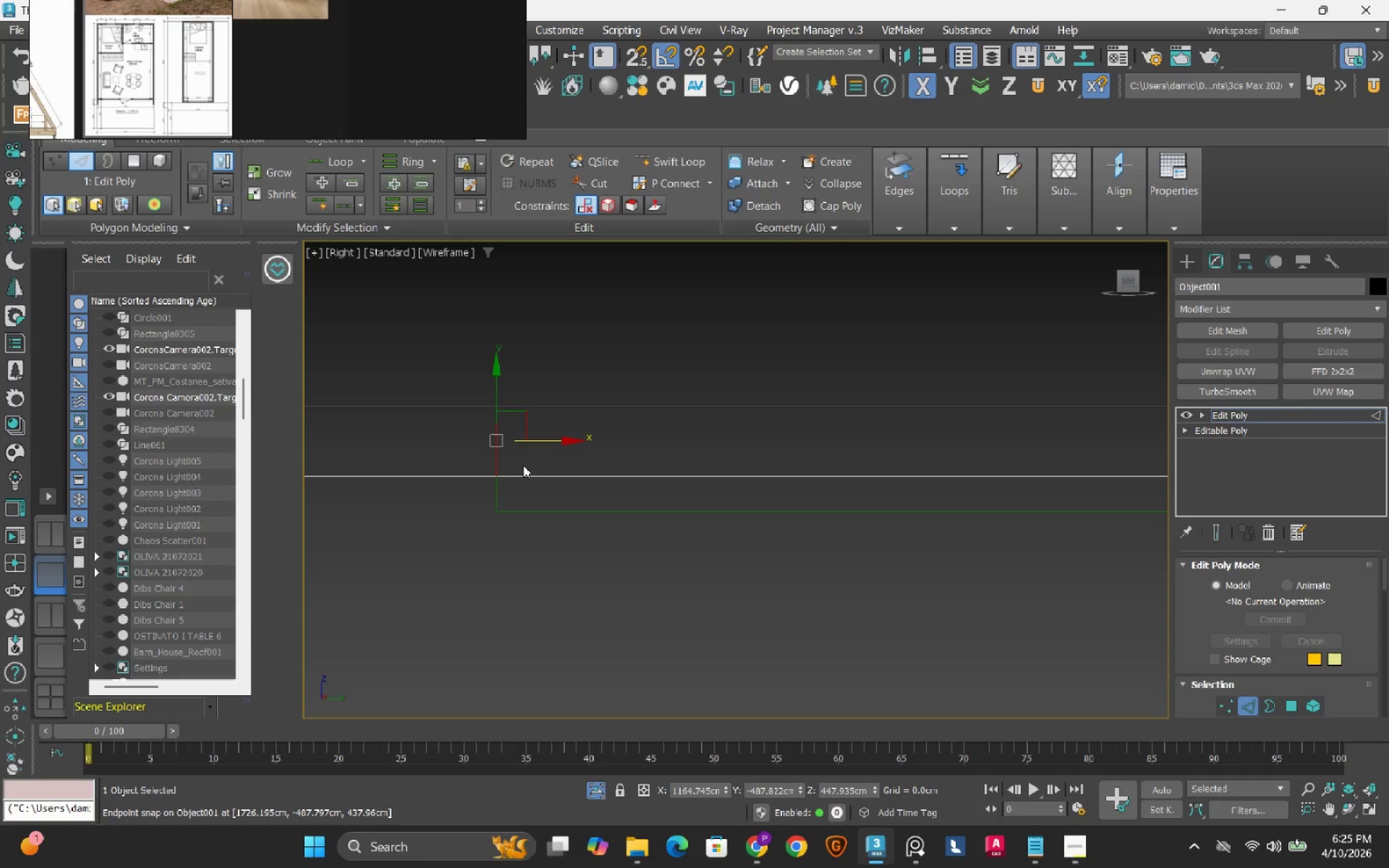 
scroll: coordinate [523, 465], scroll_direction: down, amount: 3.0
 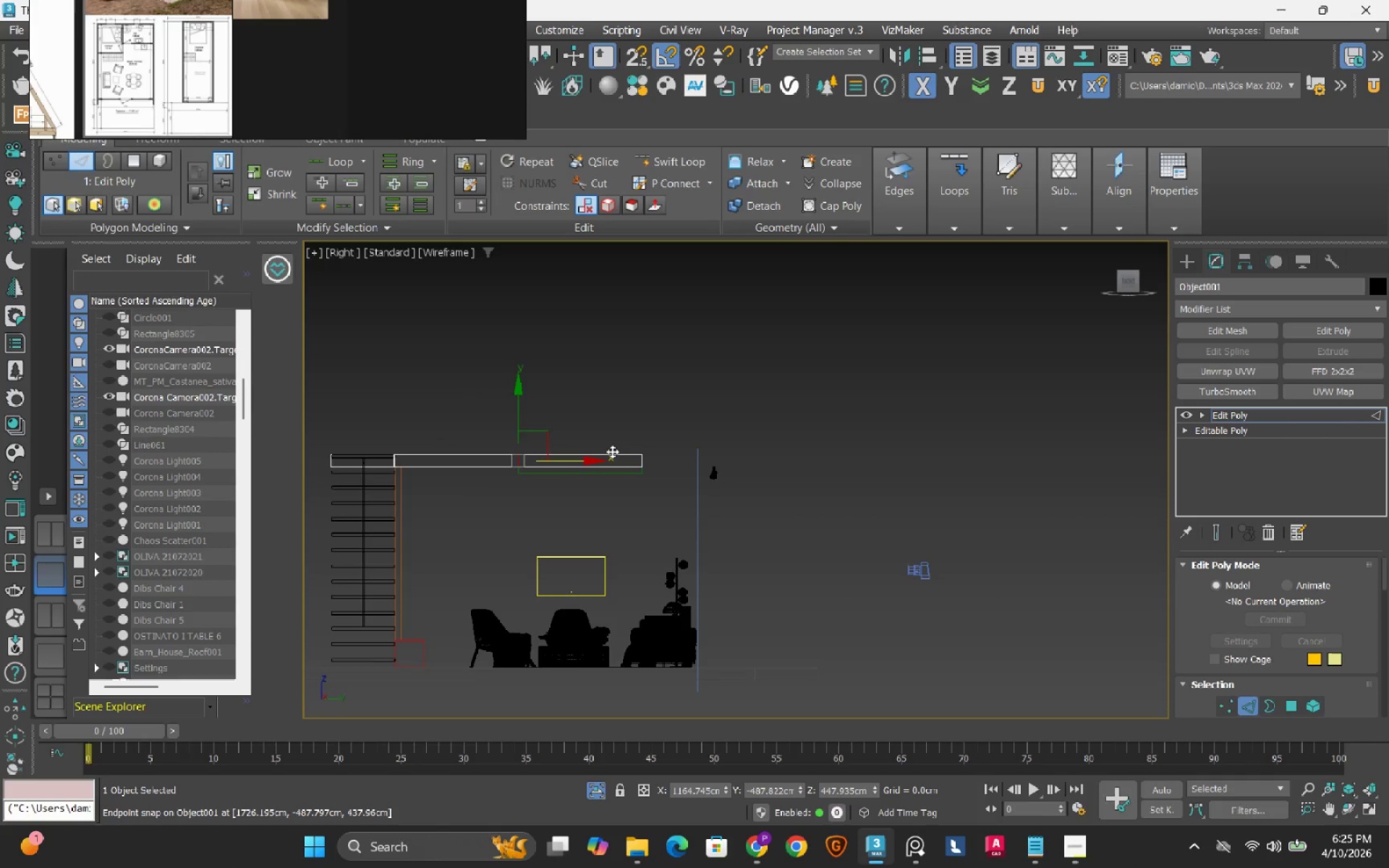 
hold_key(key=AltLeft, duration=1.36)
 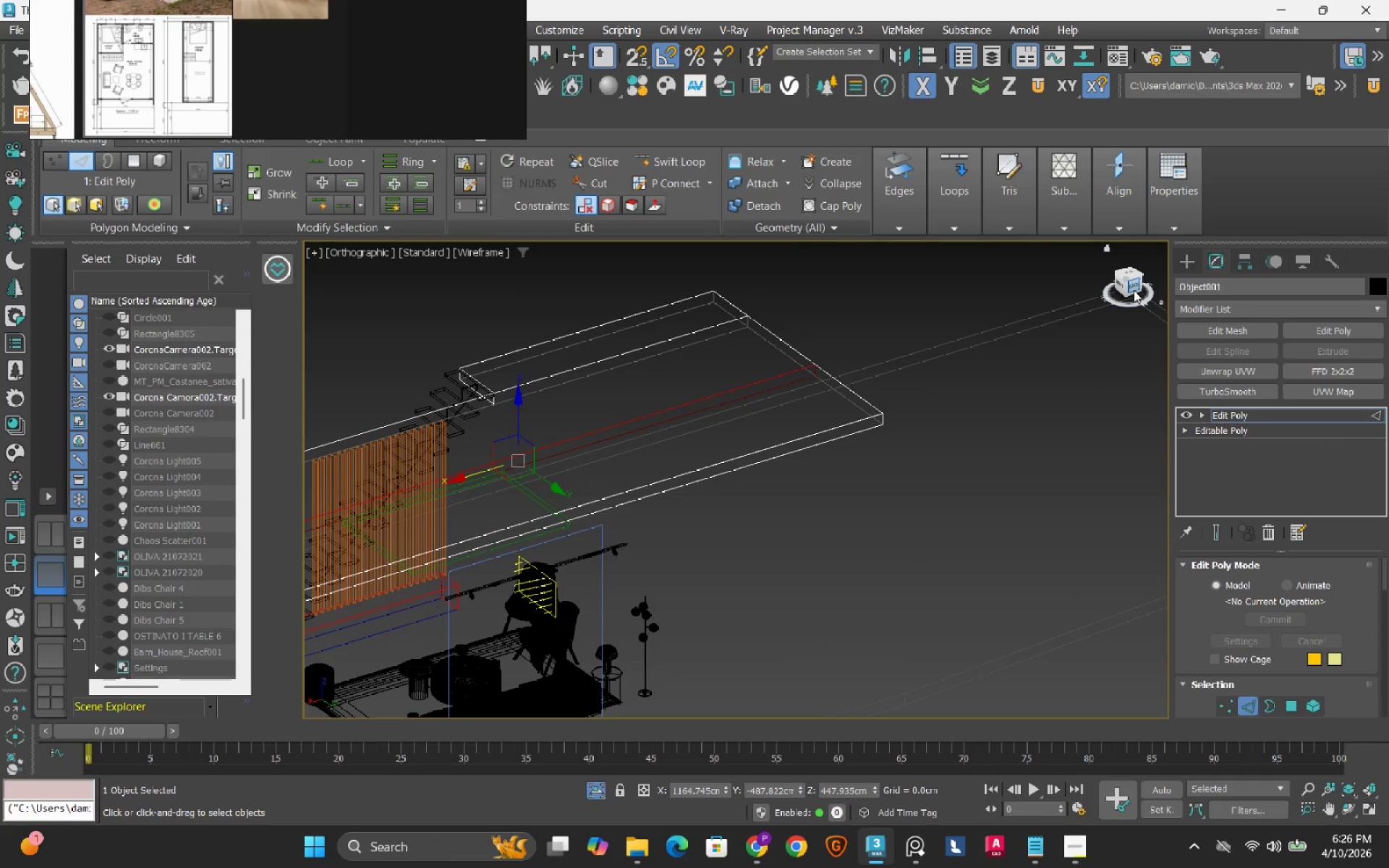 
left_click([1134, 290])
 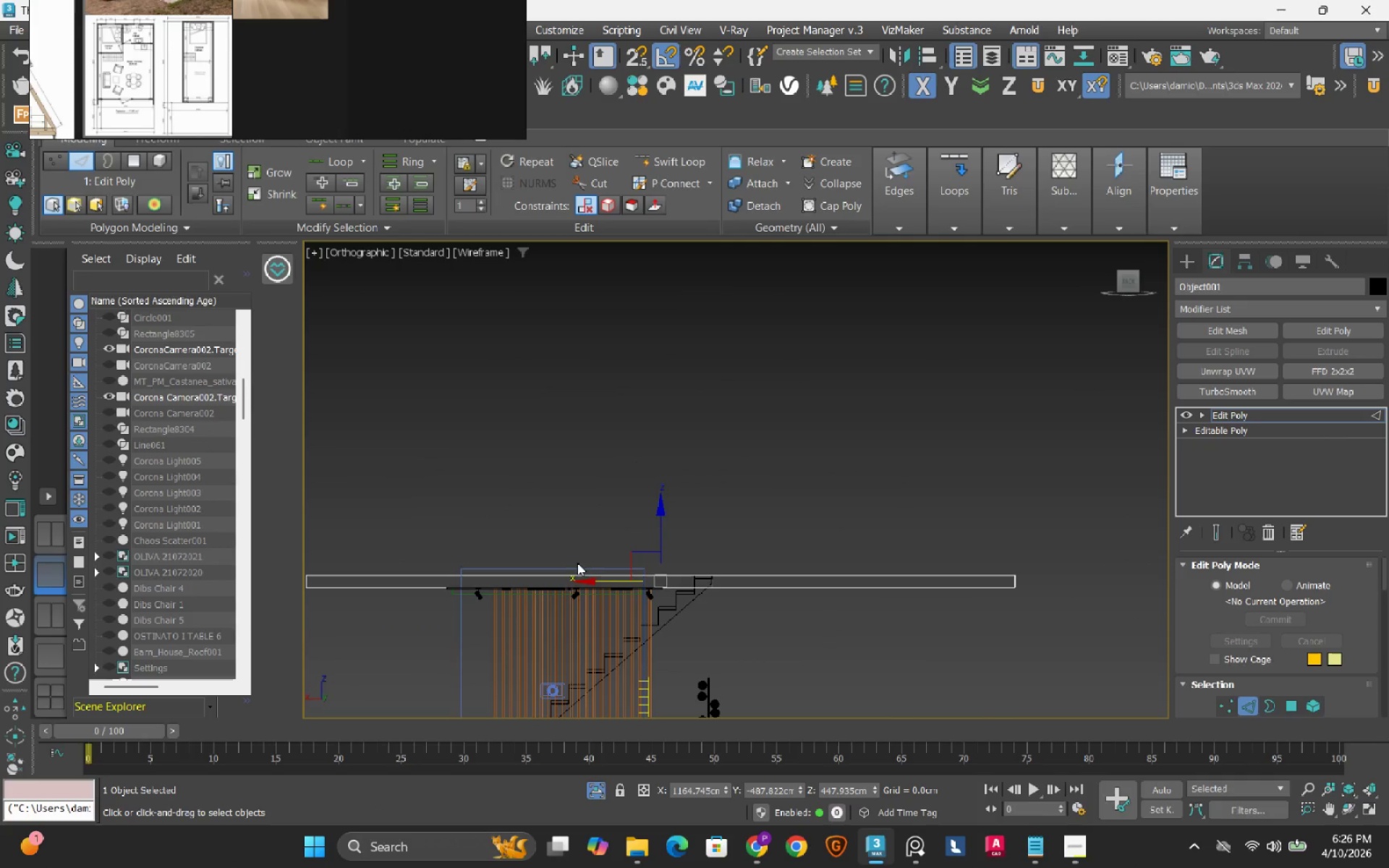 
scroll: coordinate [568, 590], scroll_direction: up, amount: 2.0
 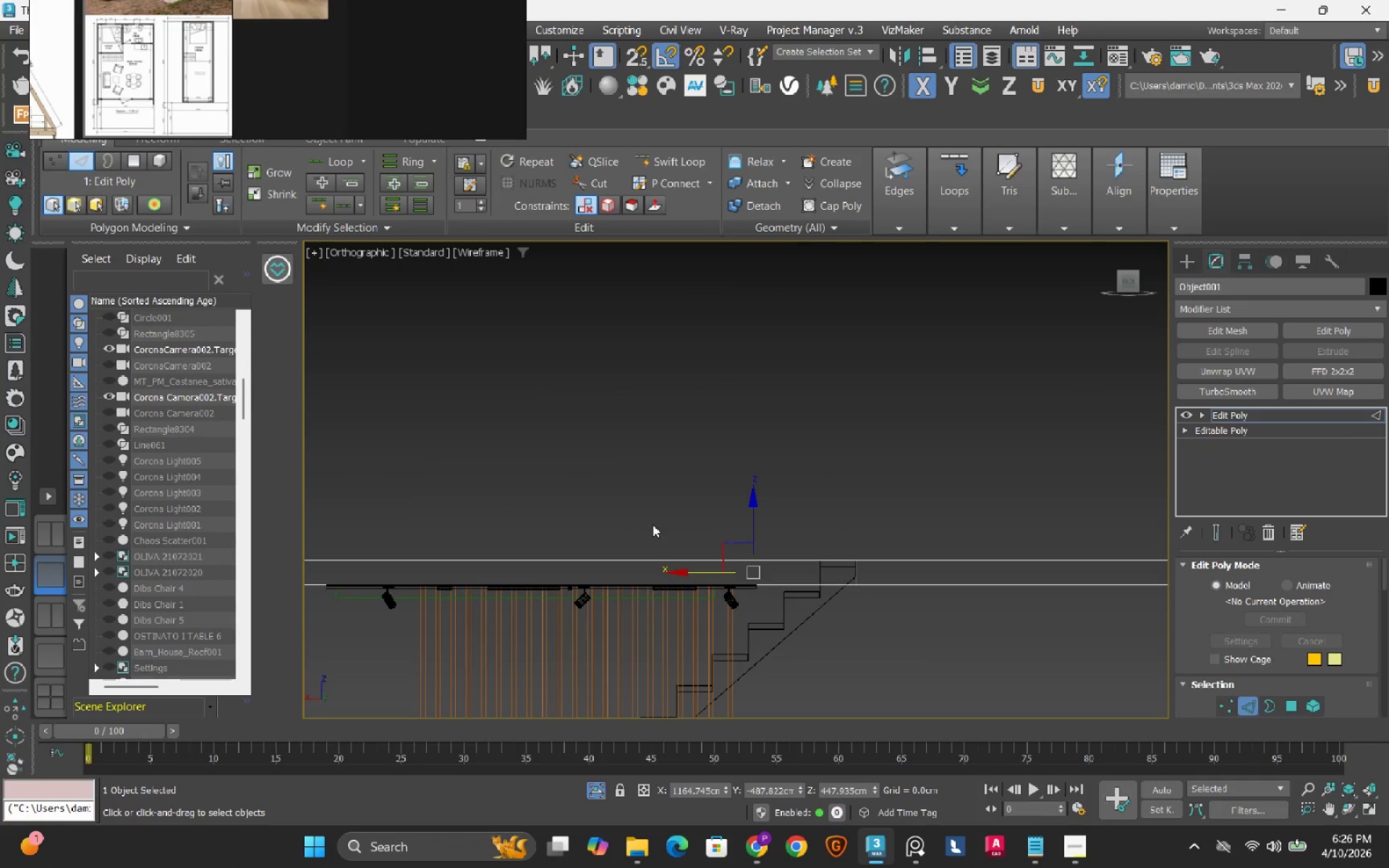 
scroll: coordinate [653, 524], scroll_direction: down, amount: 2.0
 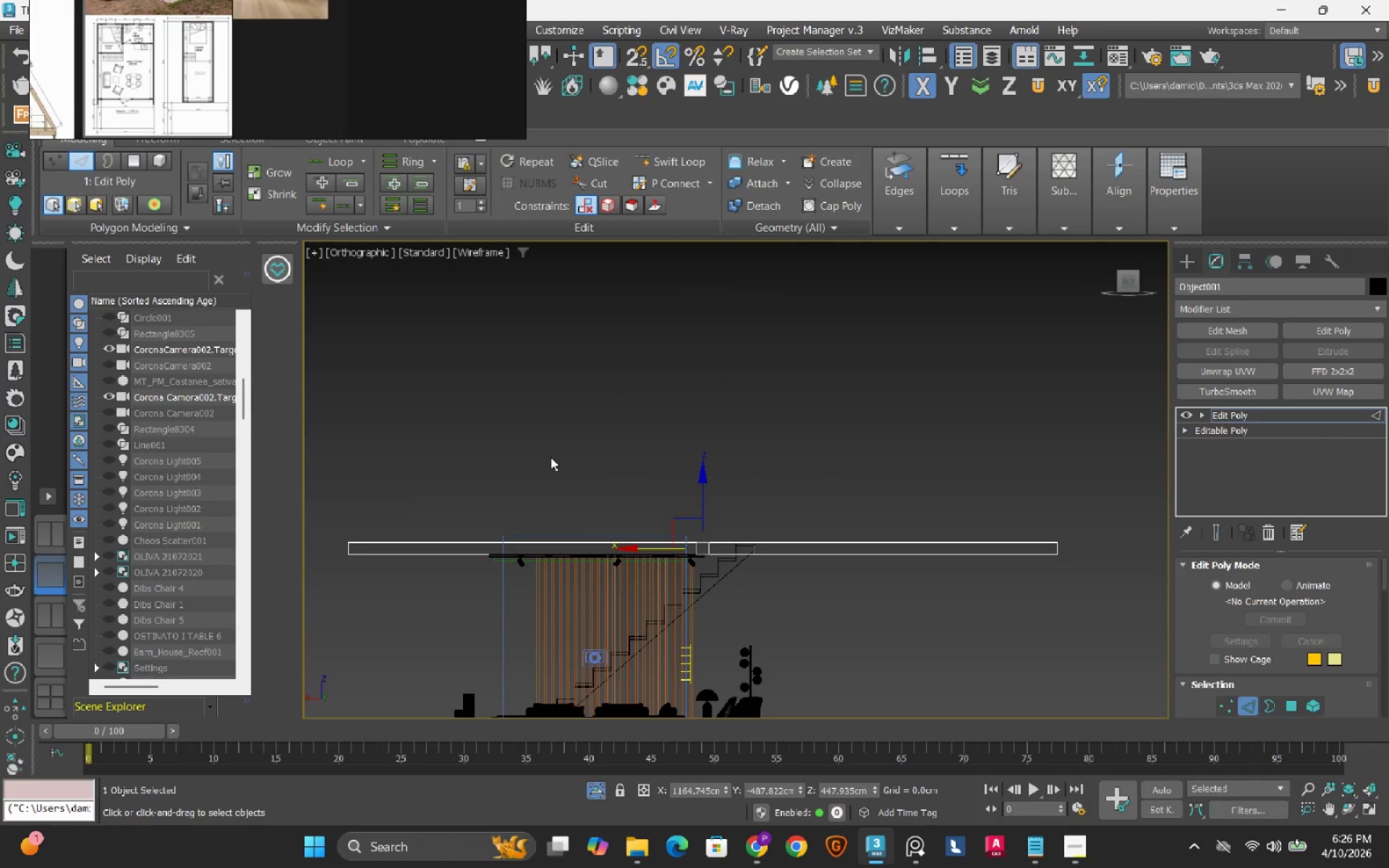 
right_click([561, 448])
 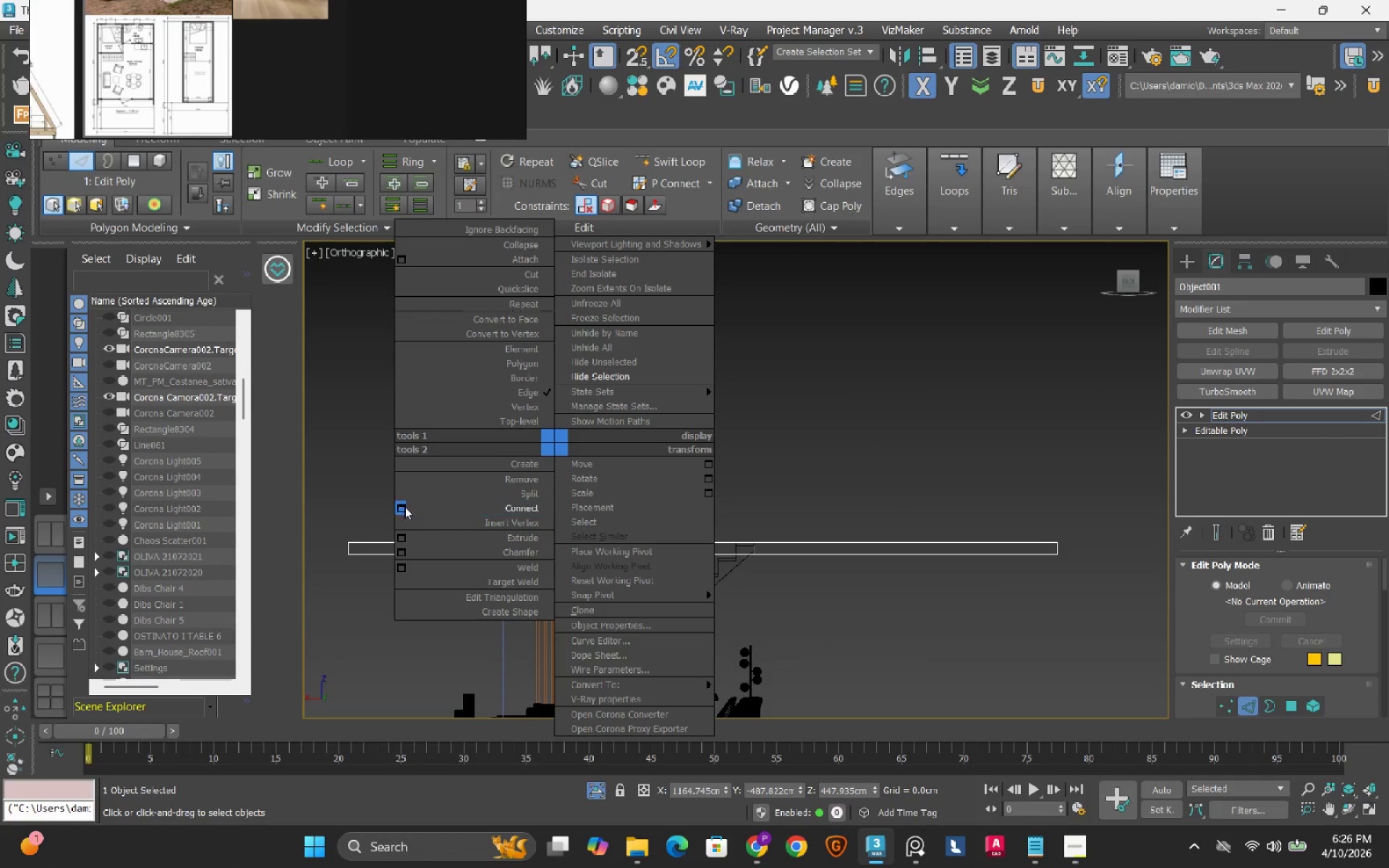 
left_click([404, 506])
 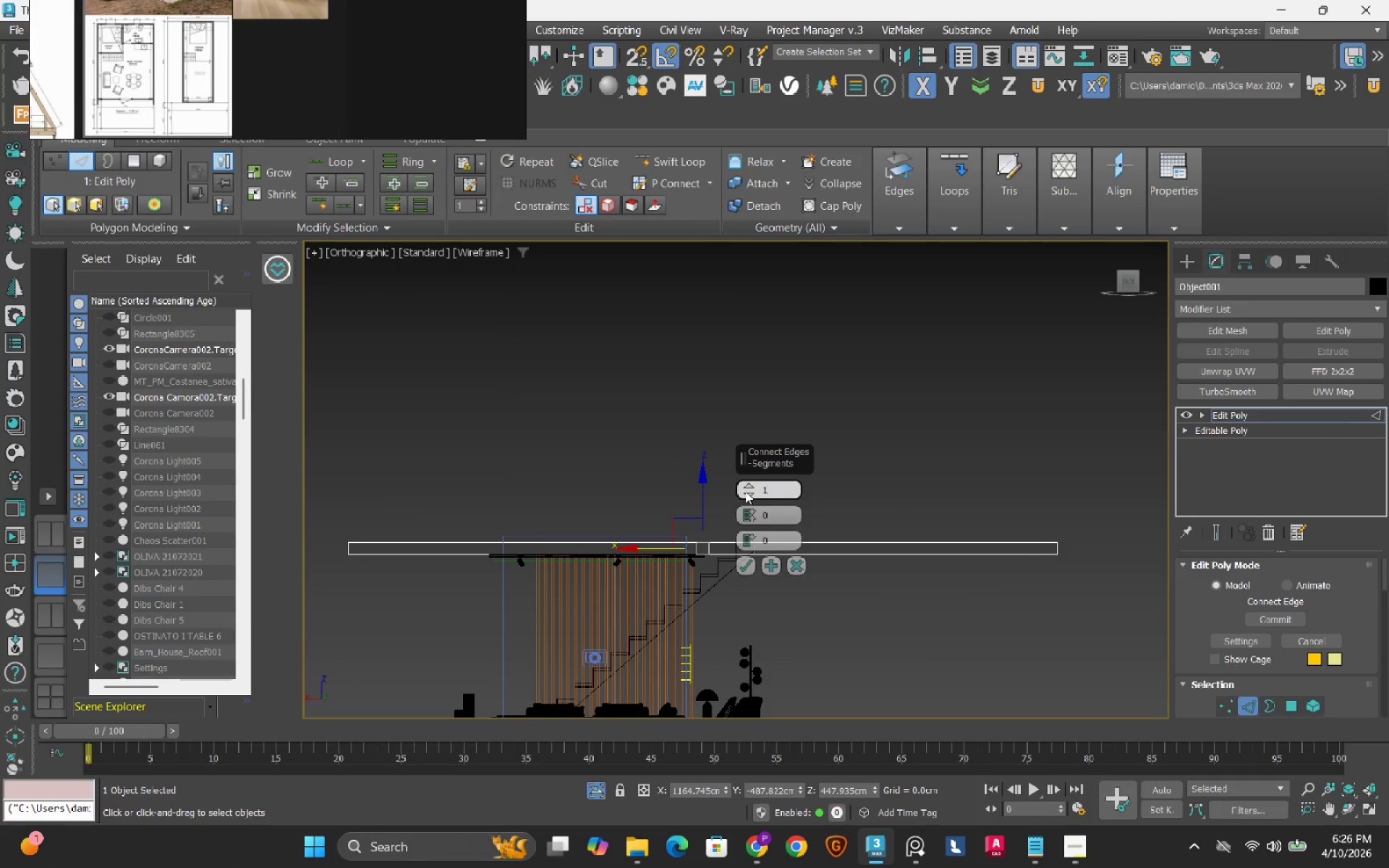 
left_click([748, 488])
 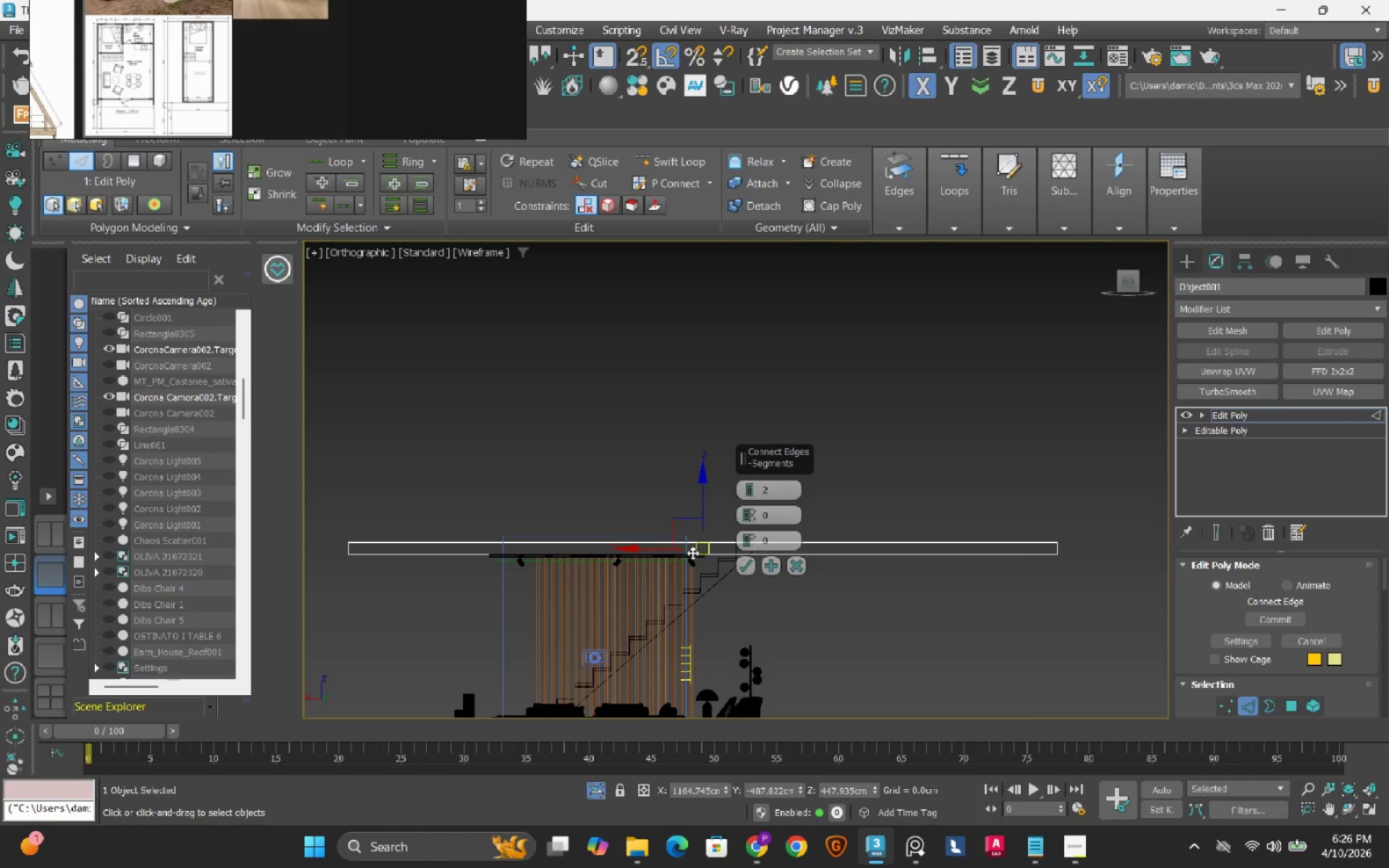 
scroll: coordinate [692, 553], scroll_direction: up, amount: 3.0
 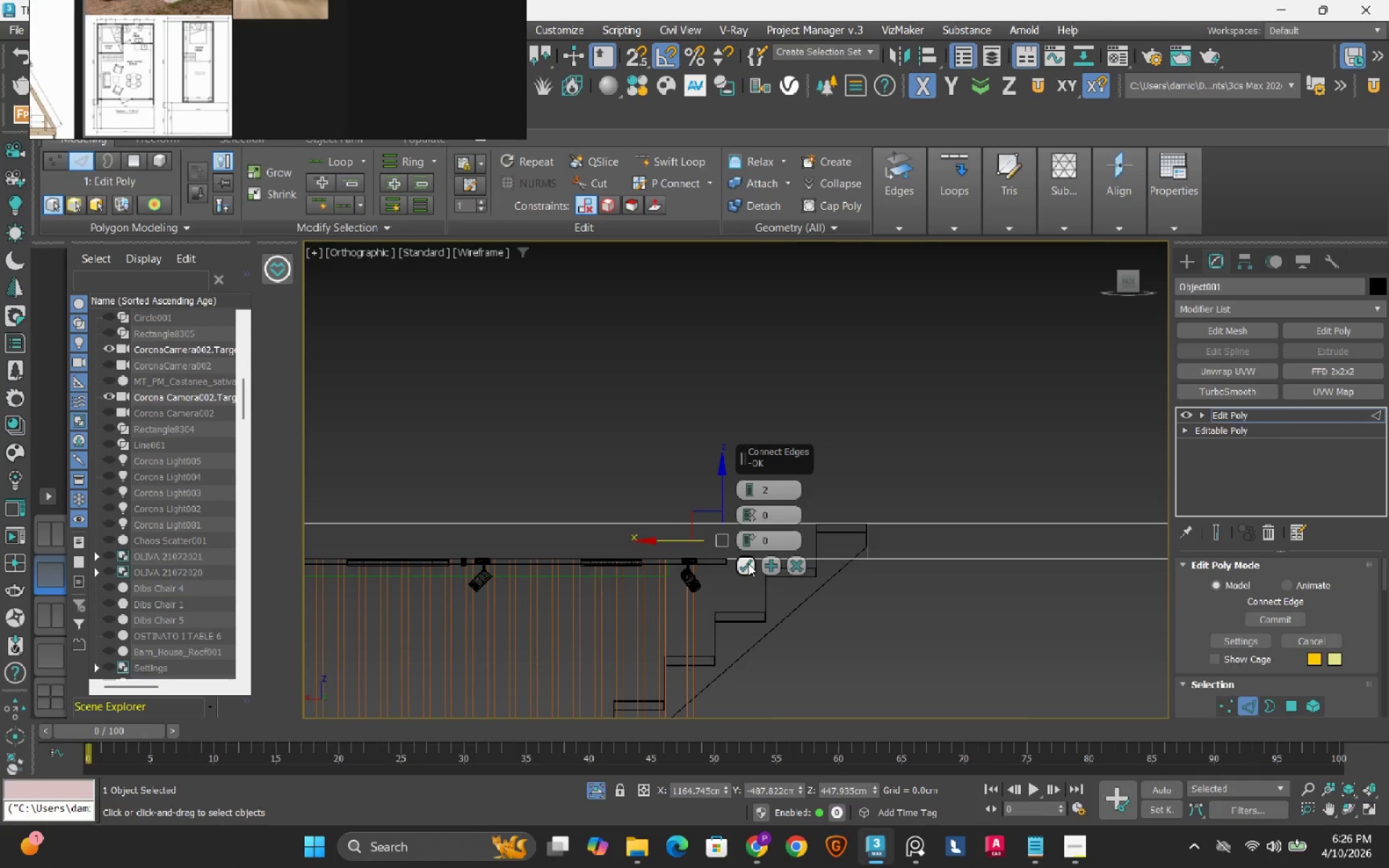 
left_click([748, 563])
 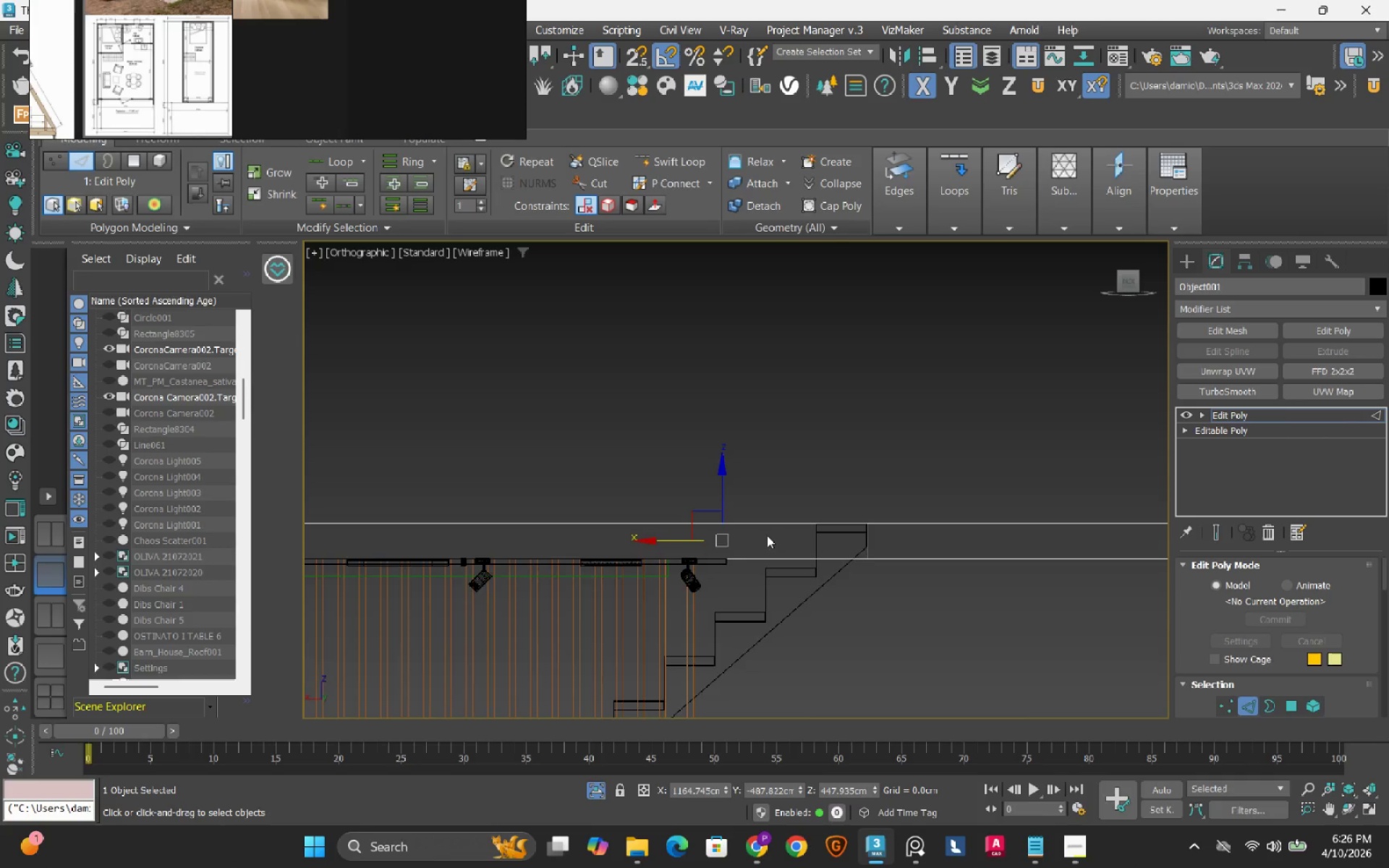 
scroll: coordinate [767, 535], scroll_direction: down, amount: 3.0
 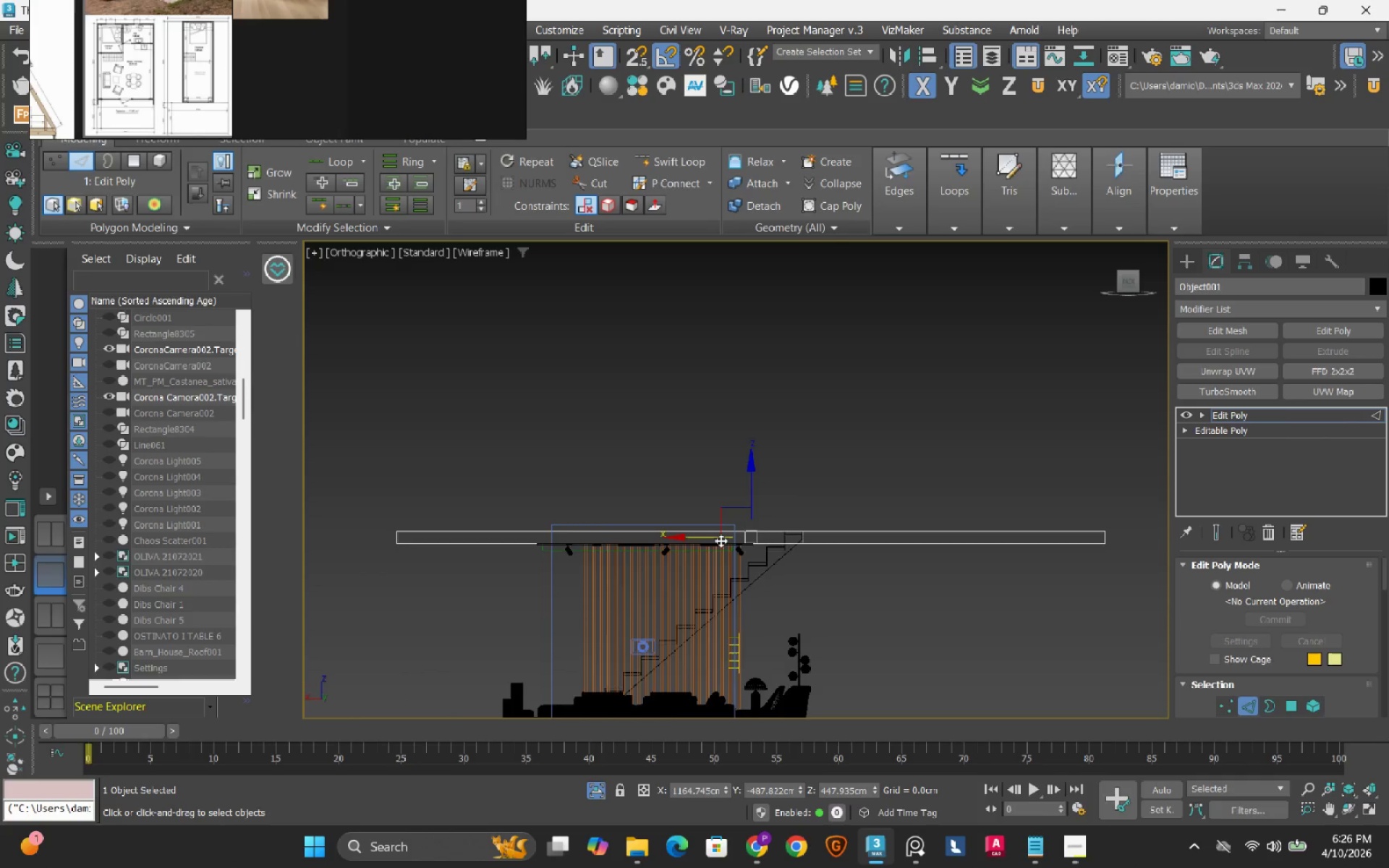 
scroll: coordinate [721, 540], scroll_direction: up, amount: 3.0
 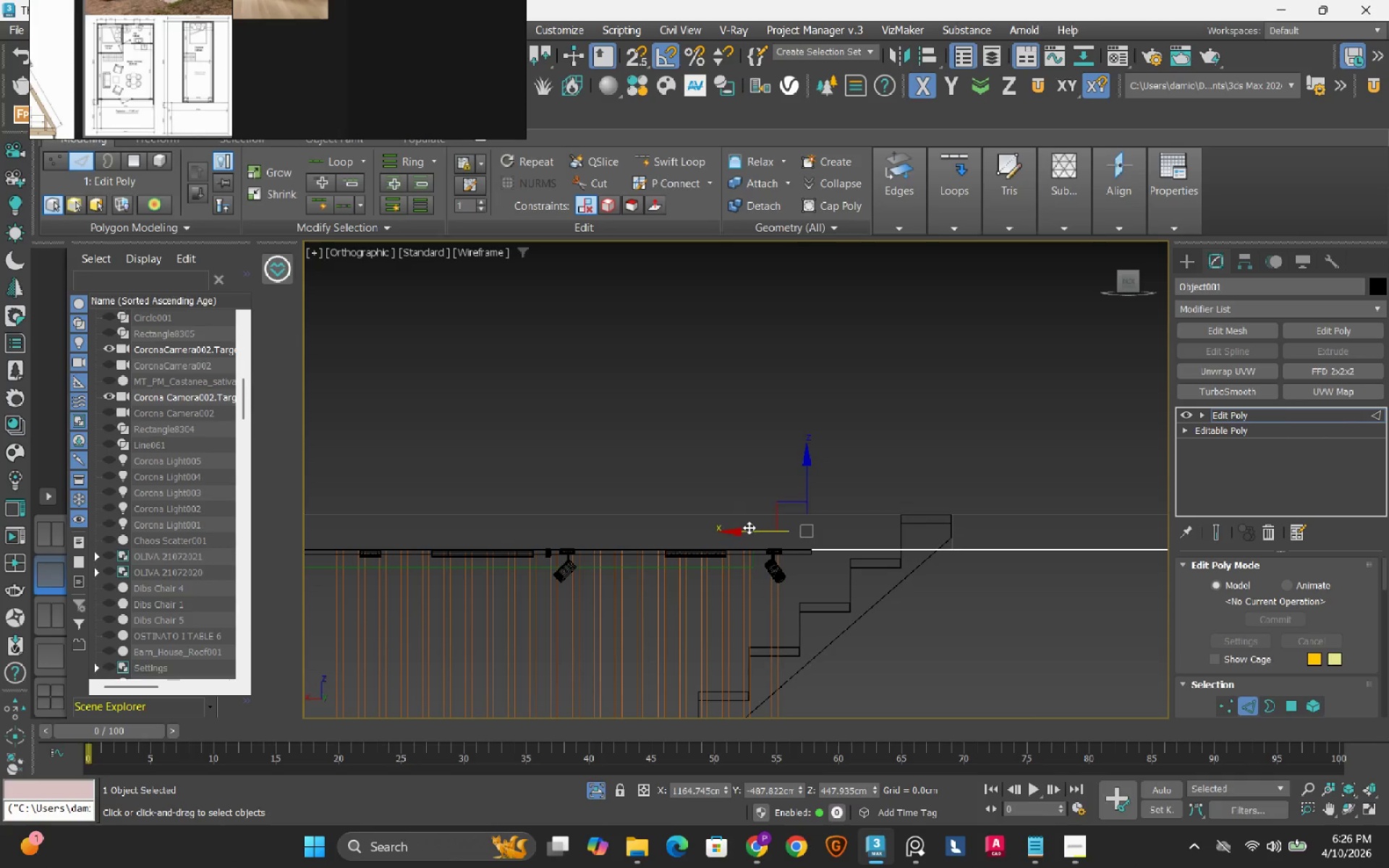 
left_click_drag(start_coordinate=[749, 531], to_coordinate=[714, 535])
 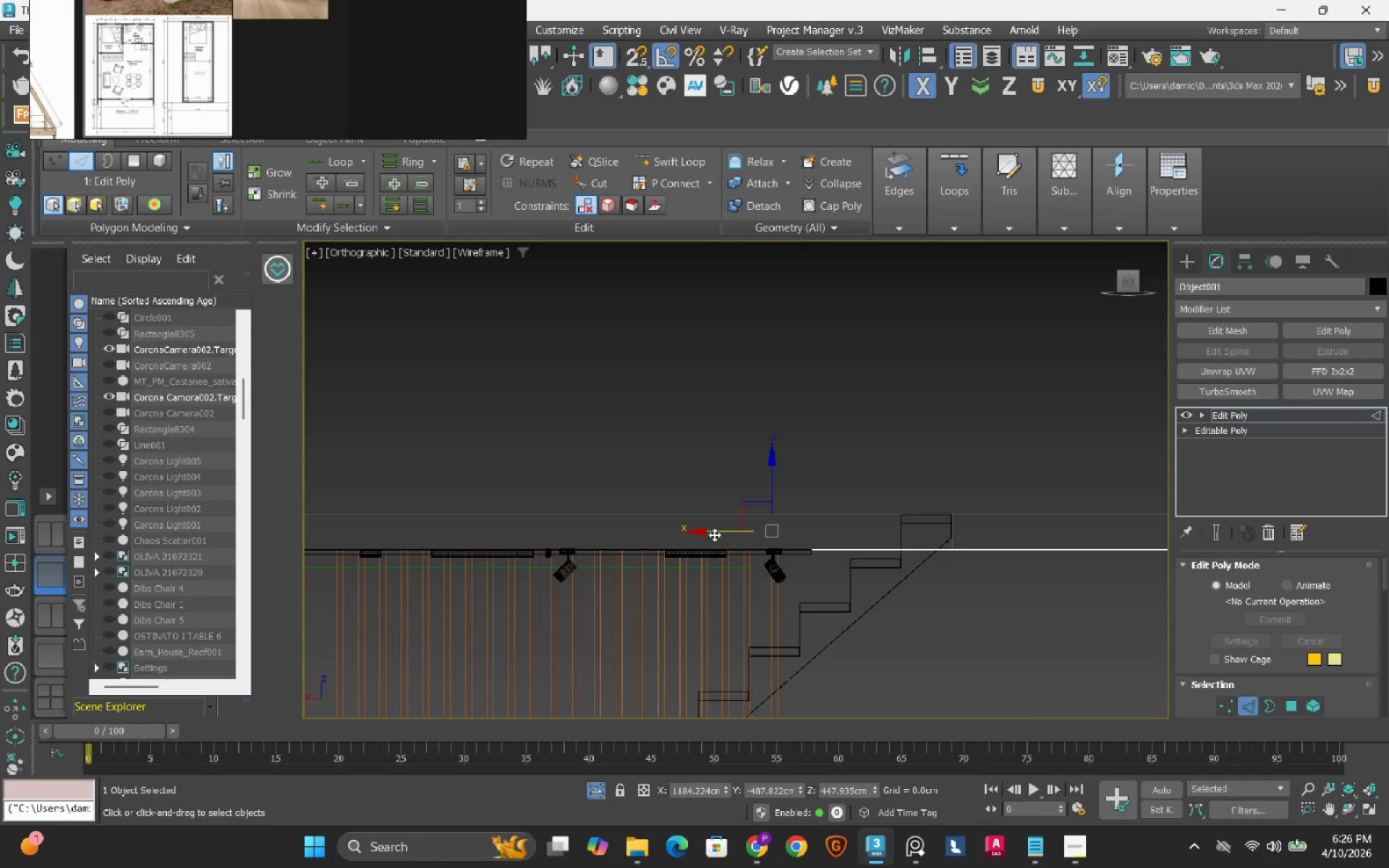 
hold_key(key=AltLeft, duration=1.17)
 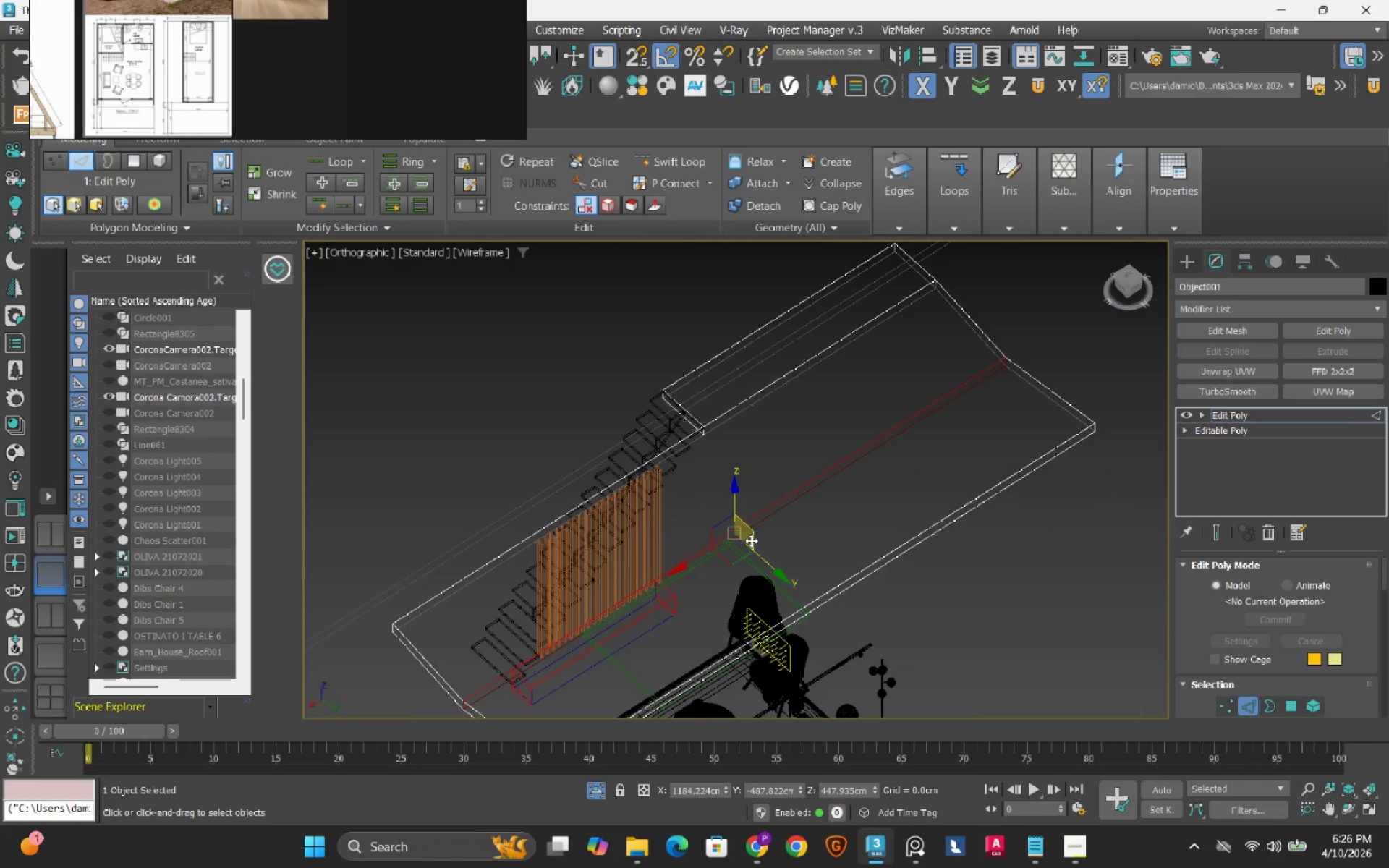 
scroll: coordinate [714, 535], scroll_direction: down, amount: 3.0
 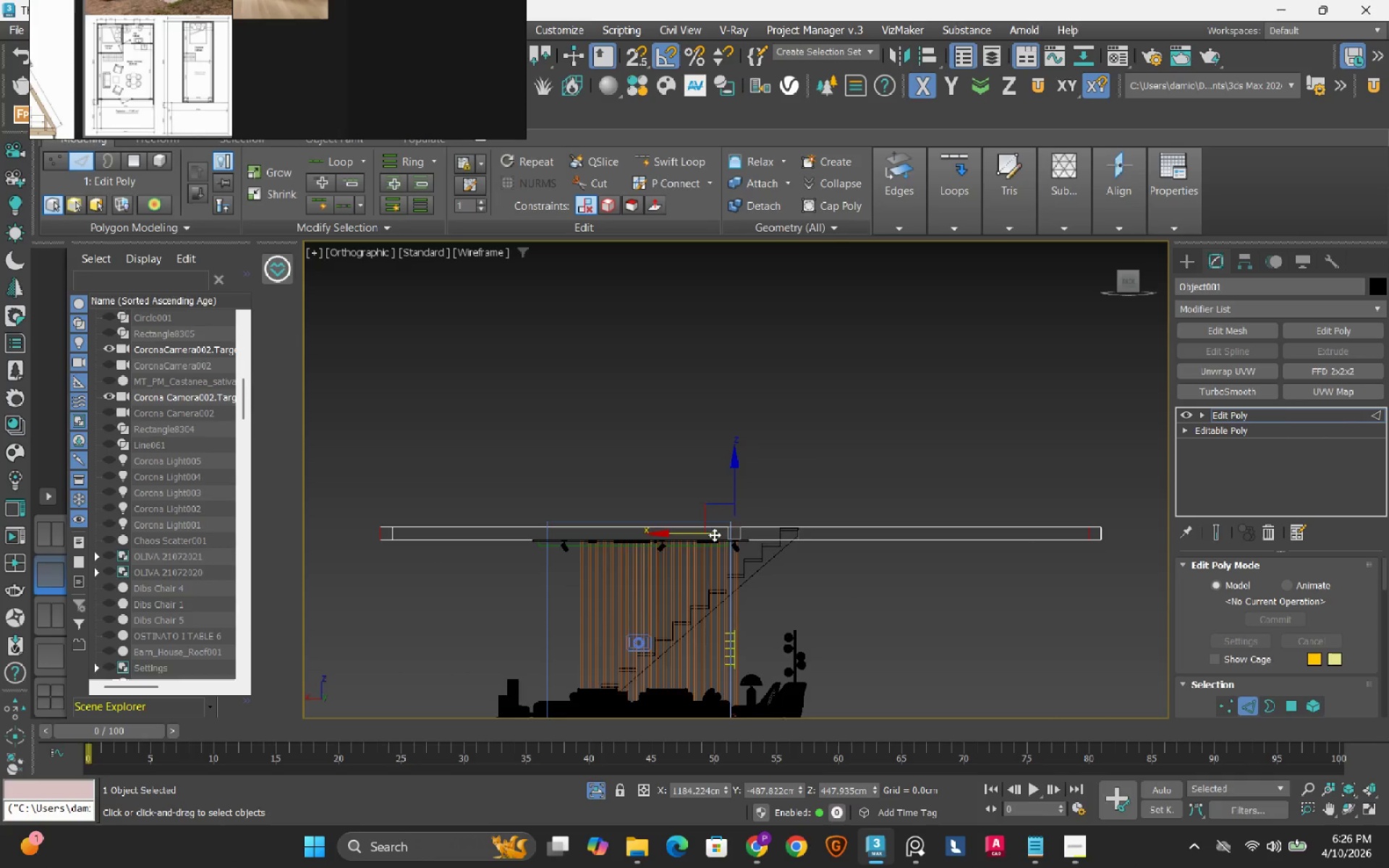 
scroll: coordinate [750, 539], scroll_direction: up, amount: 4.0
 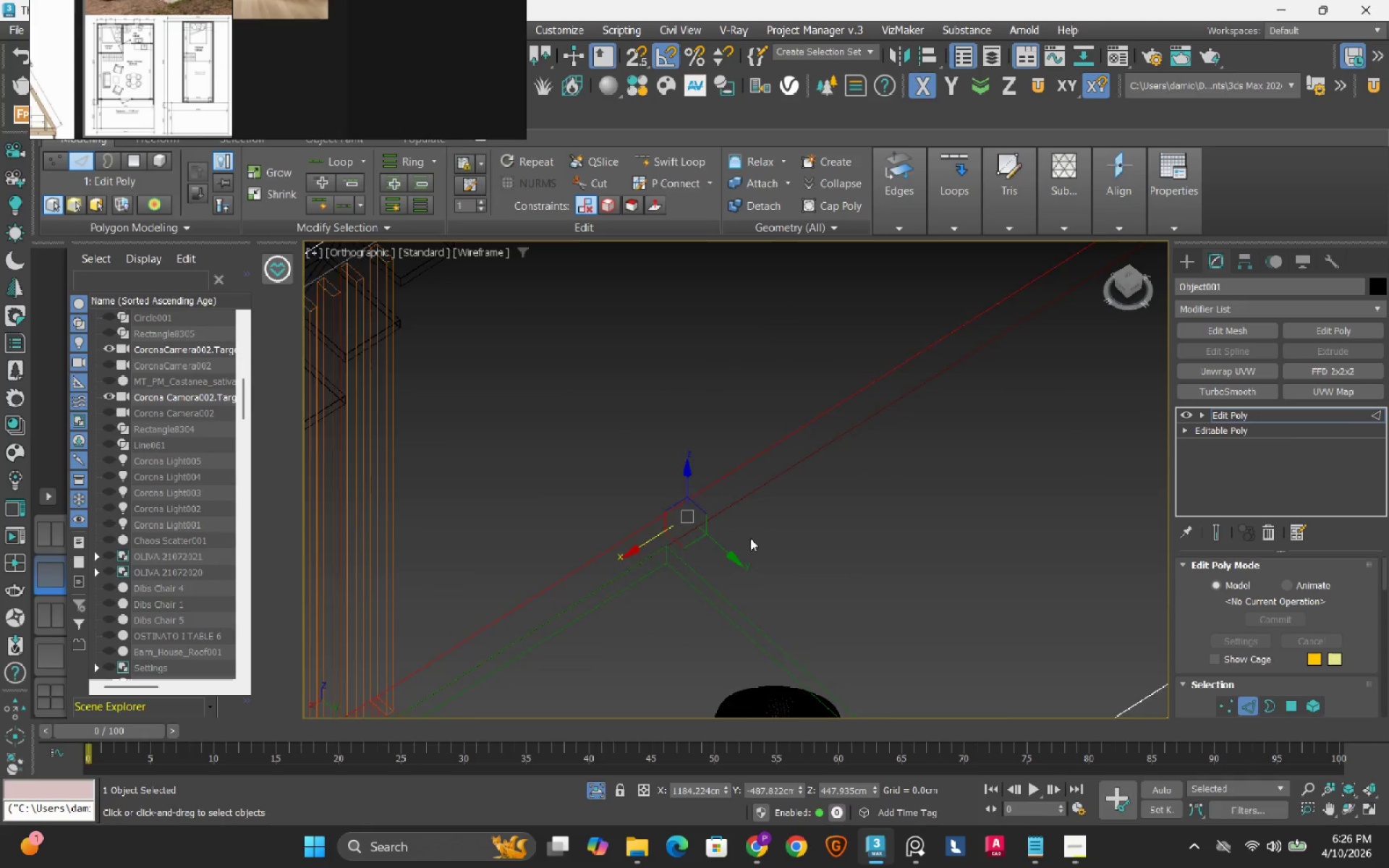 
scroll: coordinate [750, 538], scroll_direction: down, amount: 2.0
 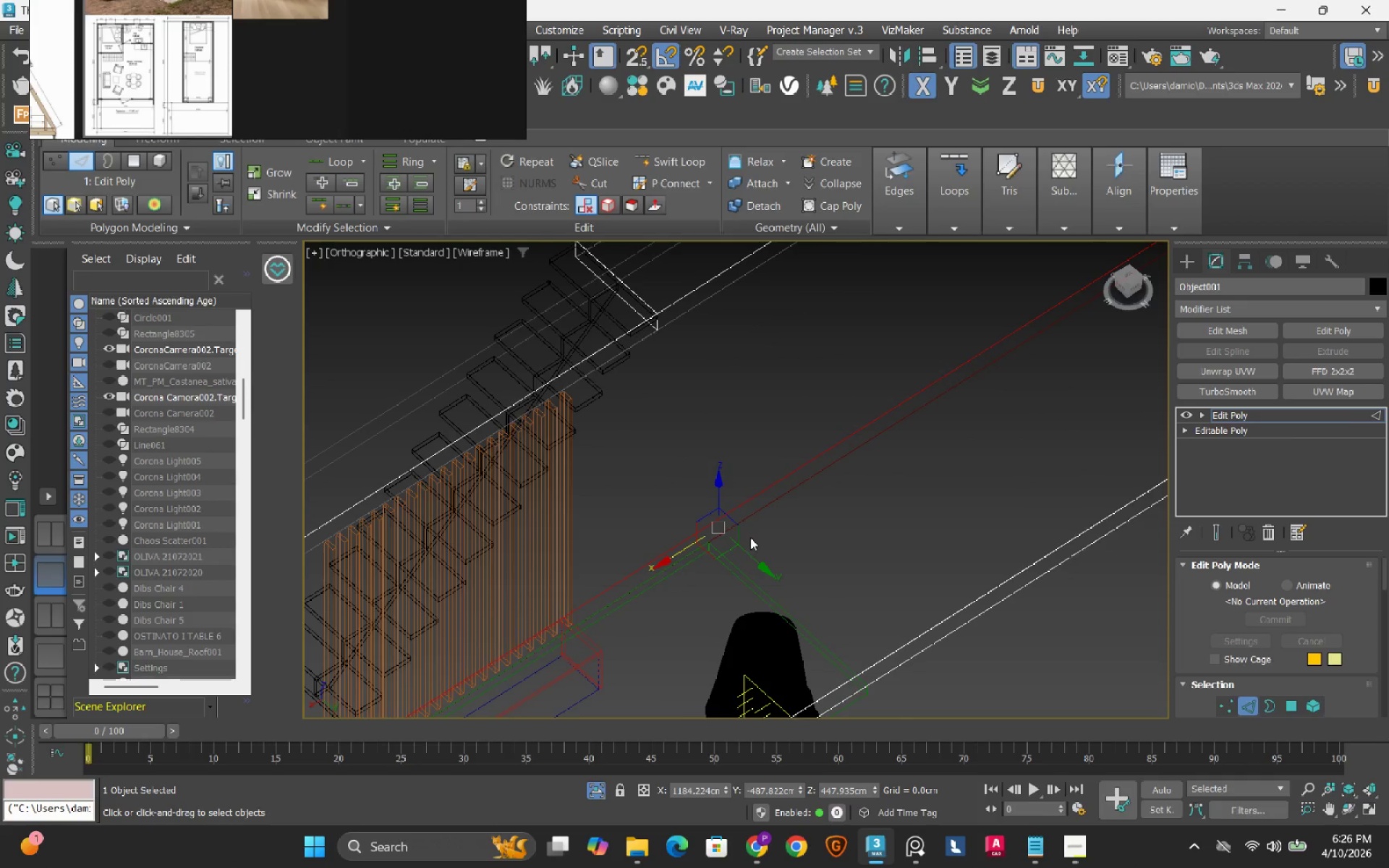 
key(Control+Z)
 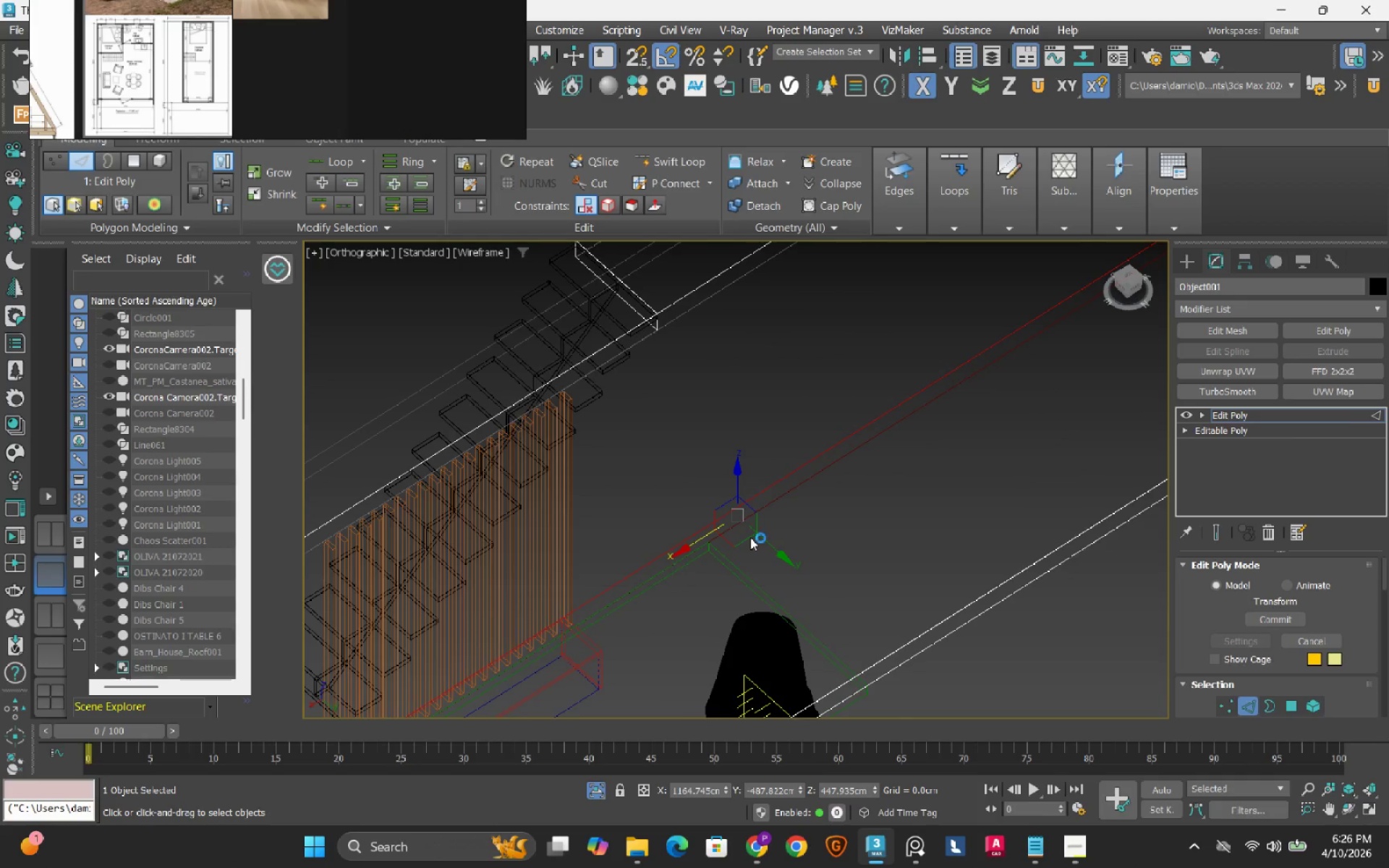 
key(Control+Z)
 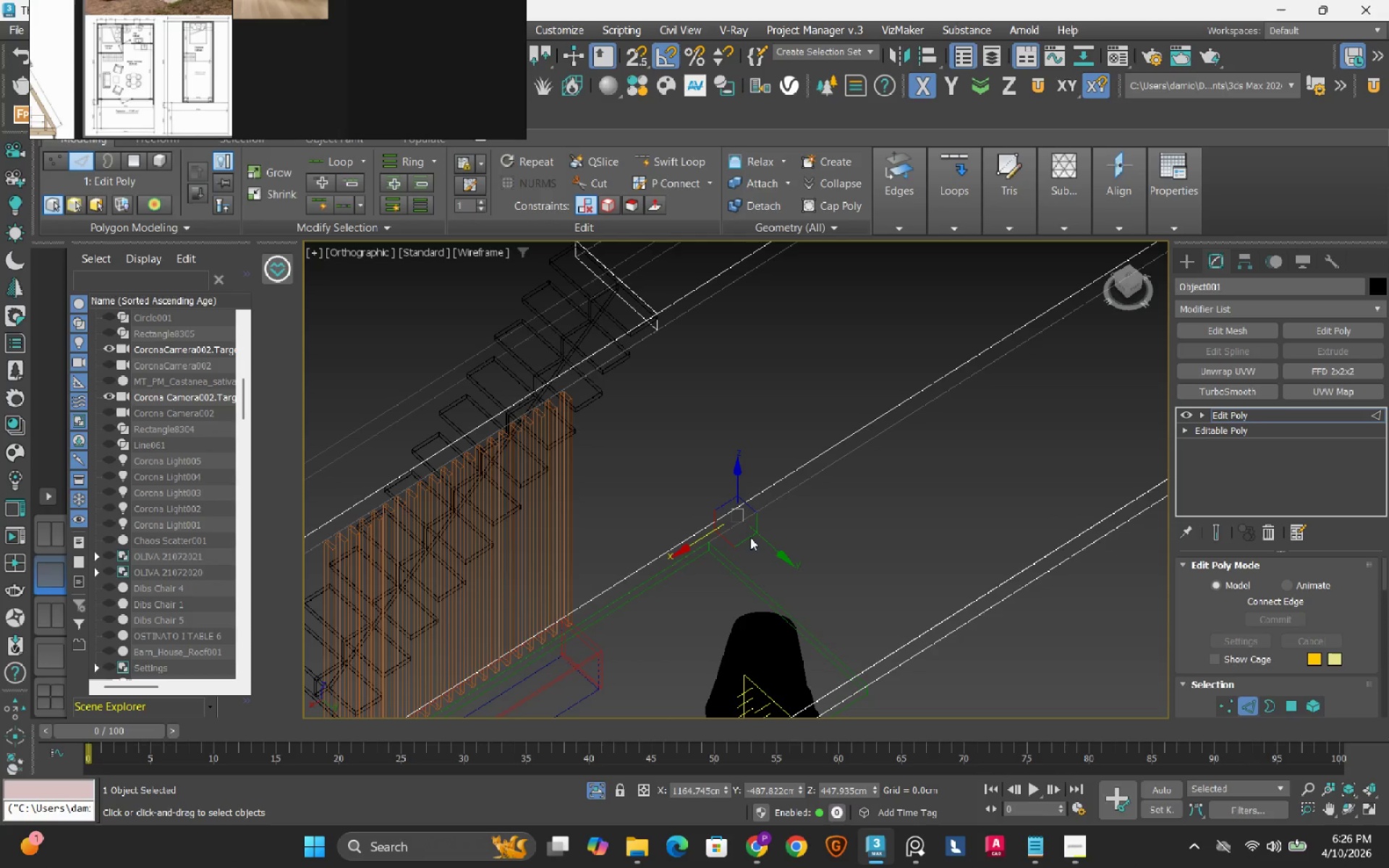 
key(Control+Z)
 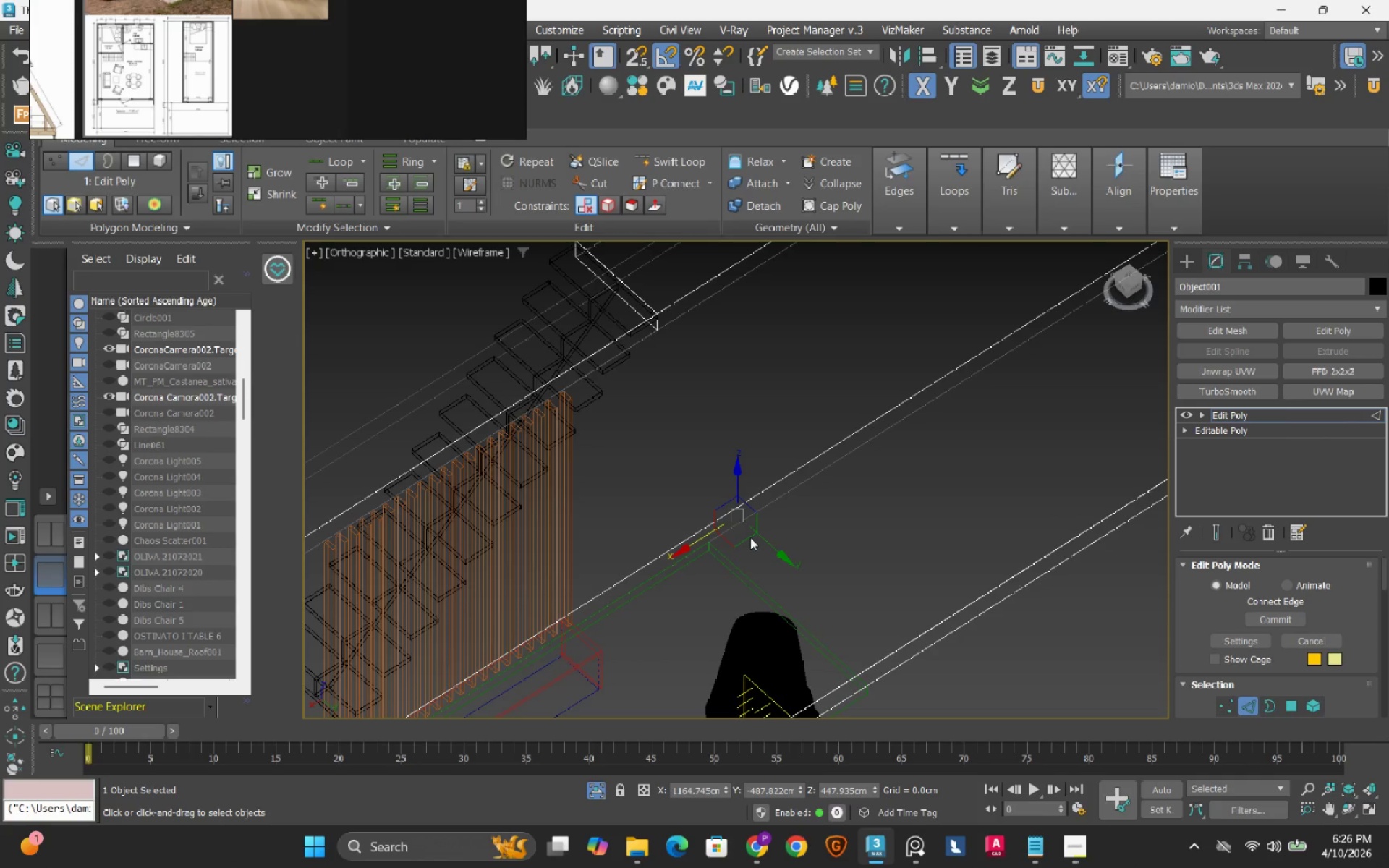 
scroll: coordinate [750, 537], scroll_direction: down, amount: 3.0
 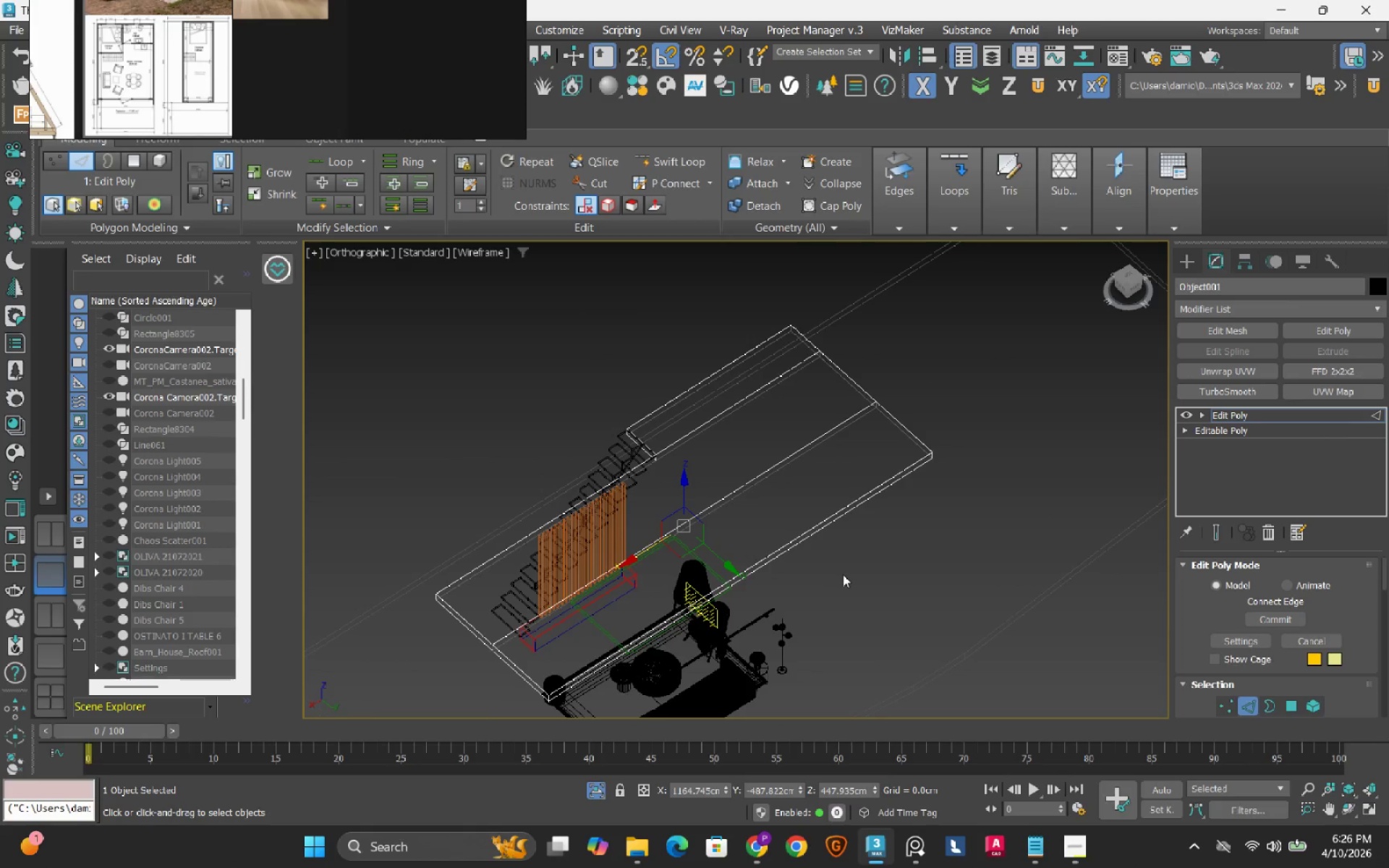 
left_click([853, 568])
 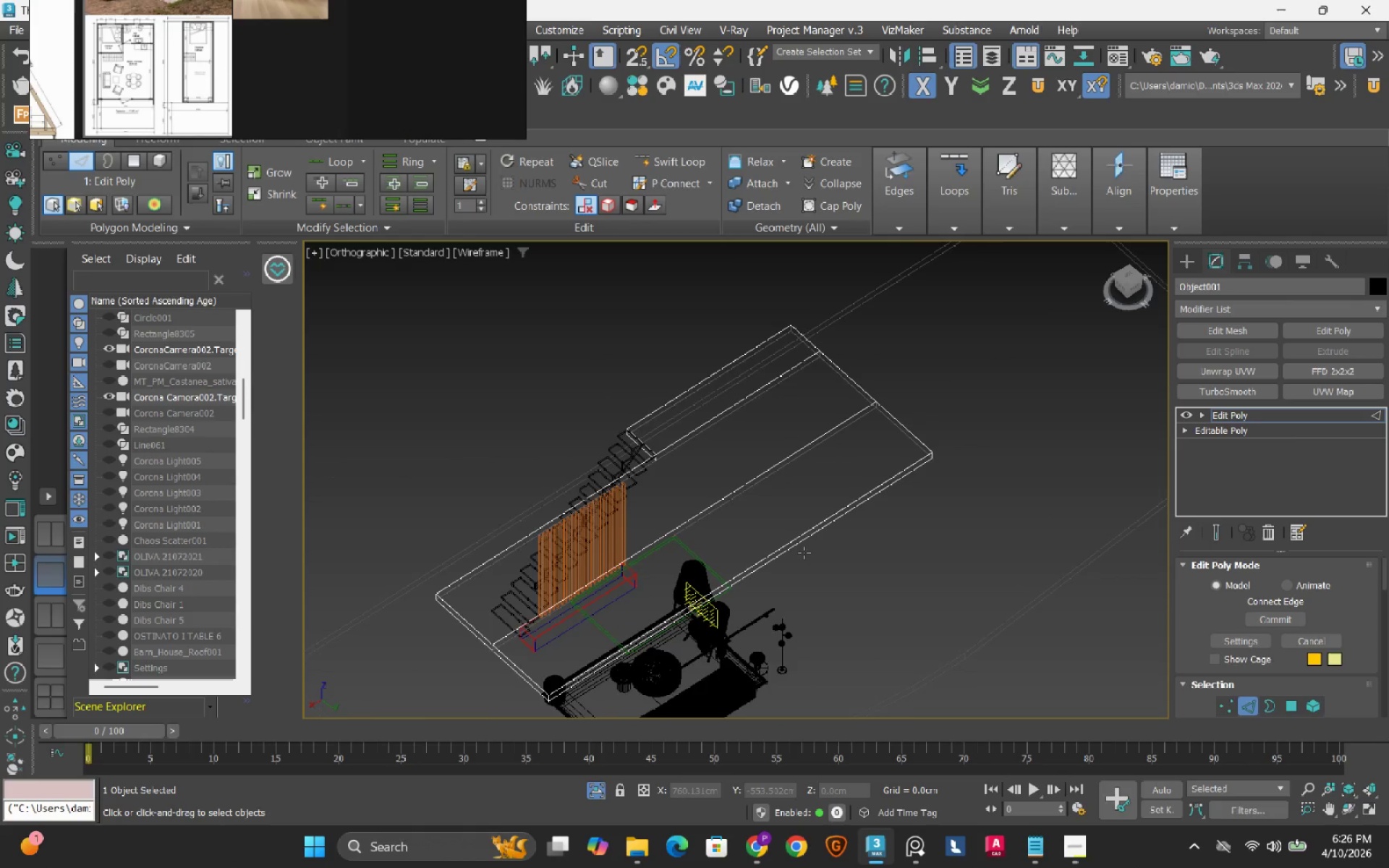 
hold_key(key=AltLeft, duration=0.67)
scroll: coordinate [720, 516], scroll_direction: up, amount: 3.0
 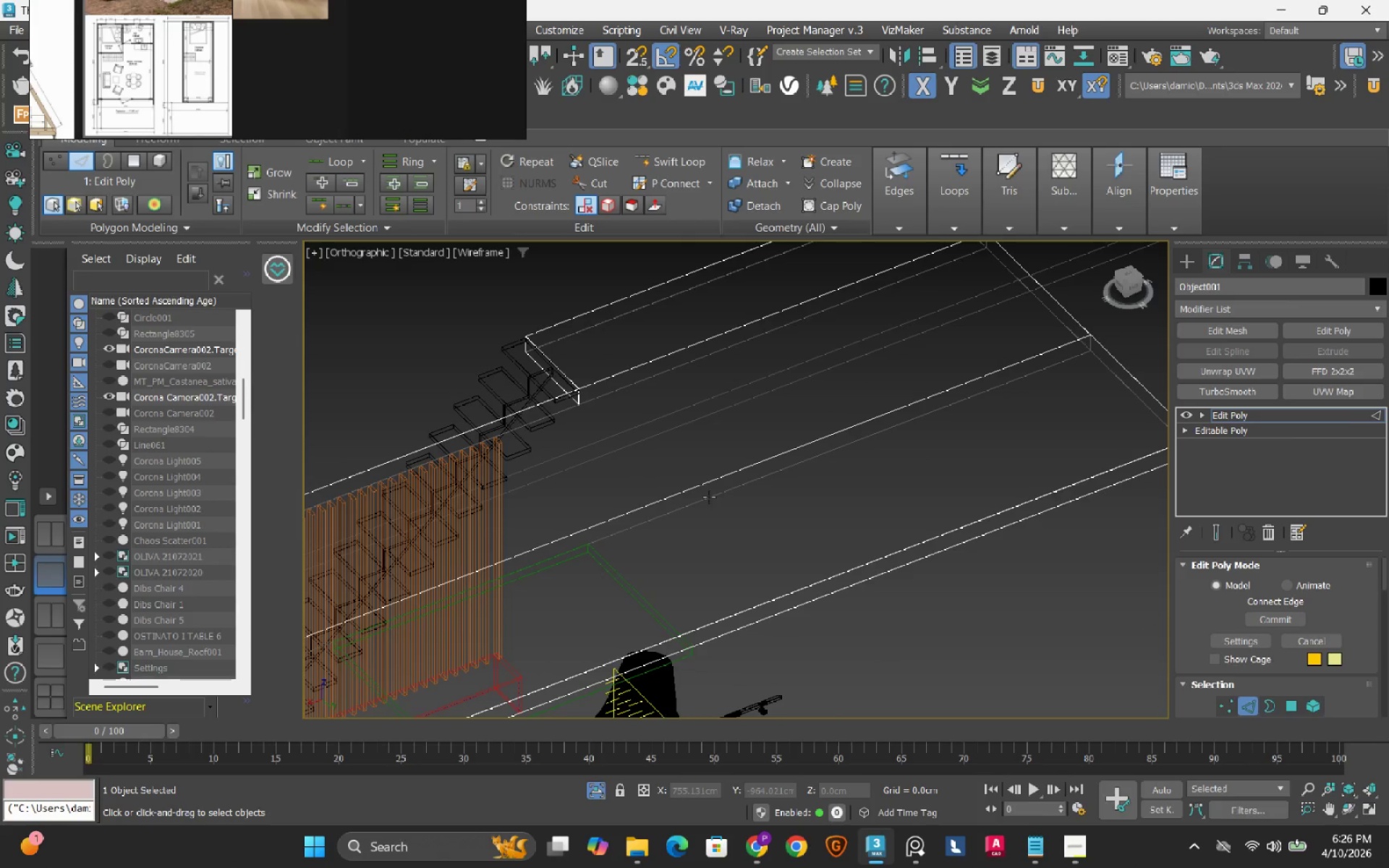 
left_click([709, 497])
 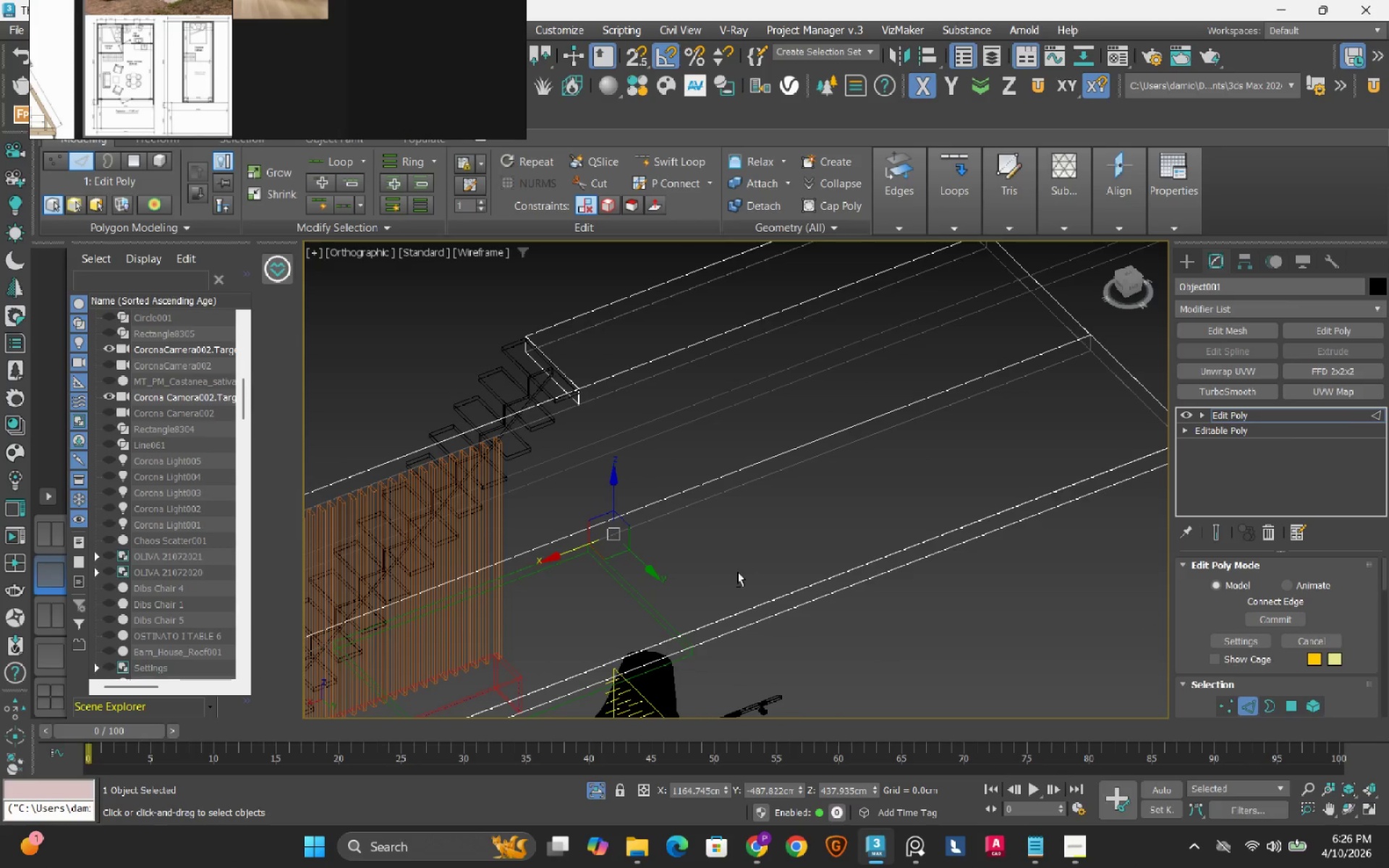 
hold_key(key=AltLeft, duration=1.53)
 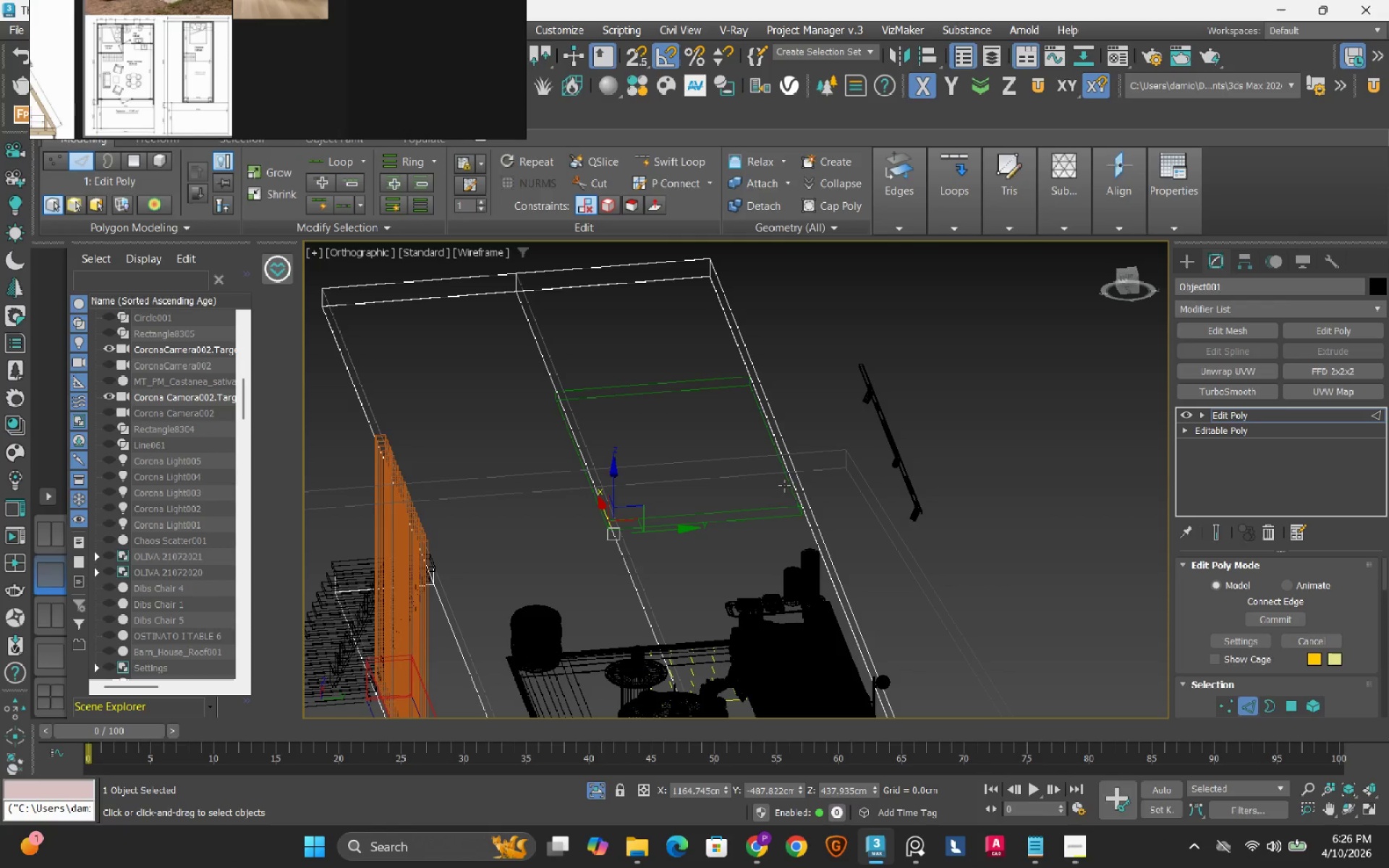 
hold_key(key=AltLeft, duration=0.56)
 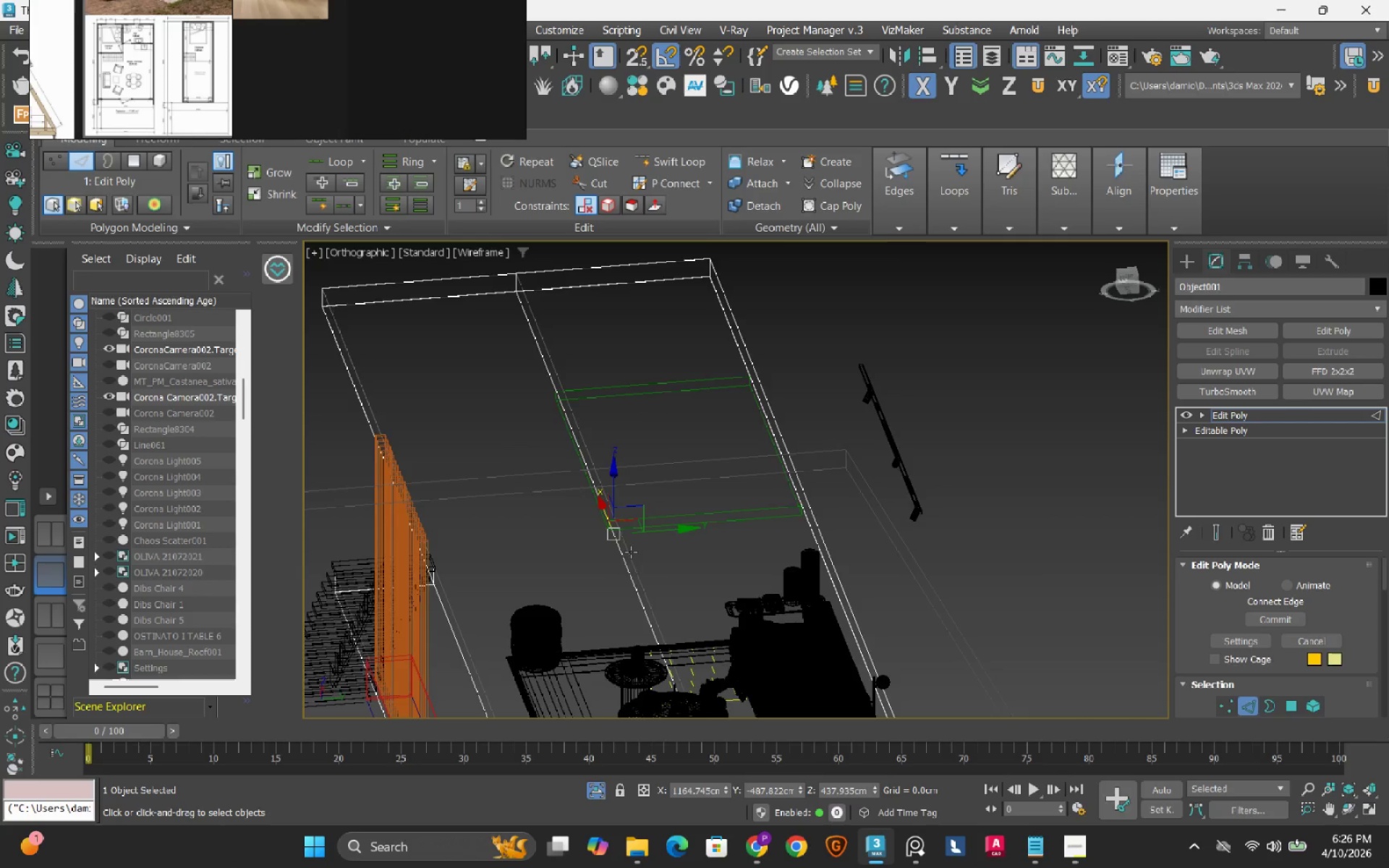 
scroll: coordinate [578, 563], scroll_direction: up, amount: 6.0
 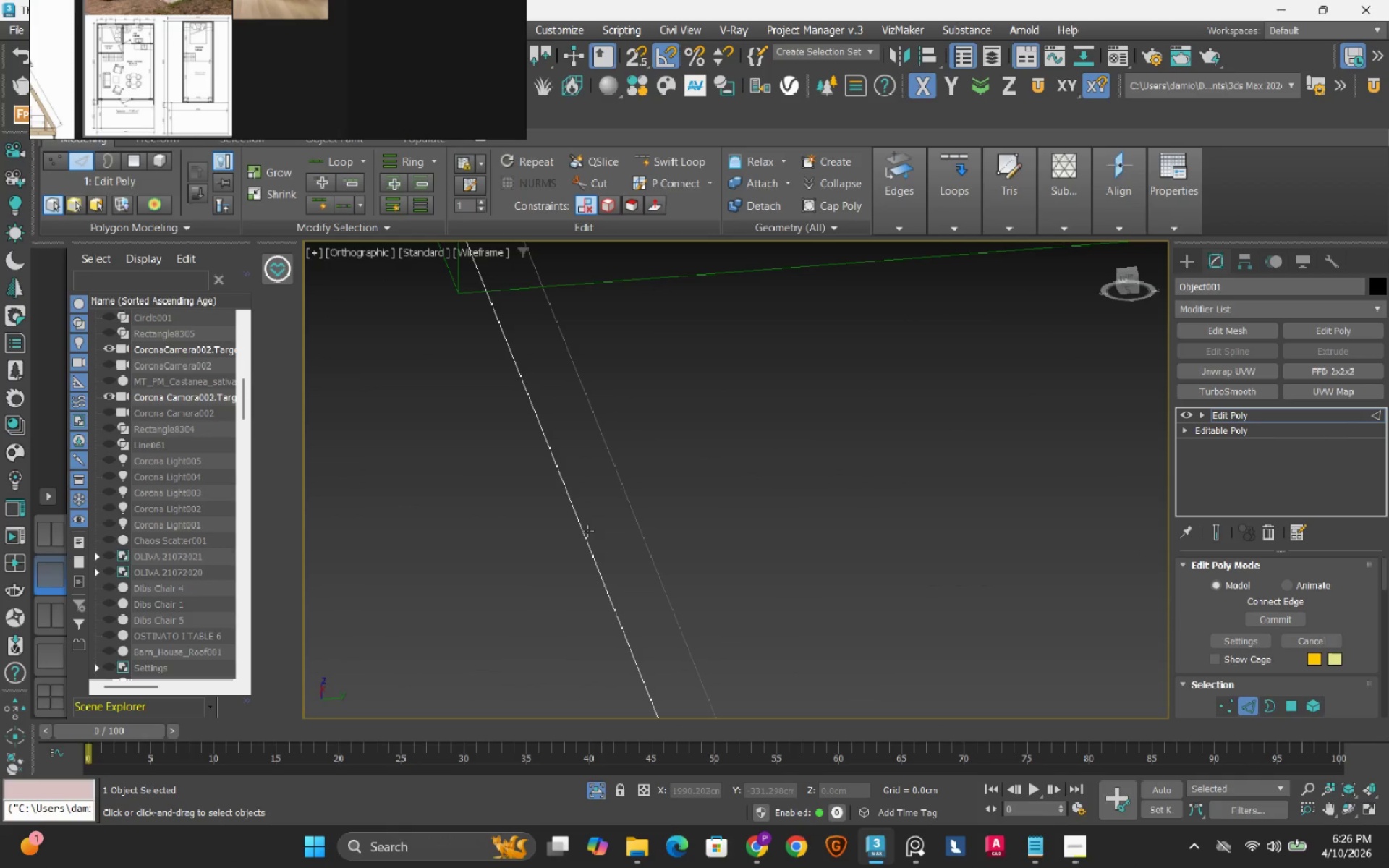 
left_click([586, 533])
 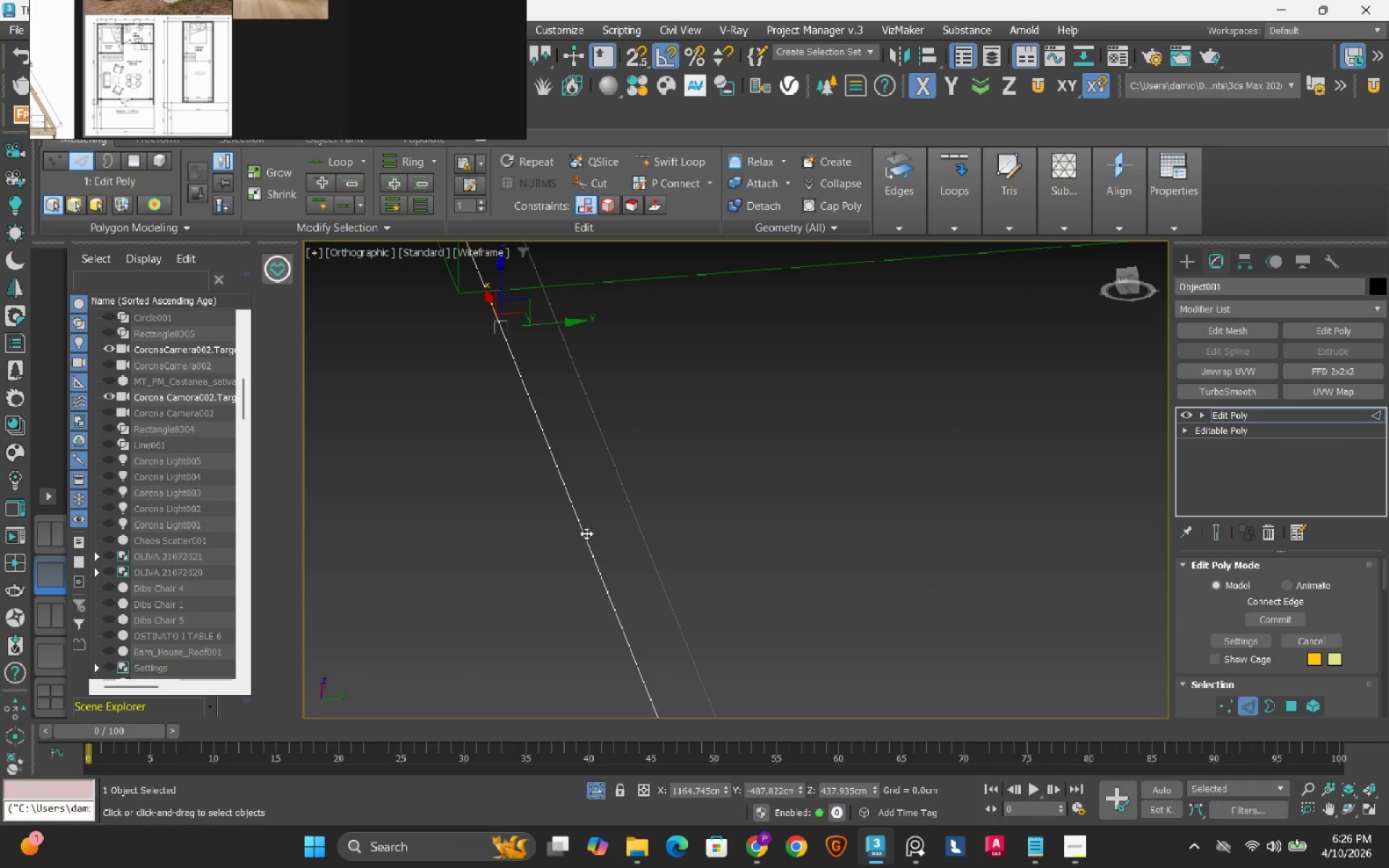 
double_click([586, 533])
 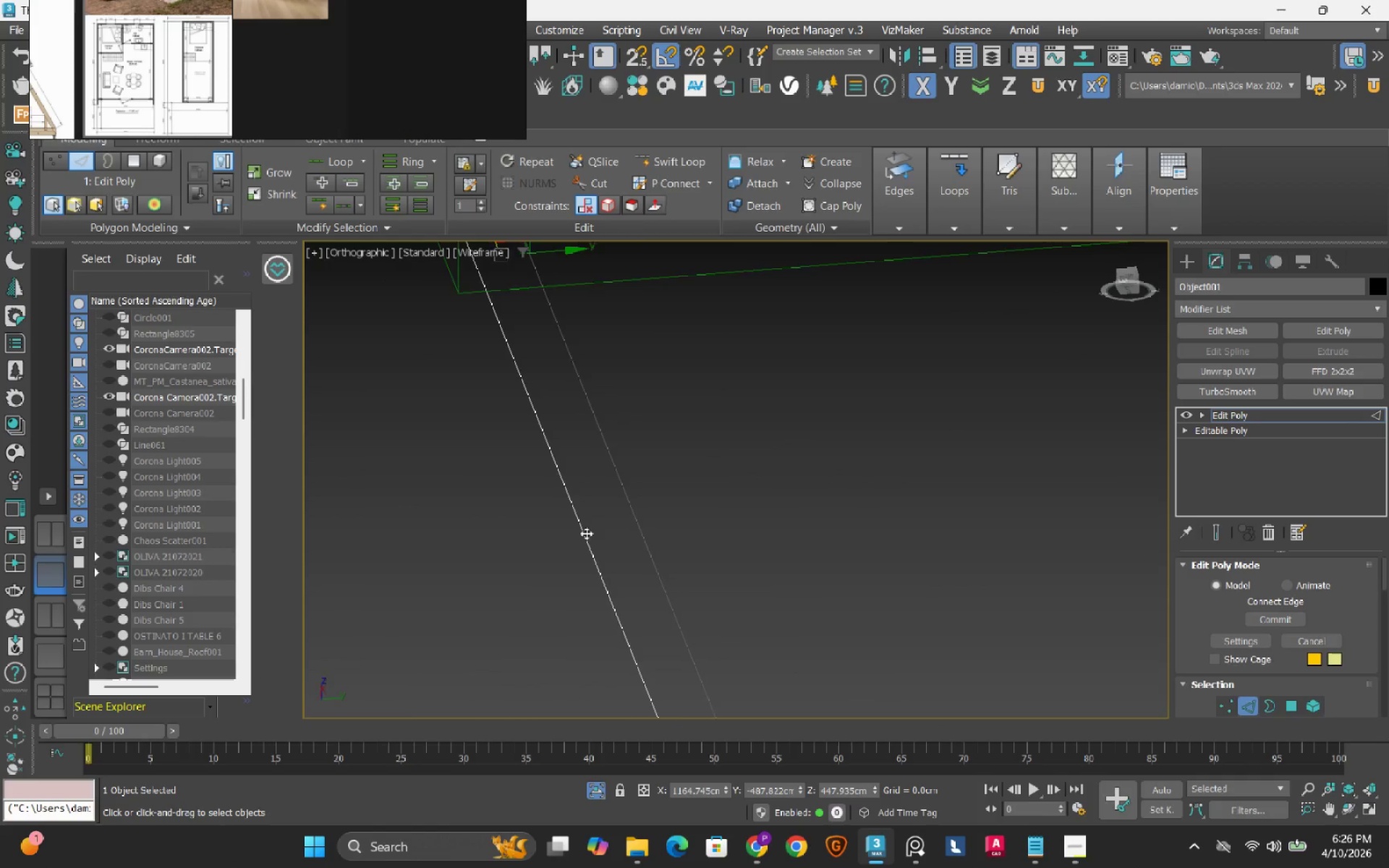 
scroll: coordinate [586, 533], scroll_direction: down, amount: 6.0
 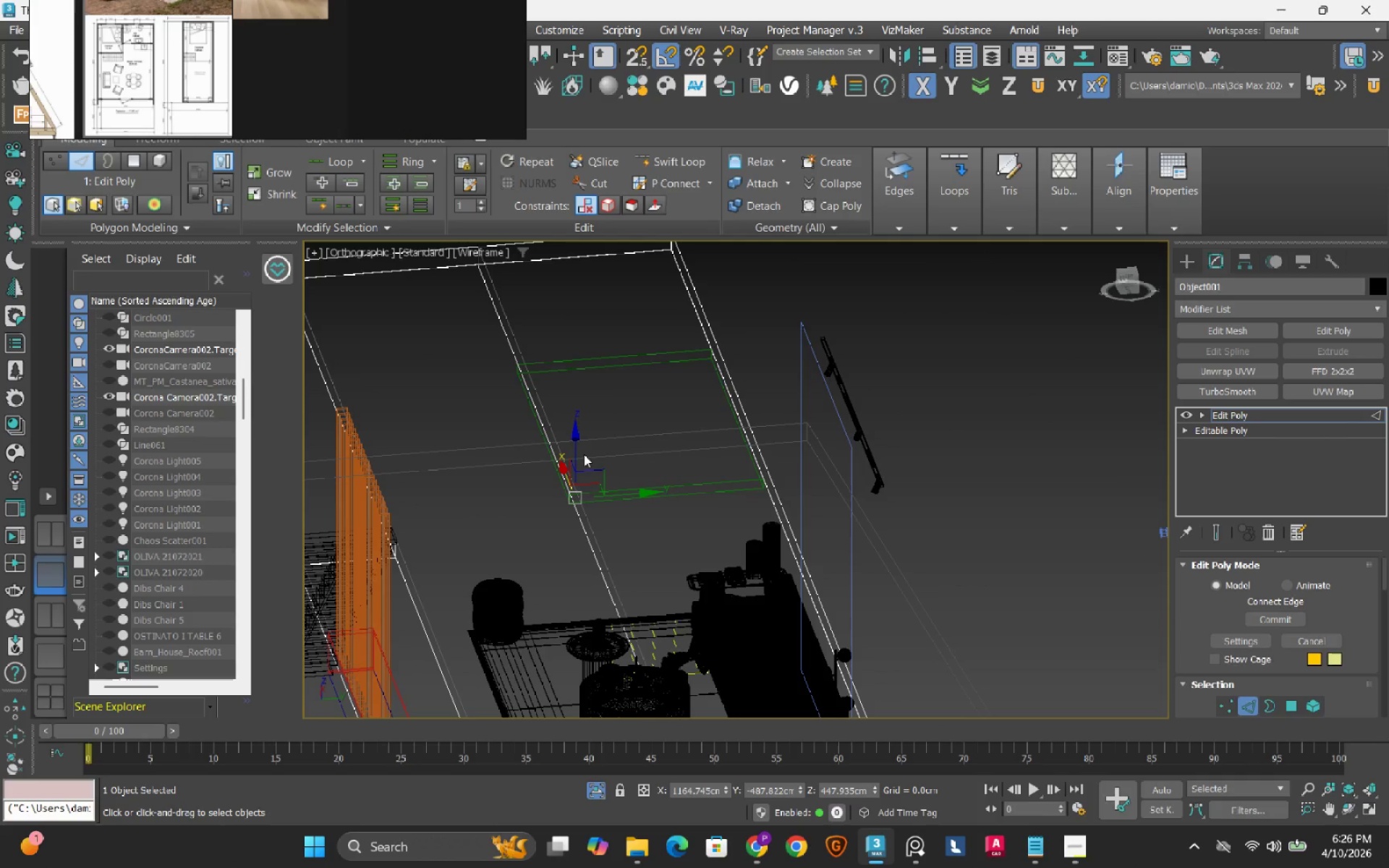 
left_click_drag(start_coordinate=[577, 443], to_coordinate=[571, 497])
 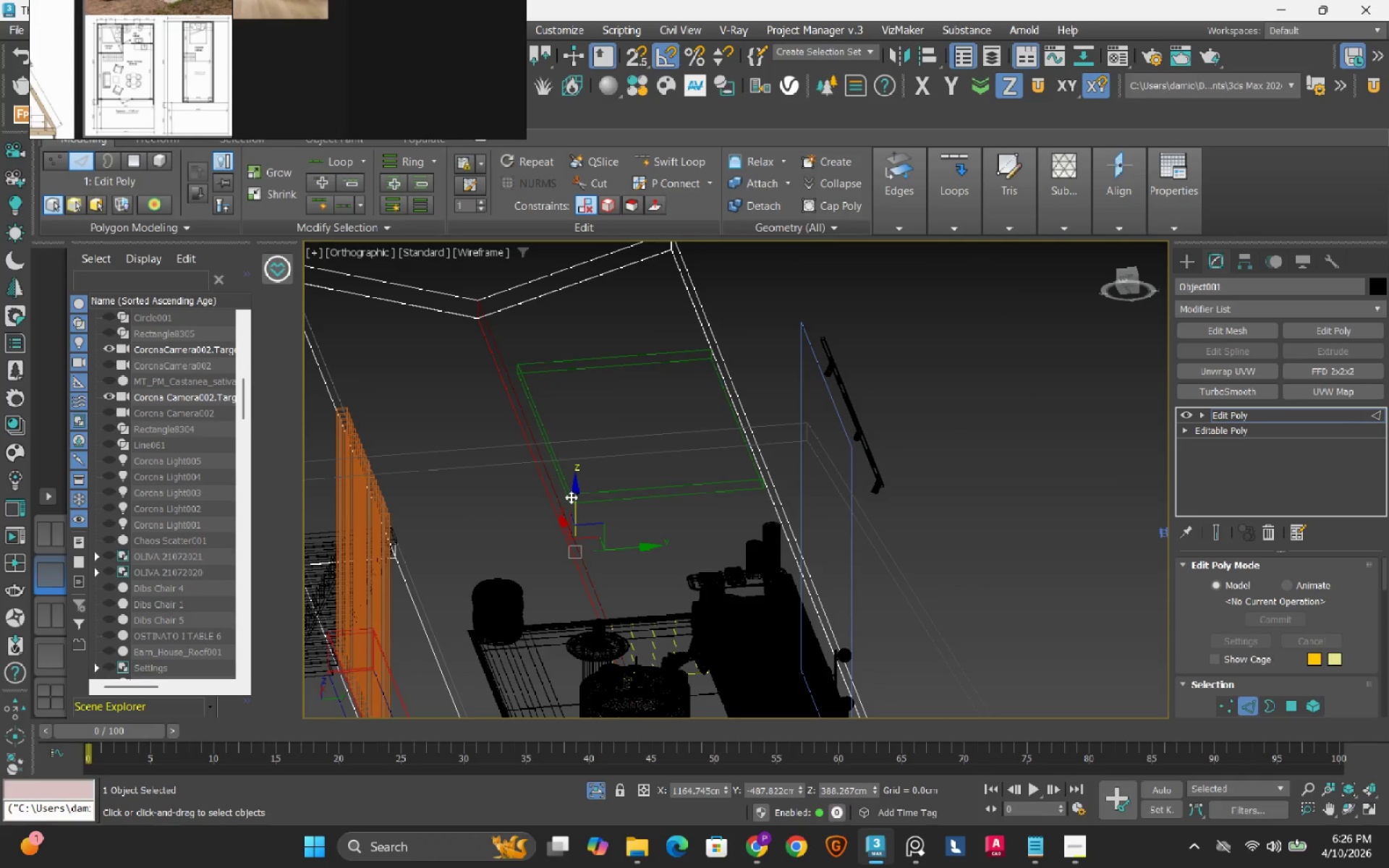 
key(Control+Z)
 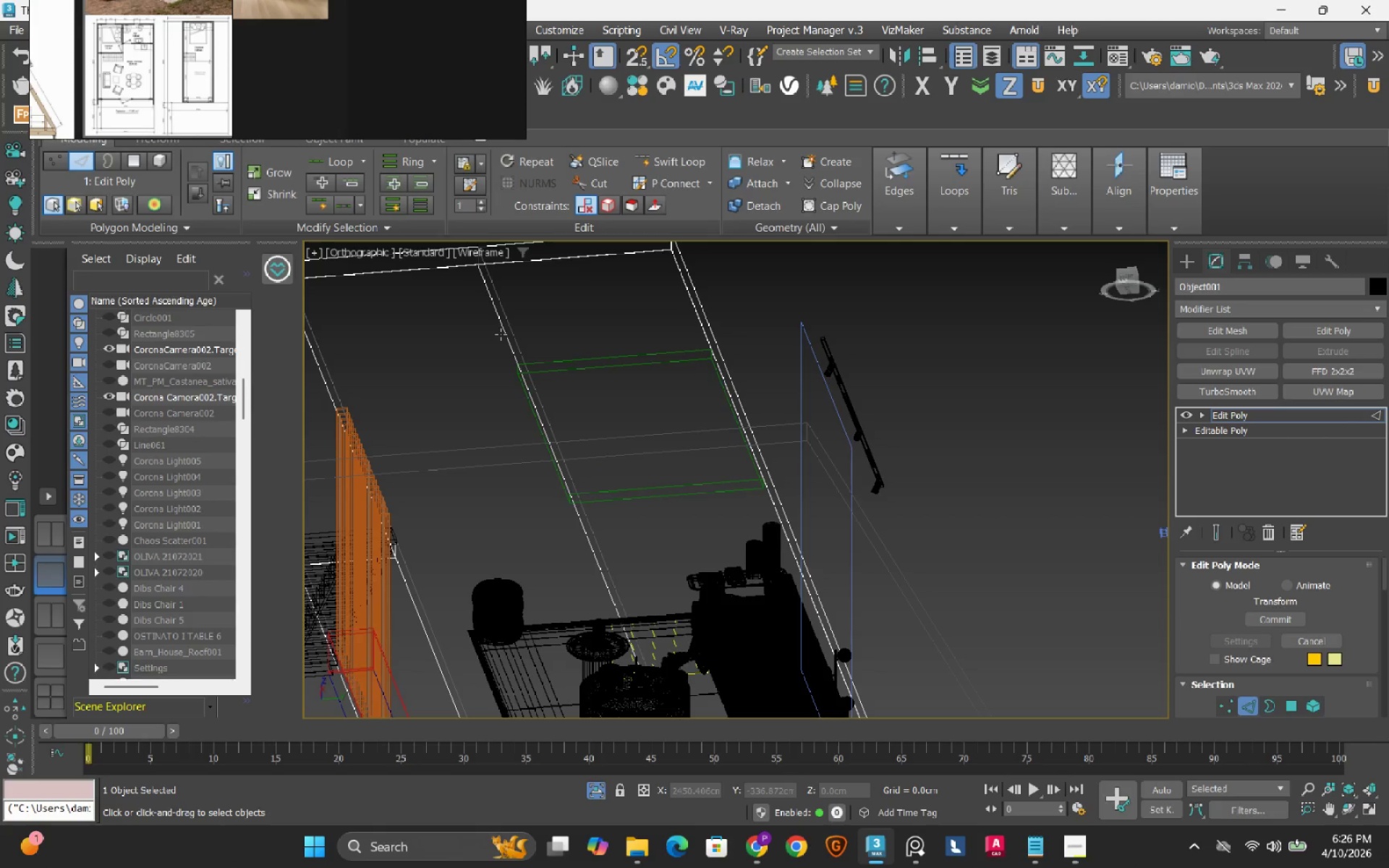 
left_click([506, 332])
 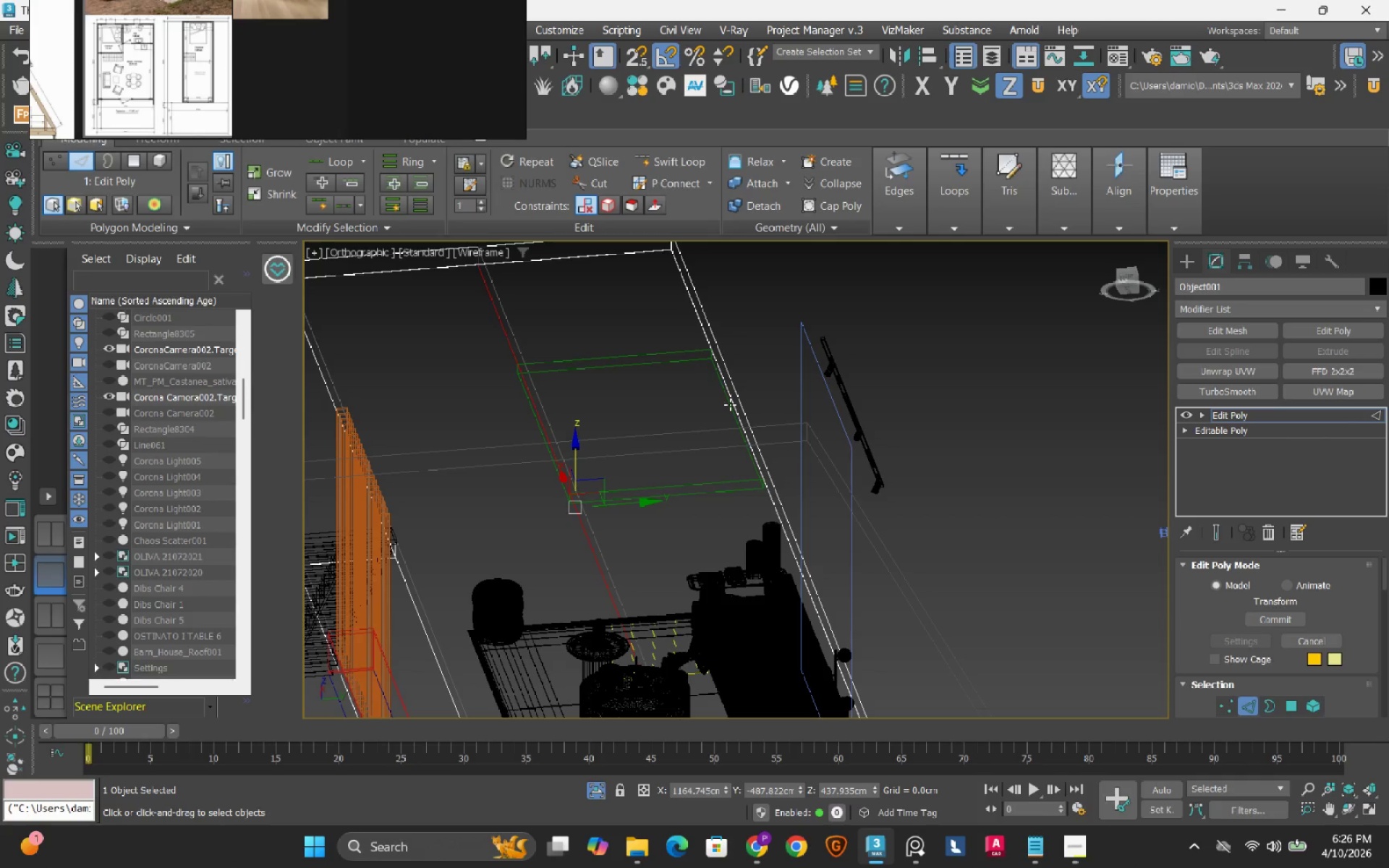 
scroll: coordinate [755, 414], scroll_direction: up, amount: 18.0
 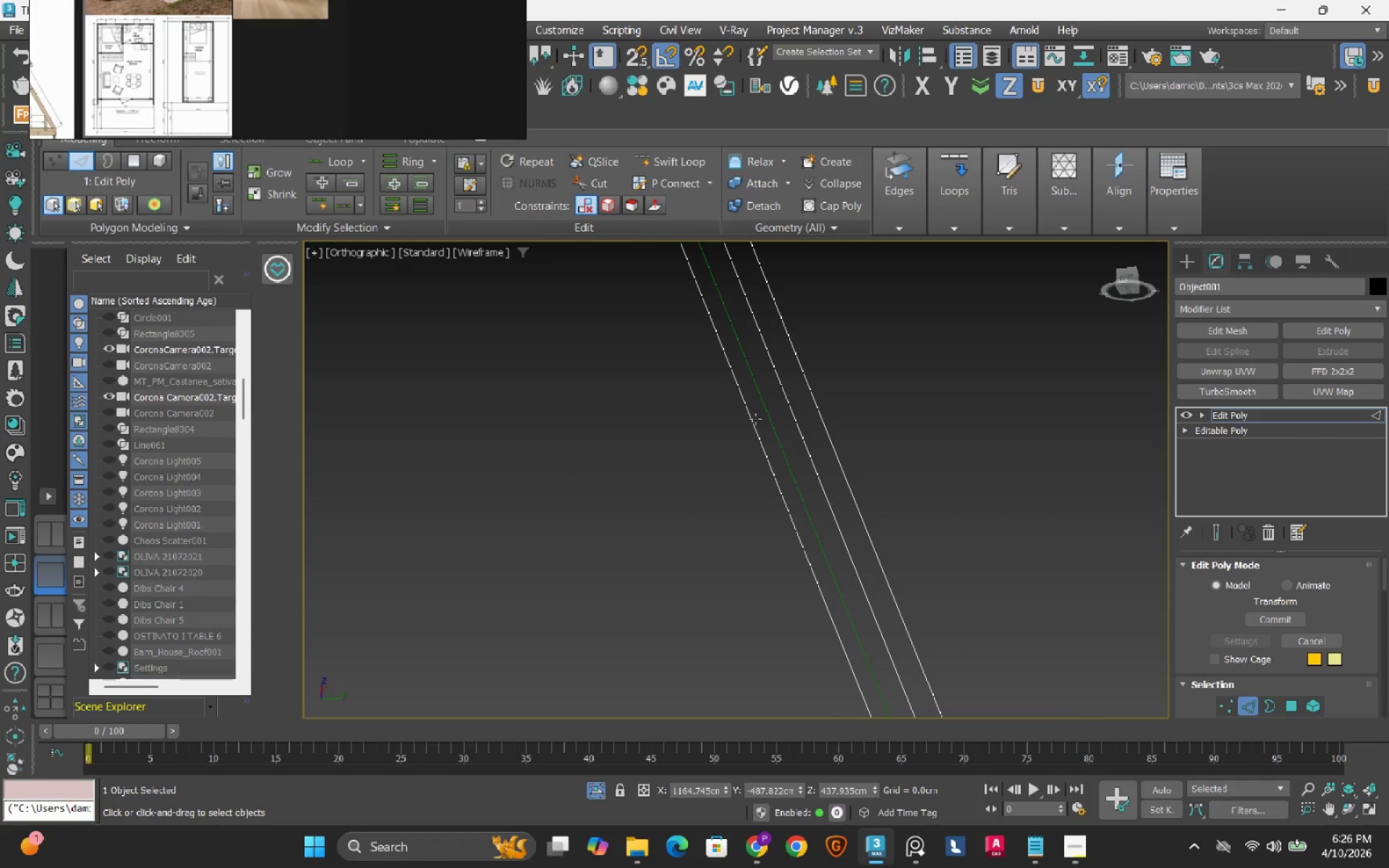 
hold_key(key=ControlLeft, duration=1.44)
left_click([765, 459])
 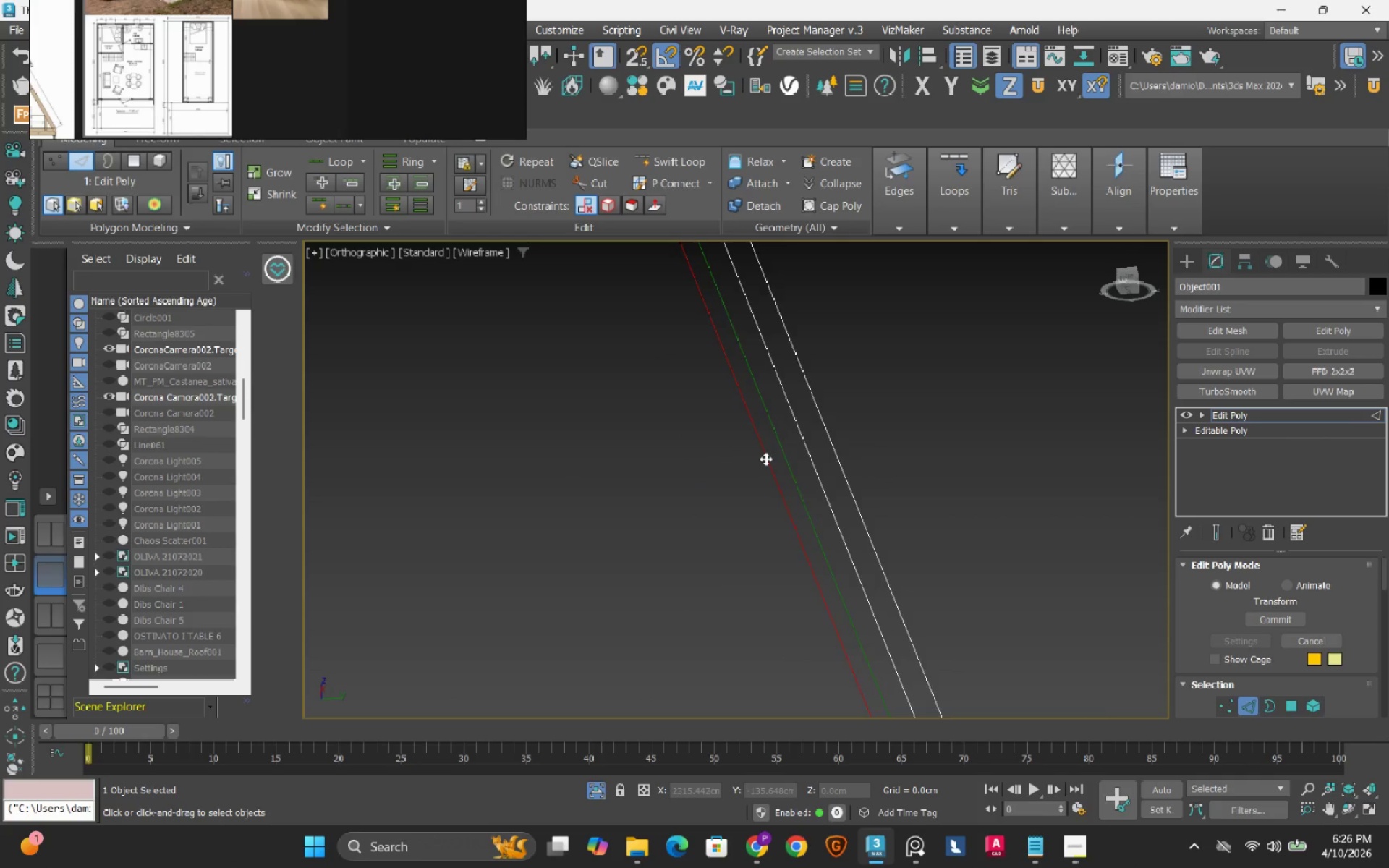 
scroll: coordinate [760, 460], scroll_direction: down, amount: 18.0
 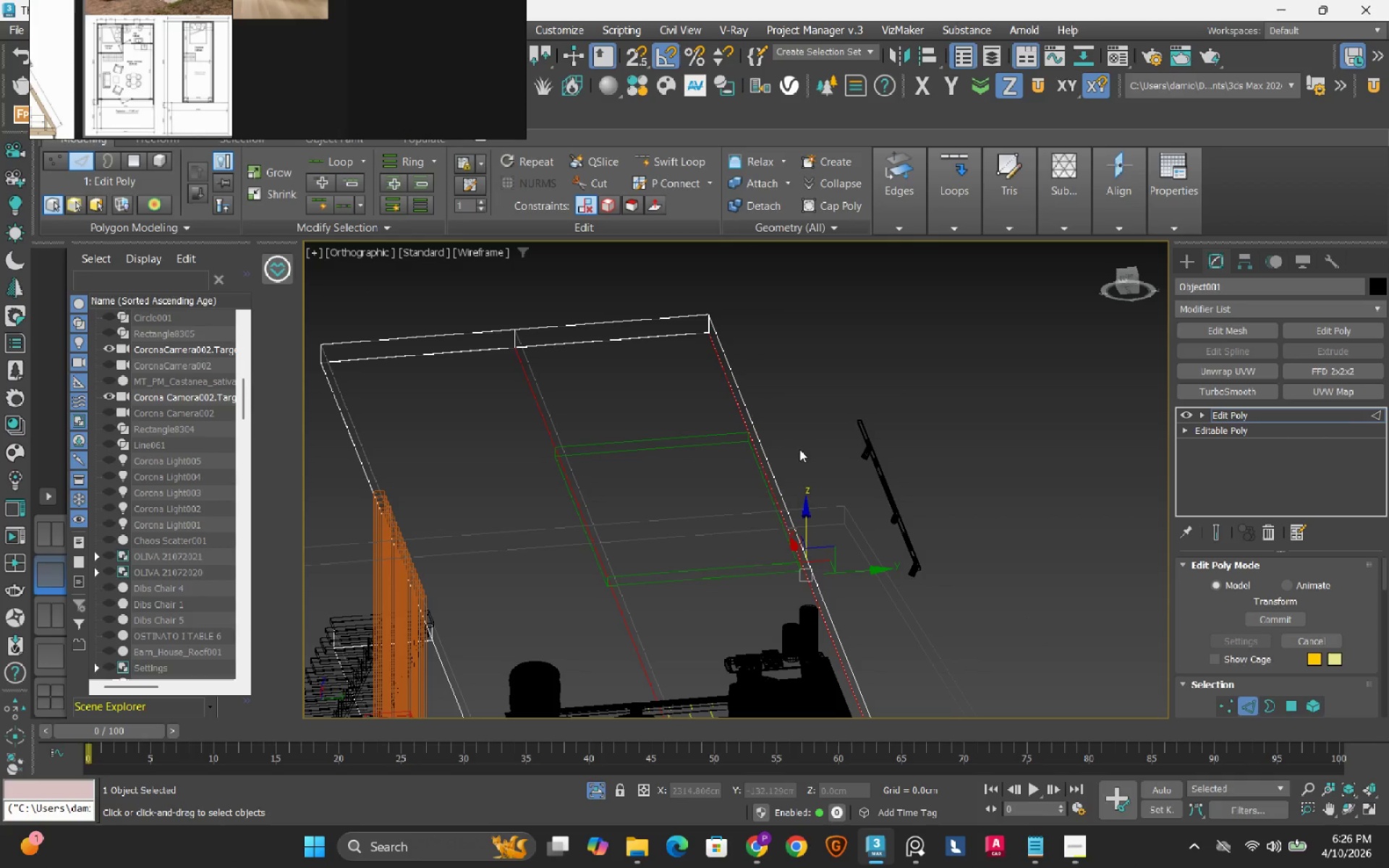 
right_click([893, 385])
 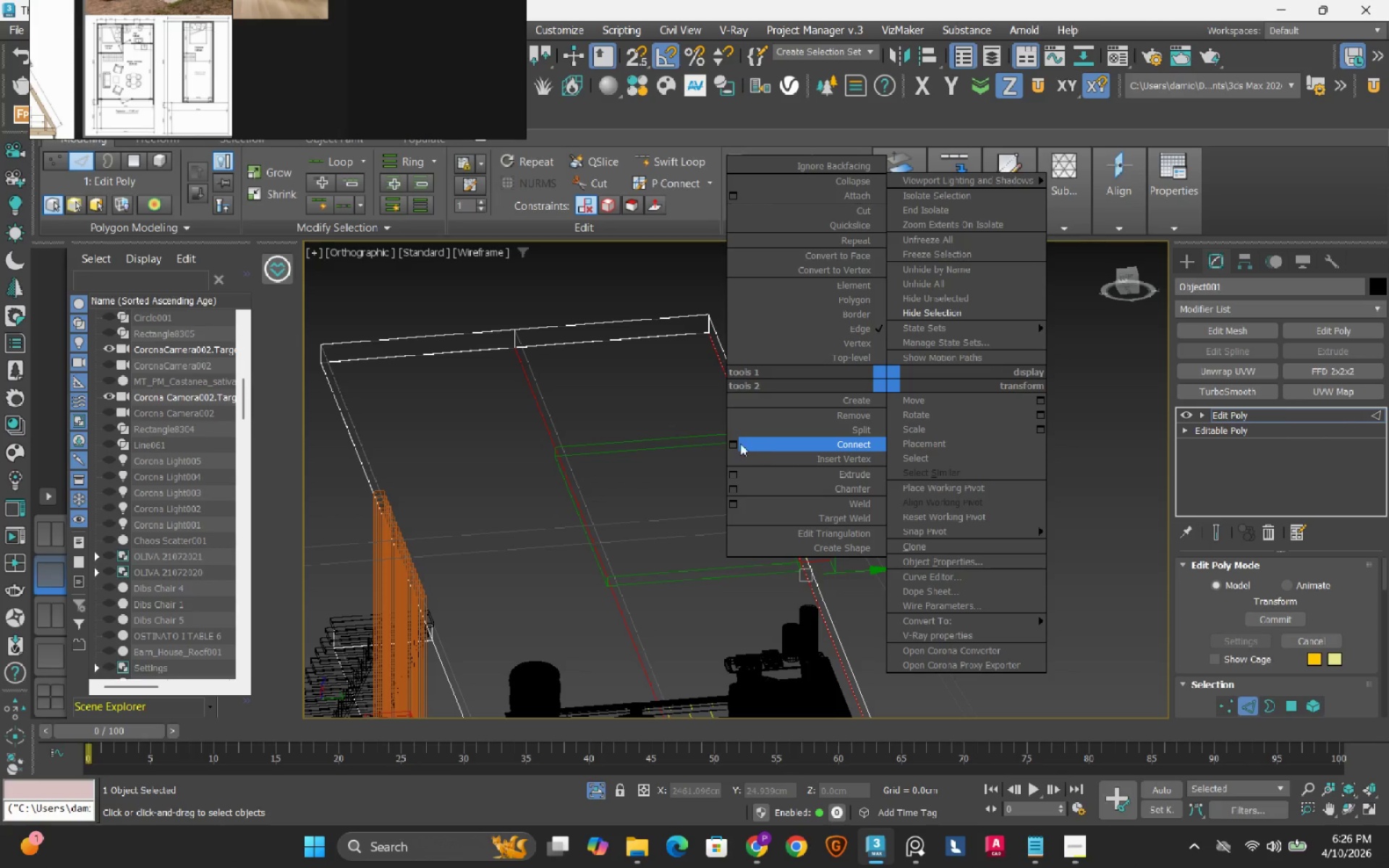 
left_click([731, 445])
 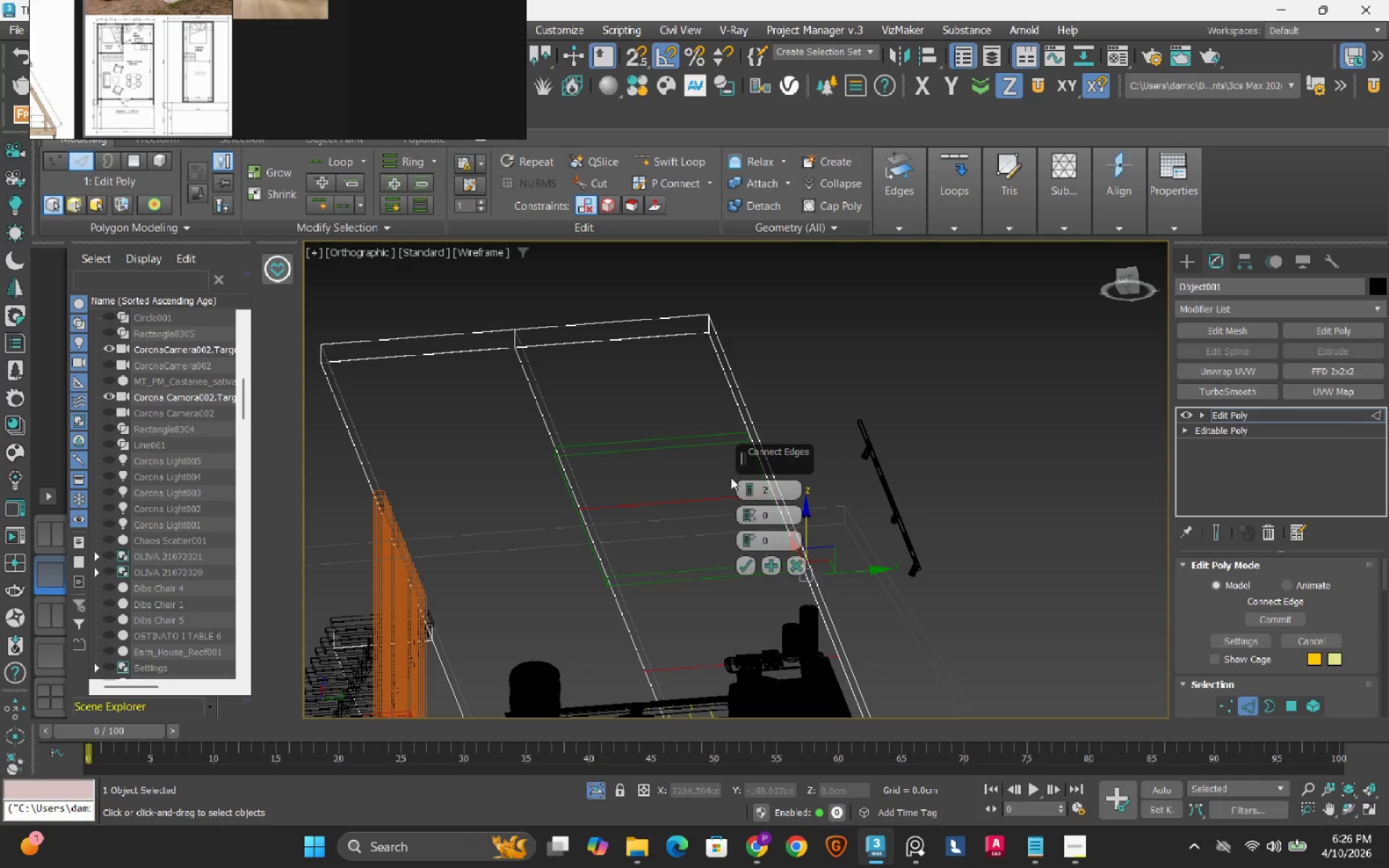 
hold_key(key=AltLeft, duration=1.11)
 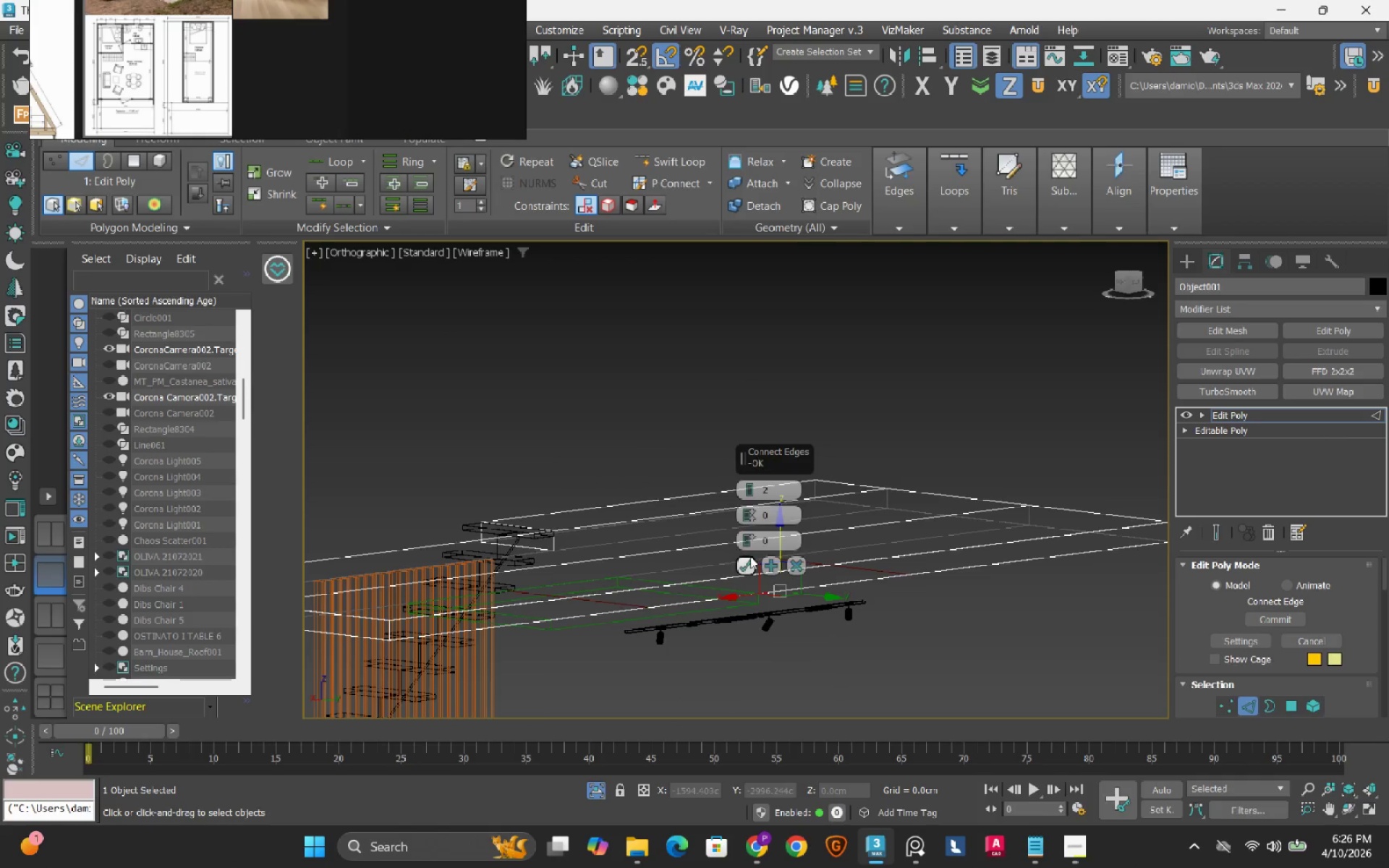 
left_click([747, 569])
 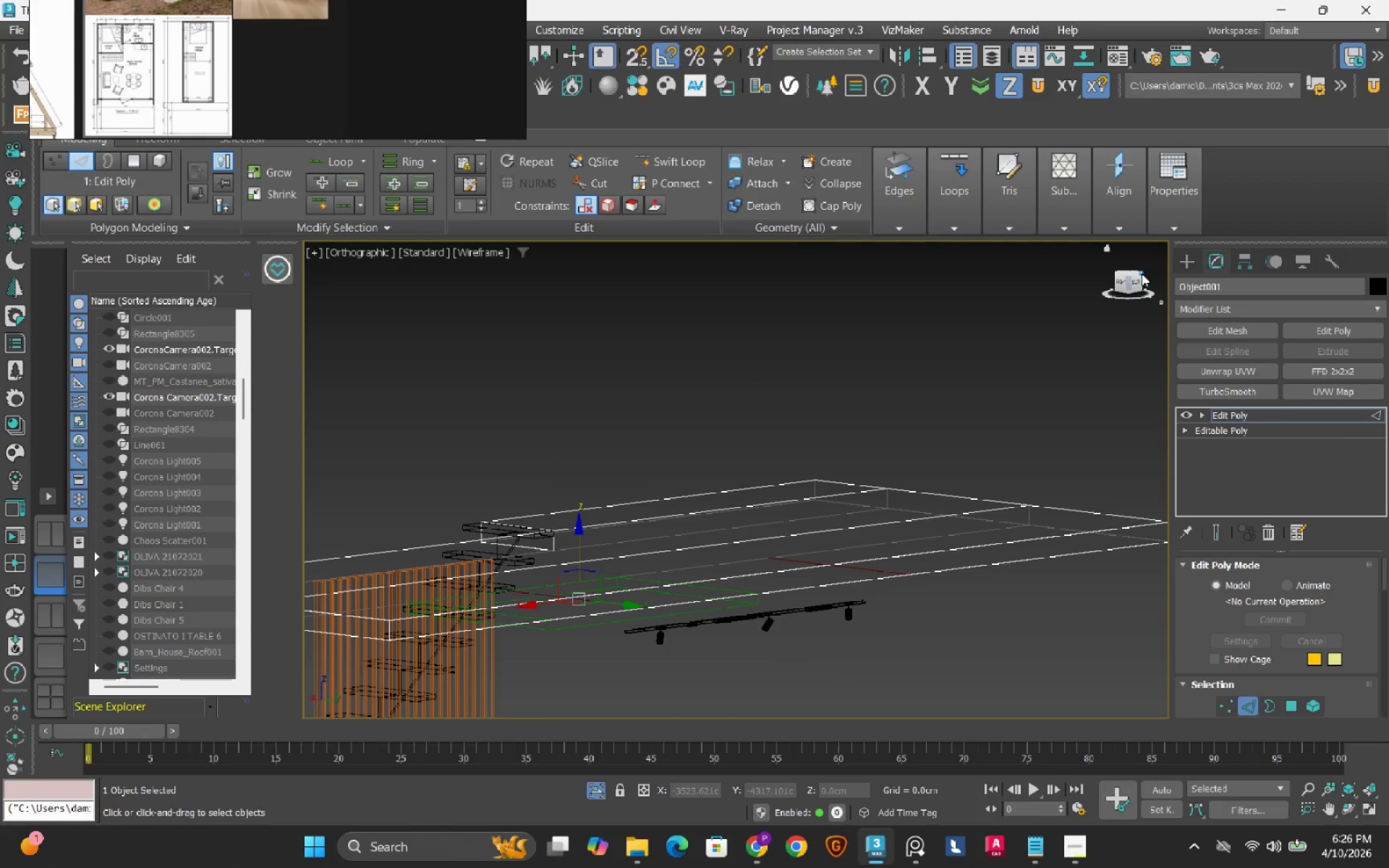 
left_click([1137, 279])
 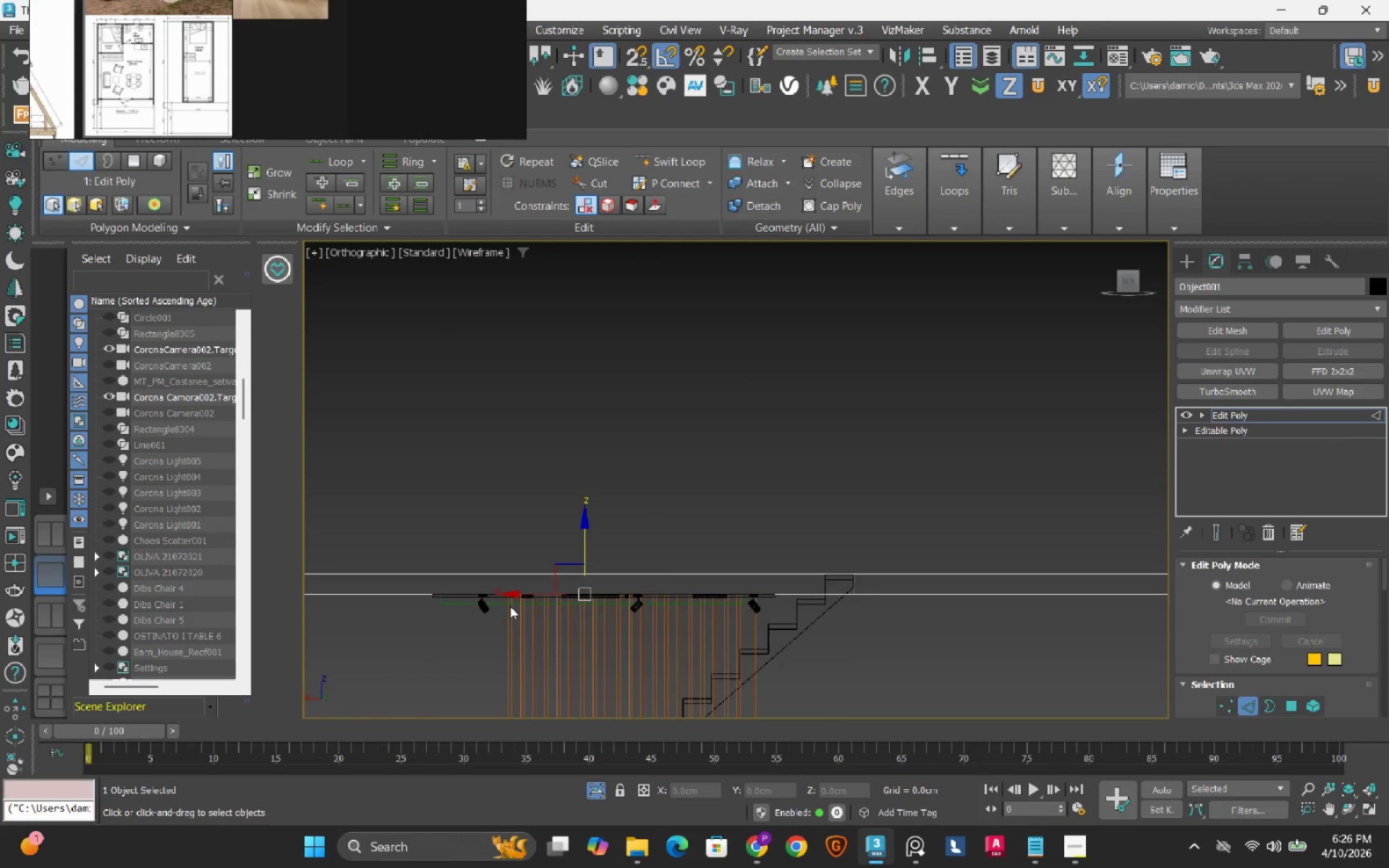 
scroll: coordinate [547, 599], scroll_direction: up, amount: 2.0
 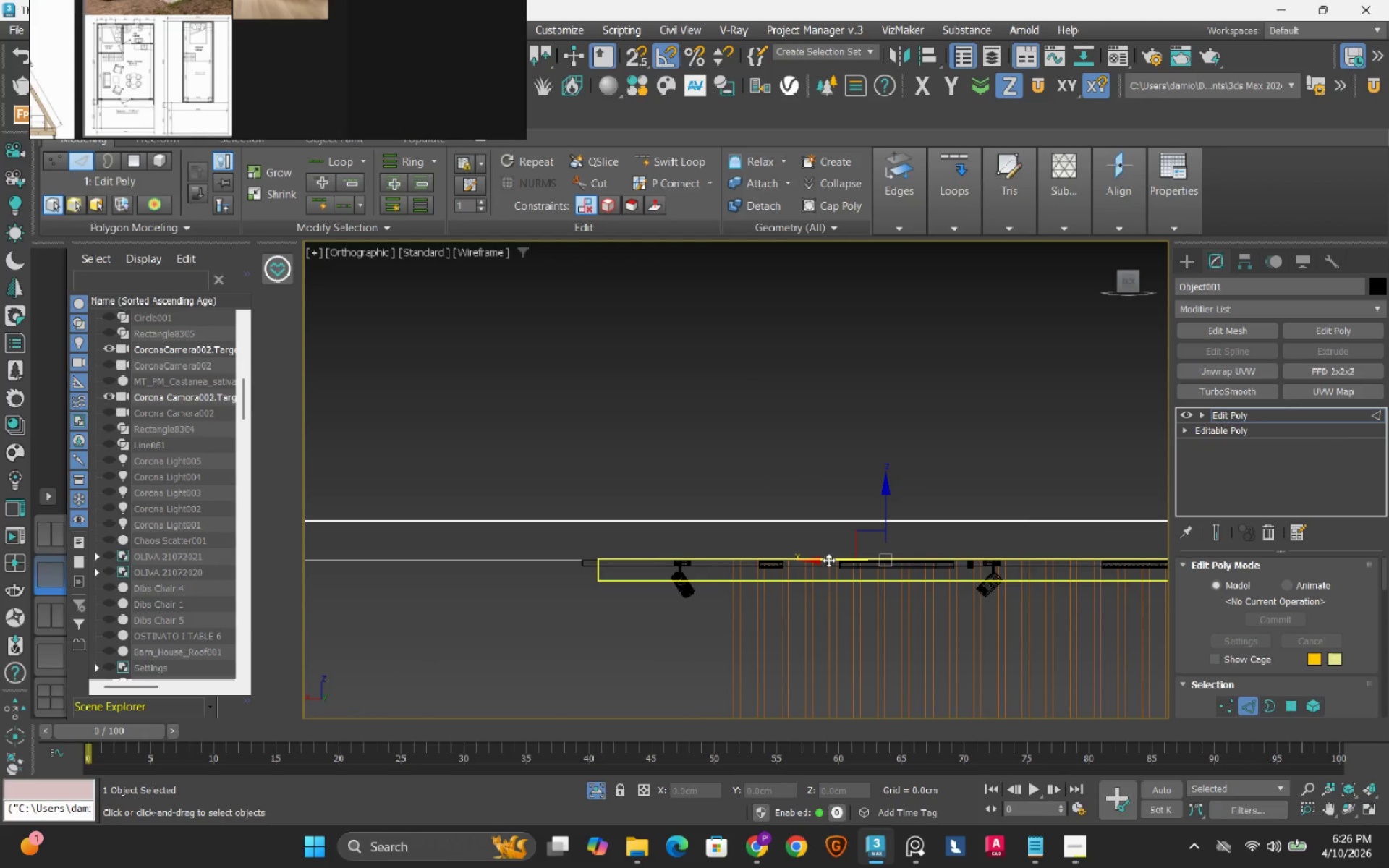 
left_click_drag(start_coordinate=[828, 560], to_coordinate=[584, 566])
 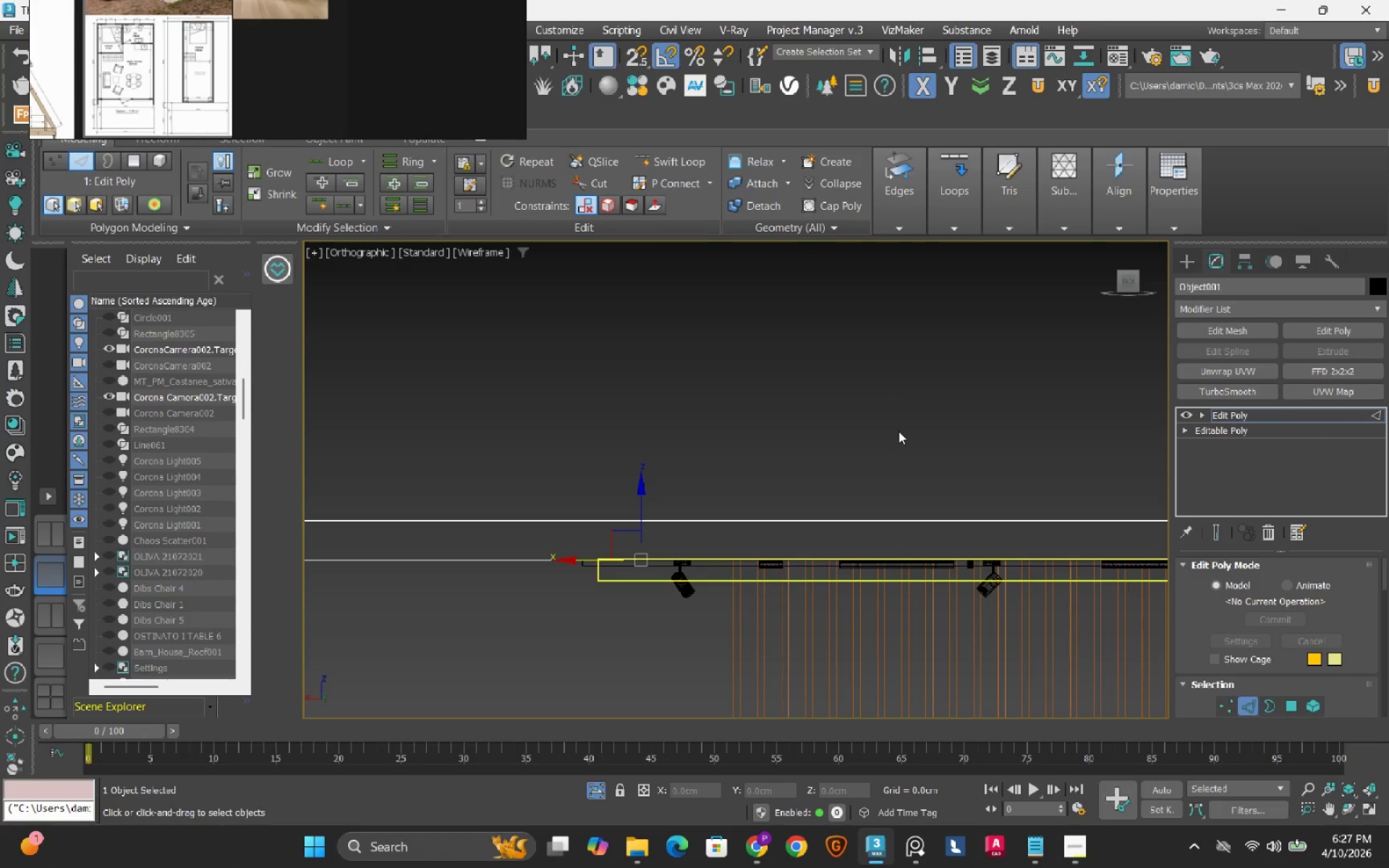 
key(T)
 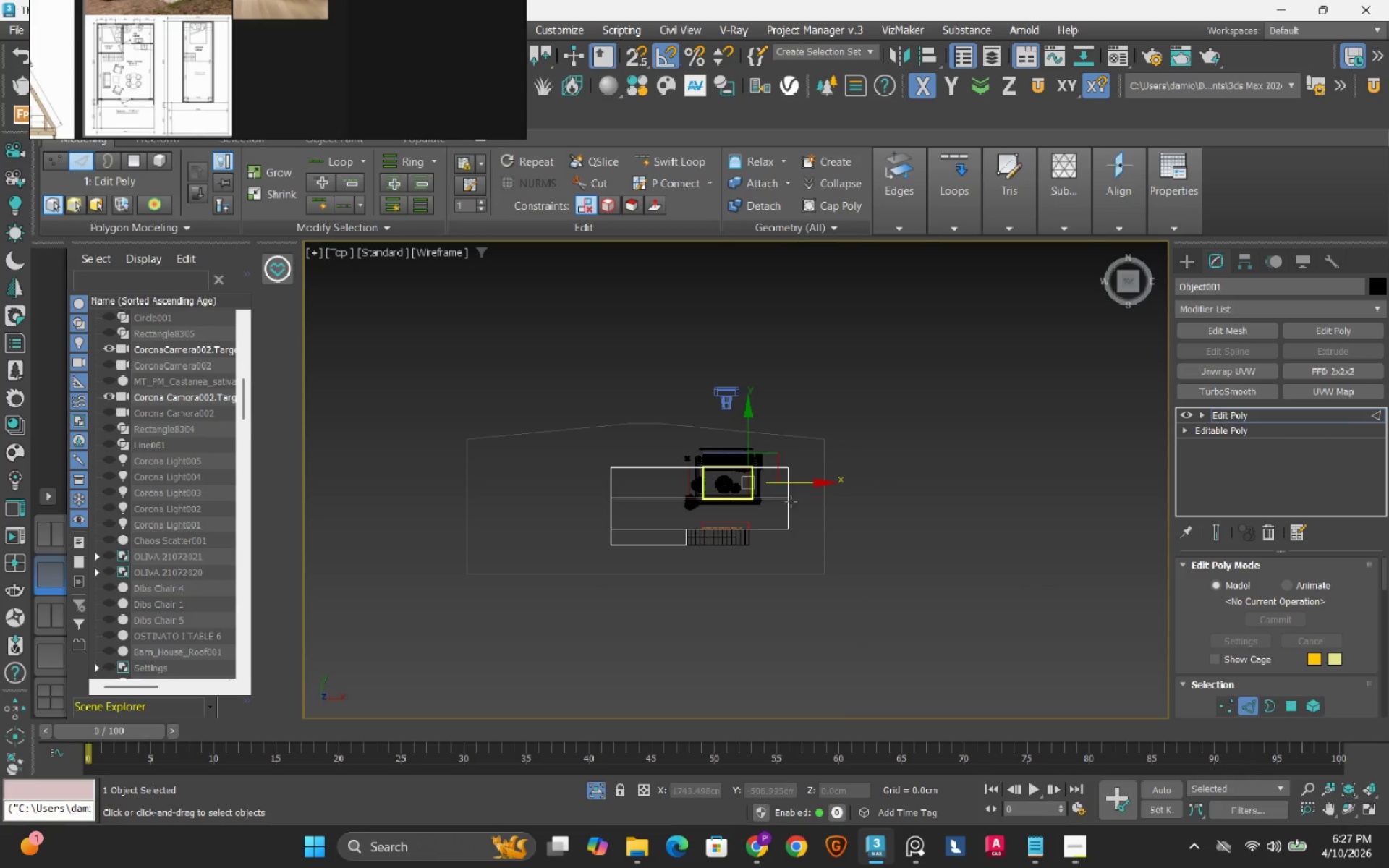 
scroll: coordinate [718, 481], scroll_direction: up, amount: 6.0
 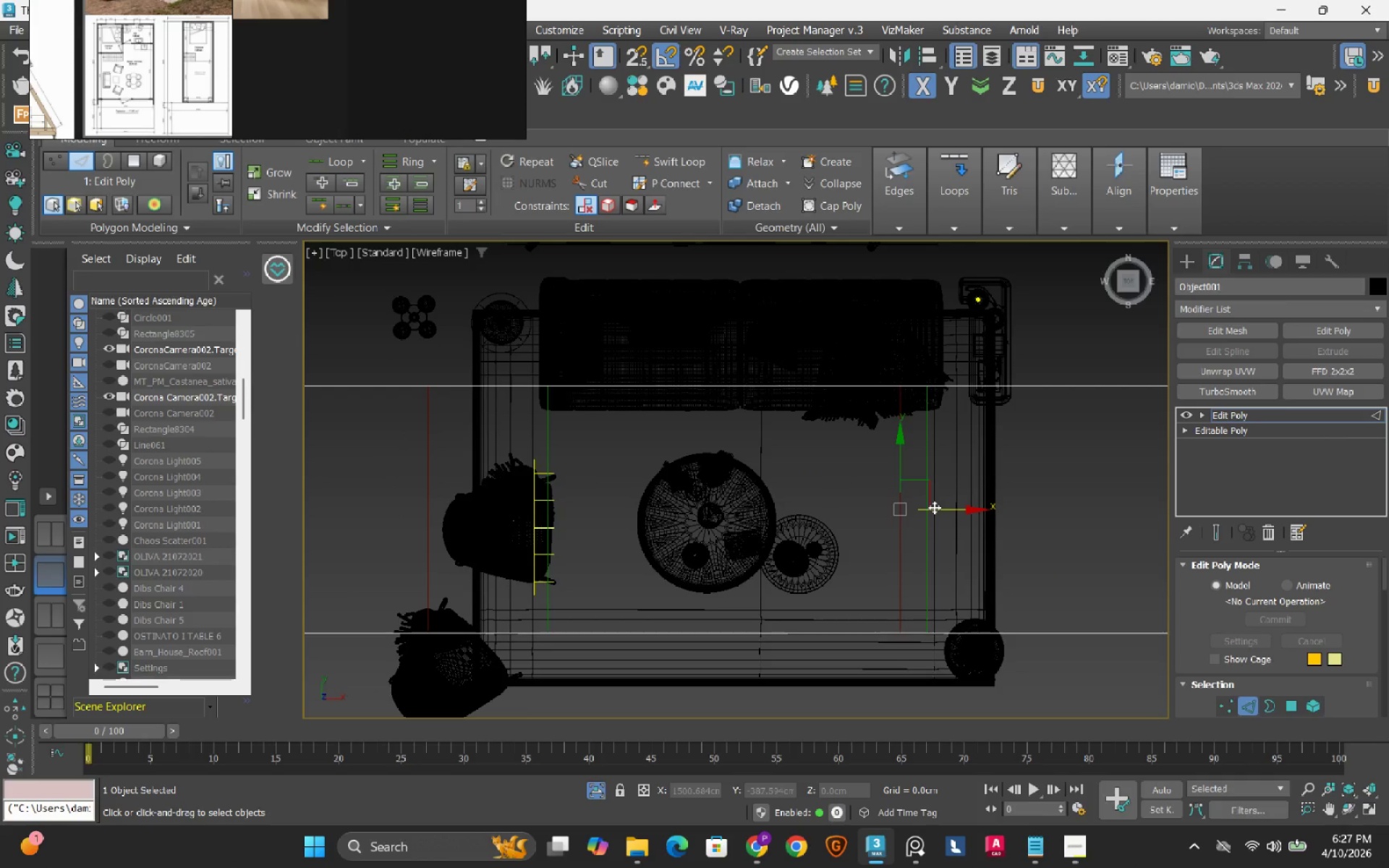 
left_click_drag(start_coordinate=[934, 507], to_coordinate=[964, 514])
 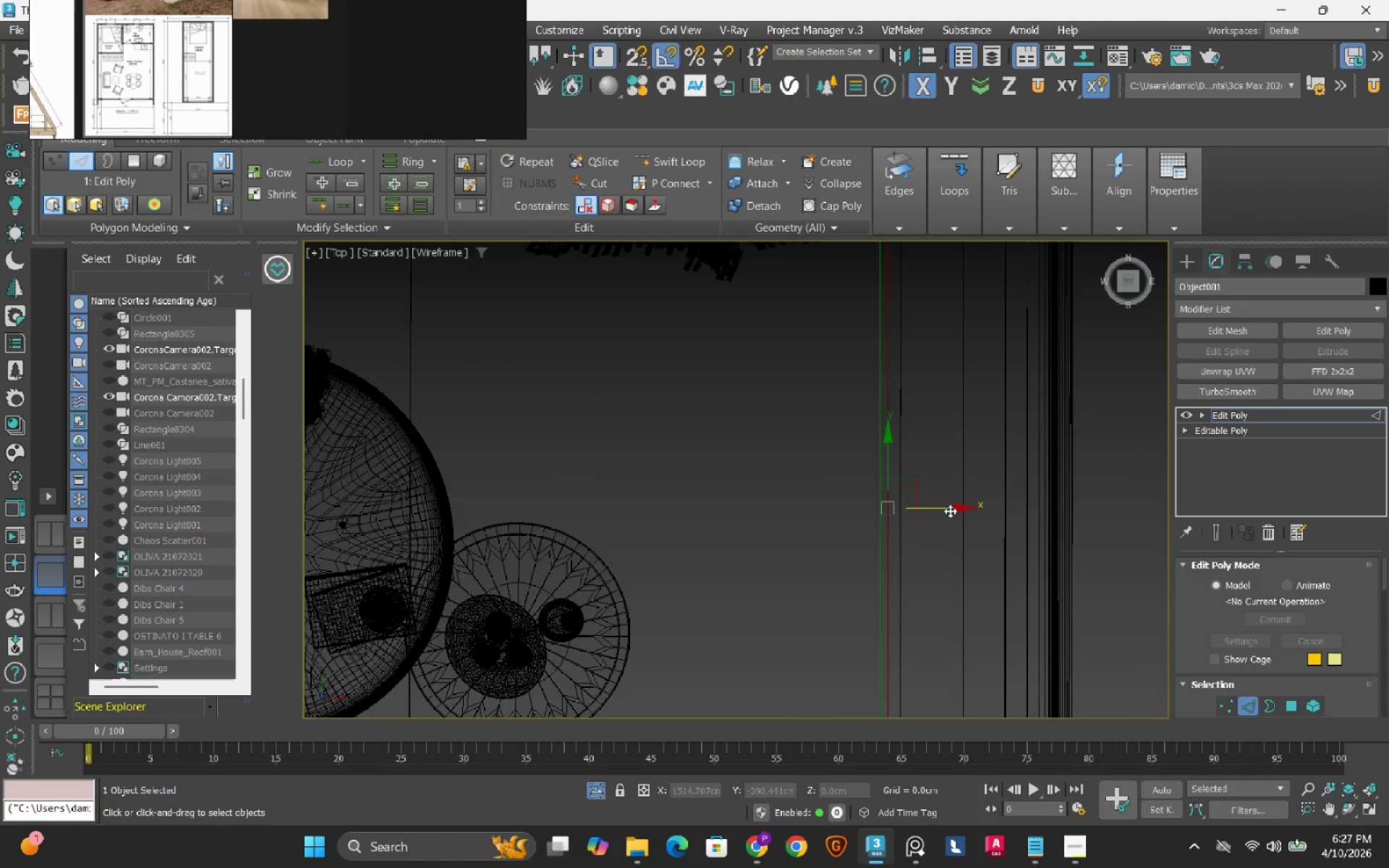 
scroll: coordinate [869, 504], scroll_direction: up, amount: 7.0
 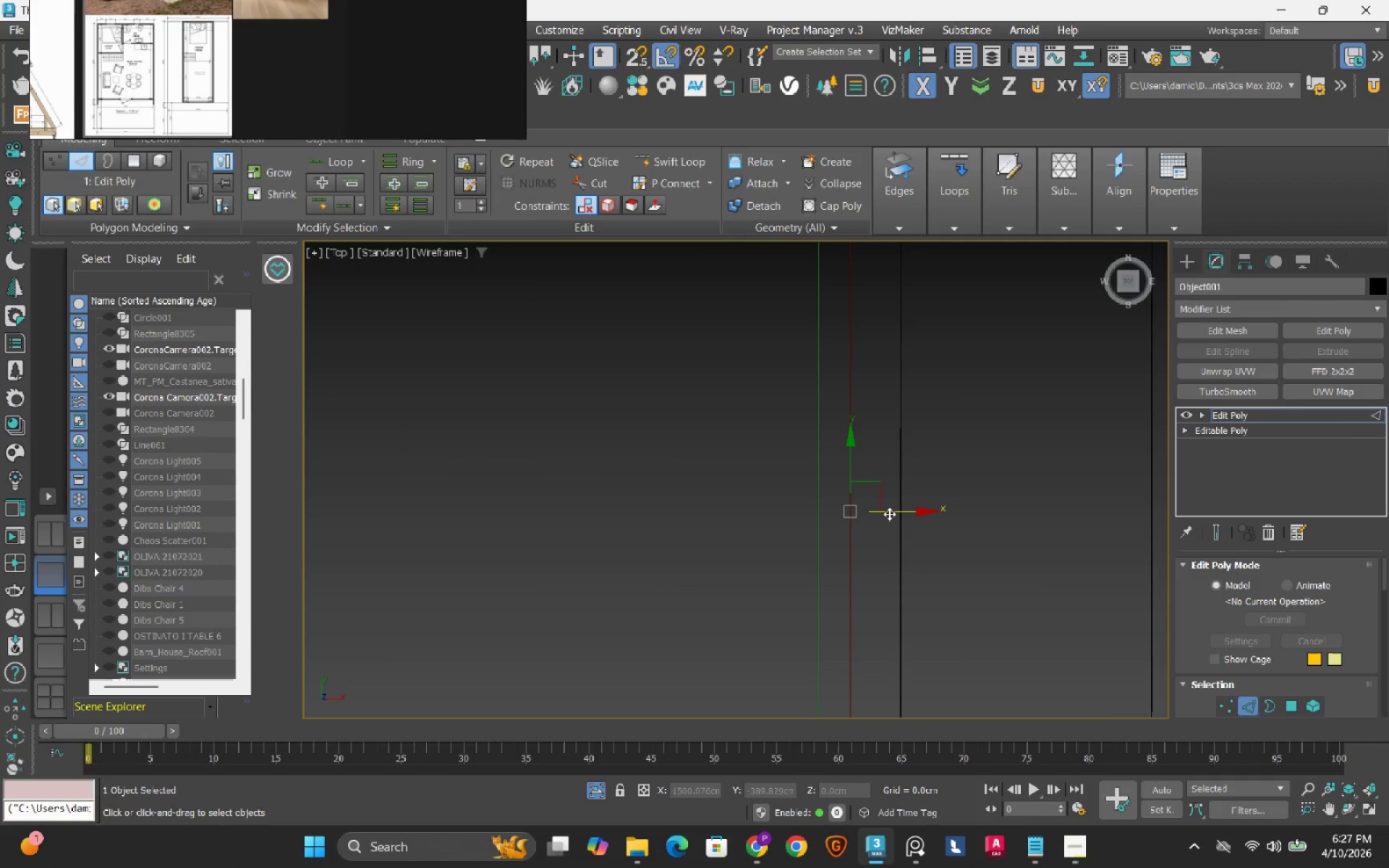 
left_click_drag(start_coordinate=[889, 514], to_coordinate=[828, 506])
 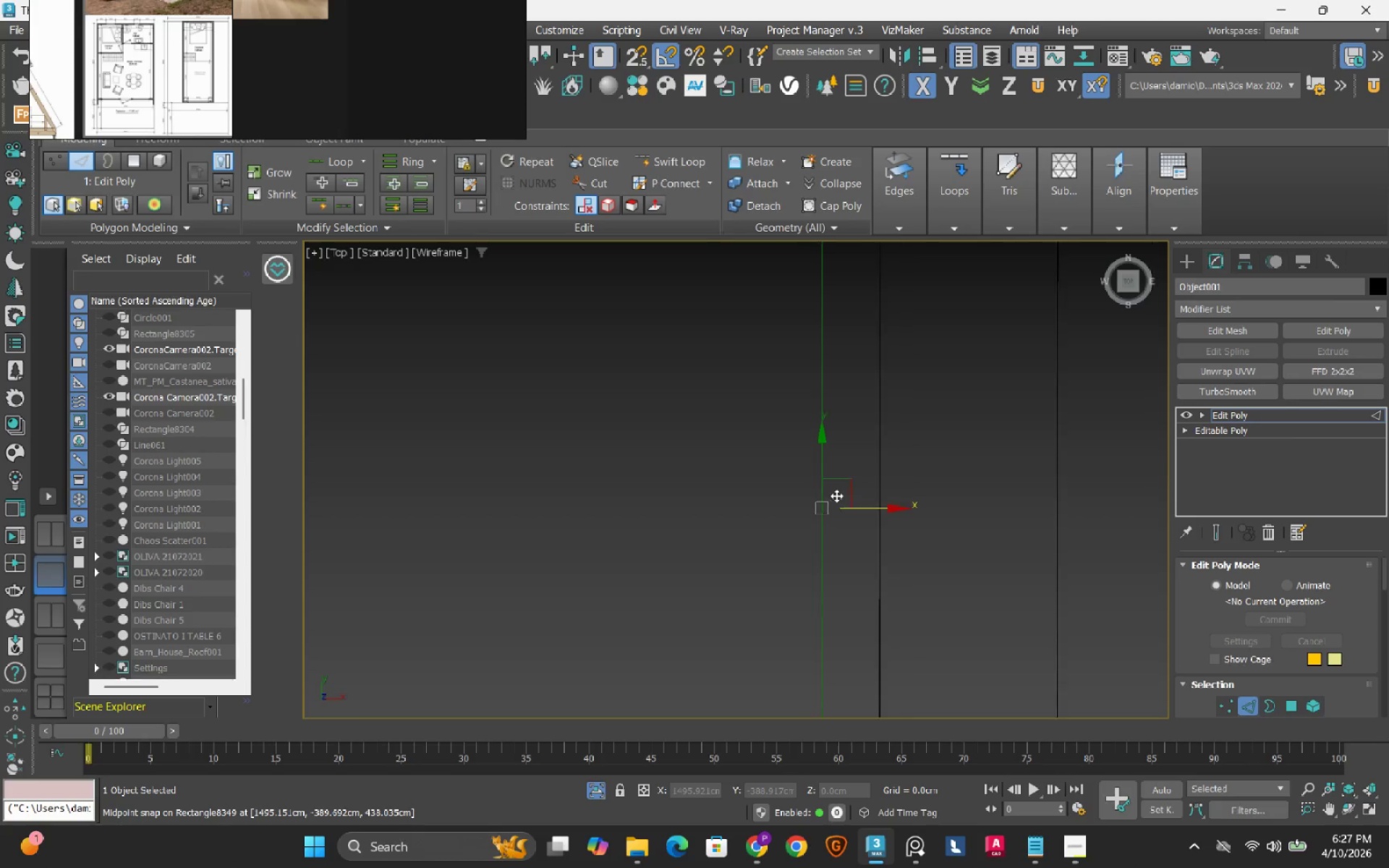 
key(S)
 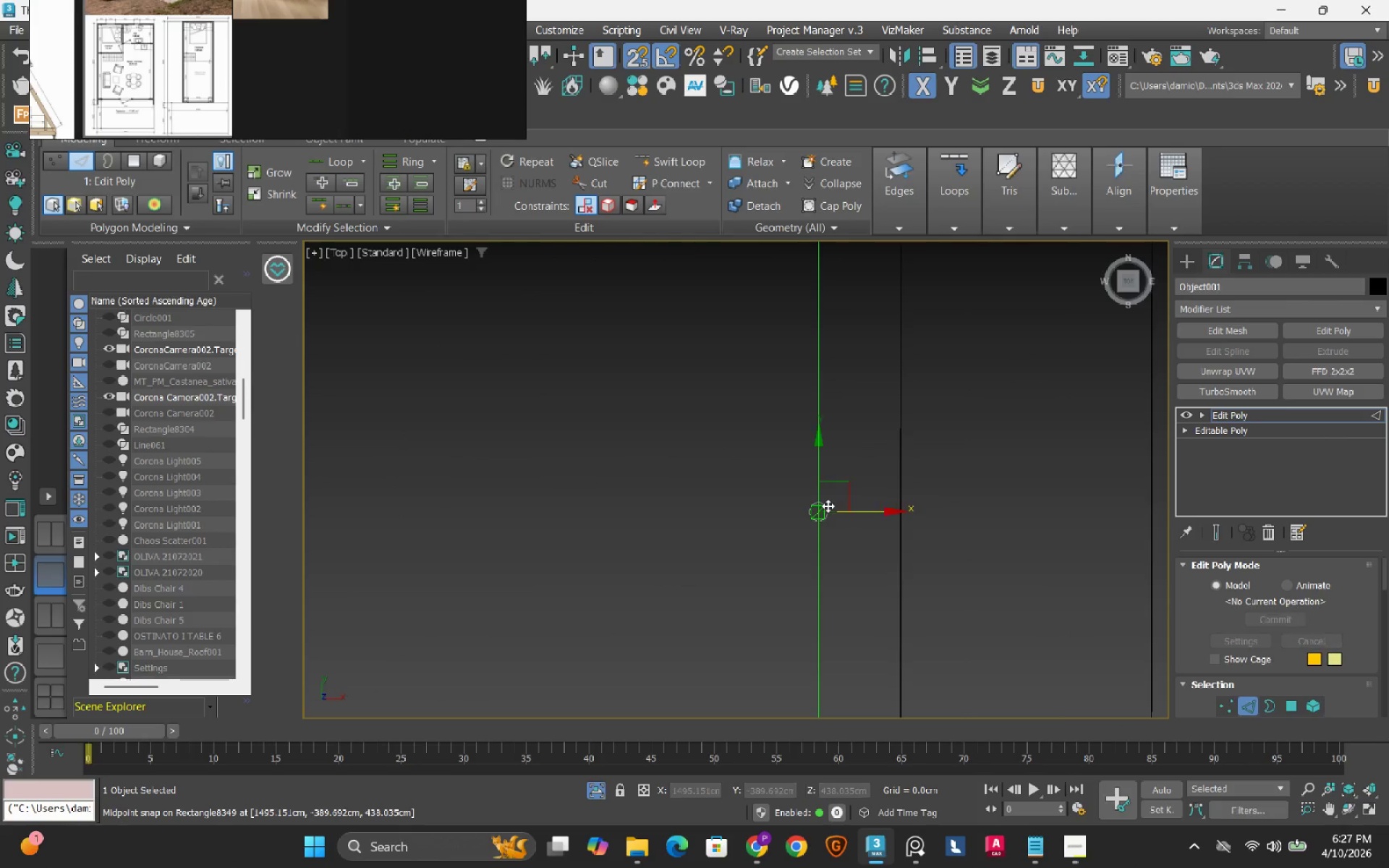 
key(S)
 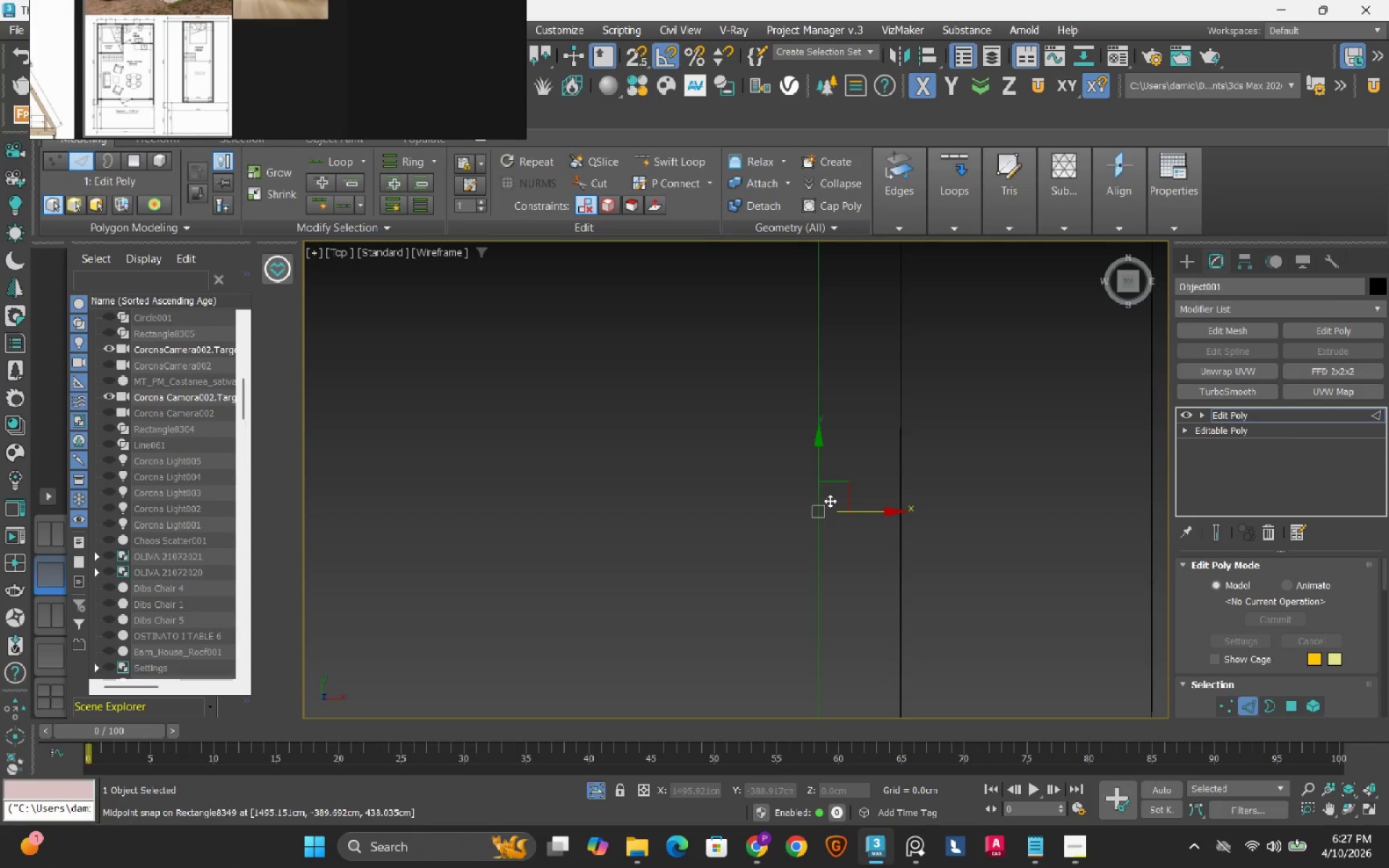 
hold_key(key=AltLeft, duration=1.08)
 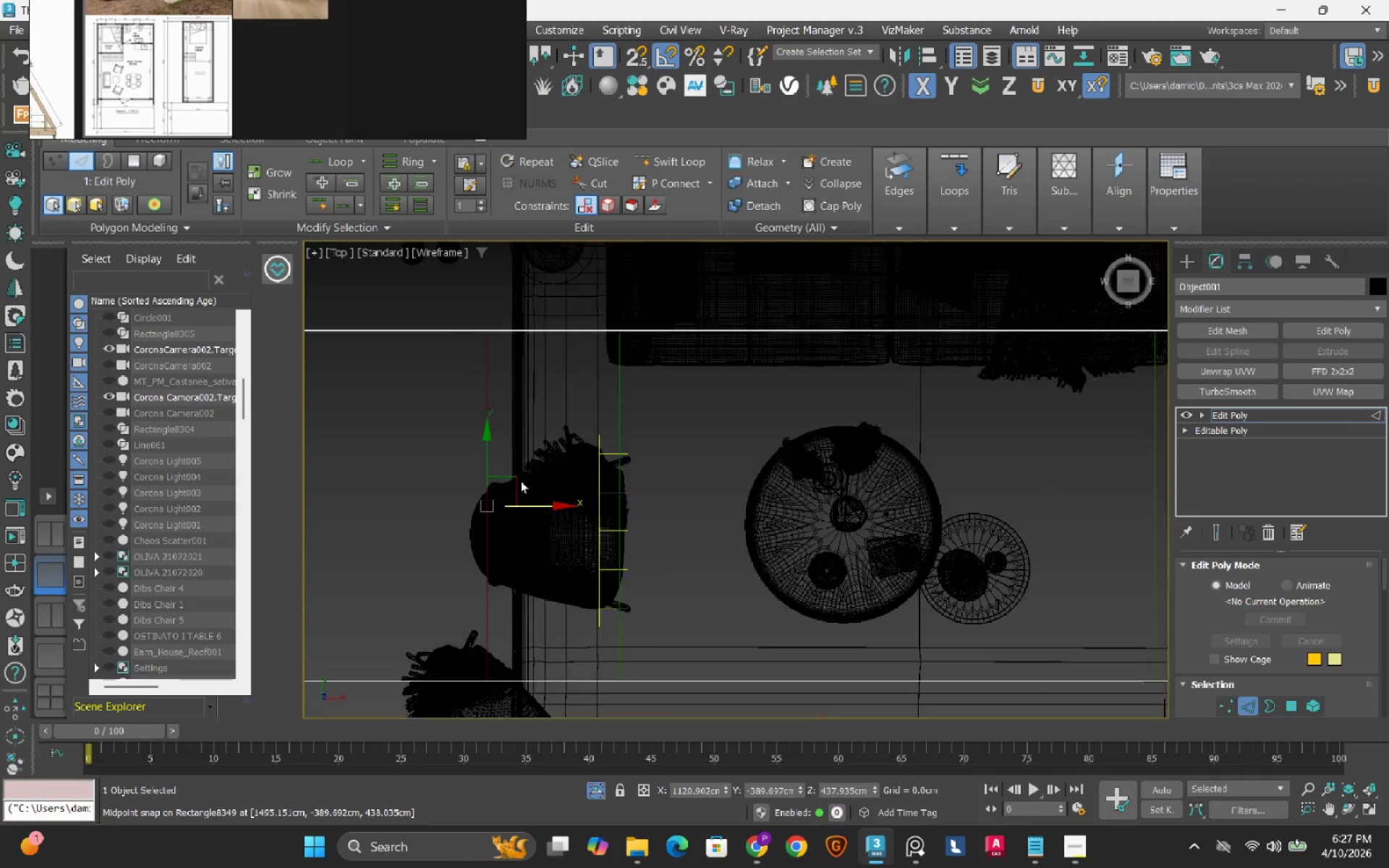 
scroll: coordinate [840, 490], scroll_direction: down, amount: 7.0
 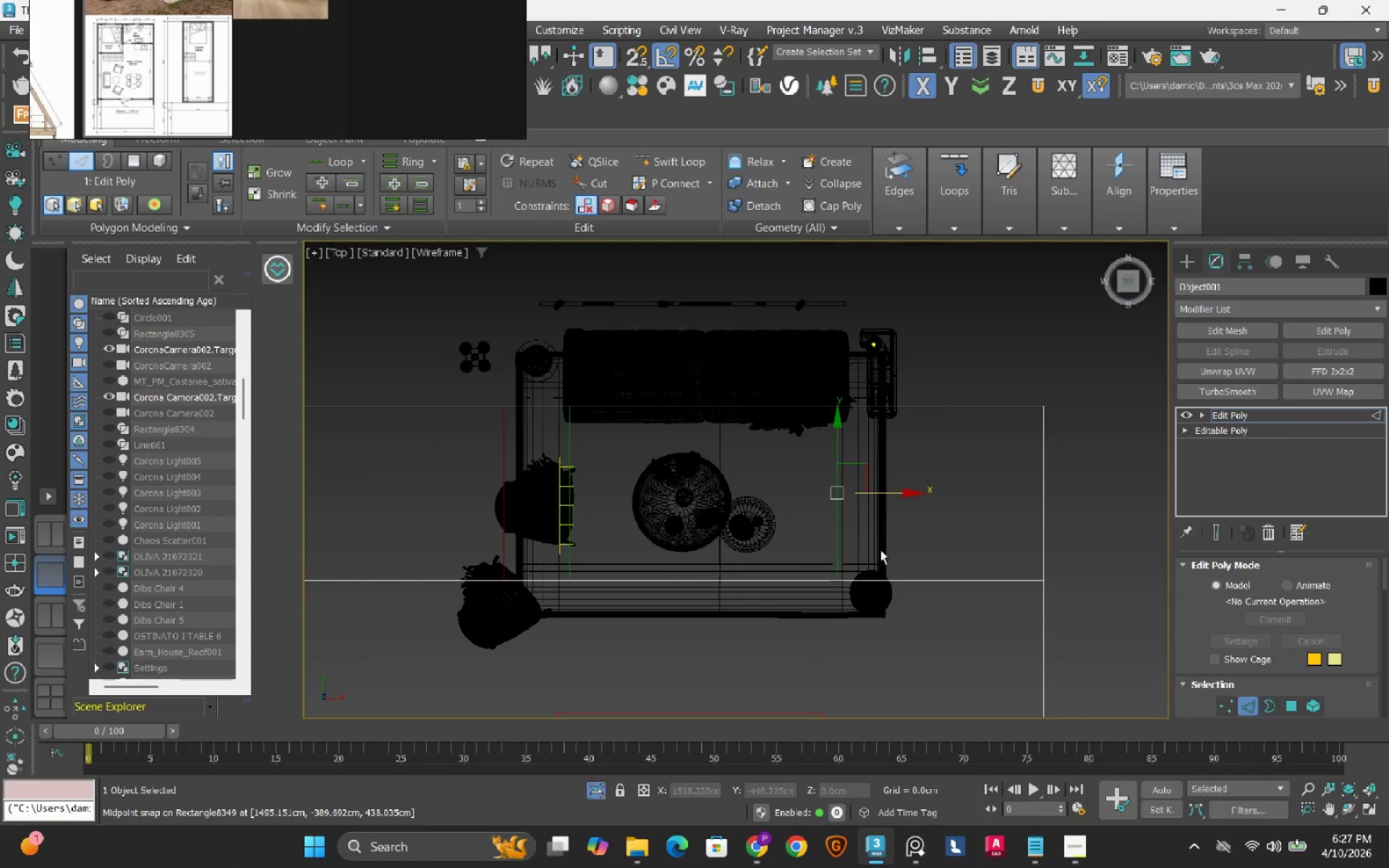 
left_click_drag(start_coordinate=[914, 369], to_coordinate=[763, 503])
 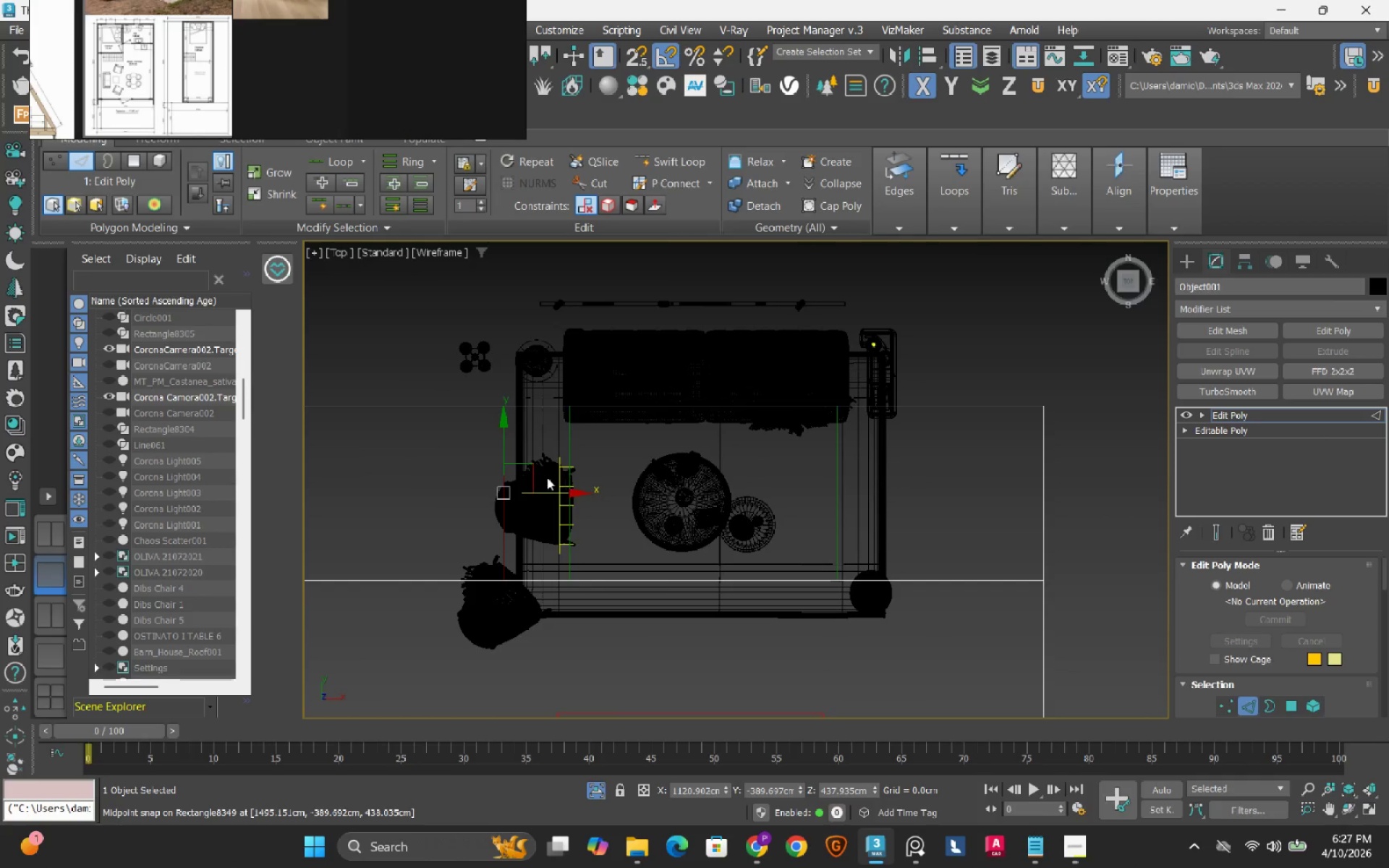 
scroll: coordinate [520, 480], scroll_direction: up, amount: 3.0
 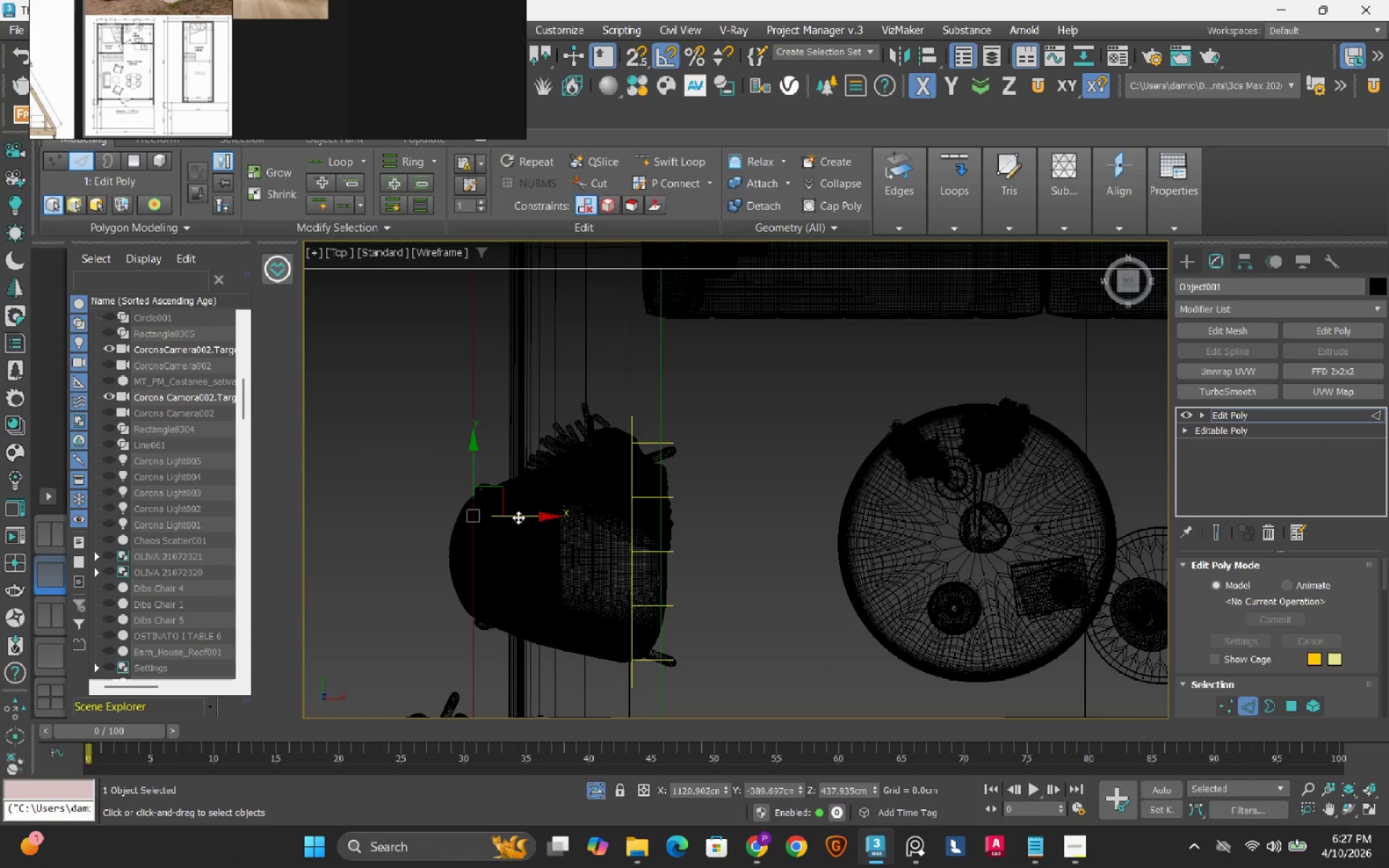 
left_click_drag(start_coordinate=[518, 517], to_coordinate=[670, 399])
 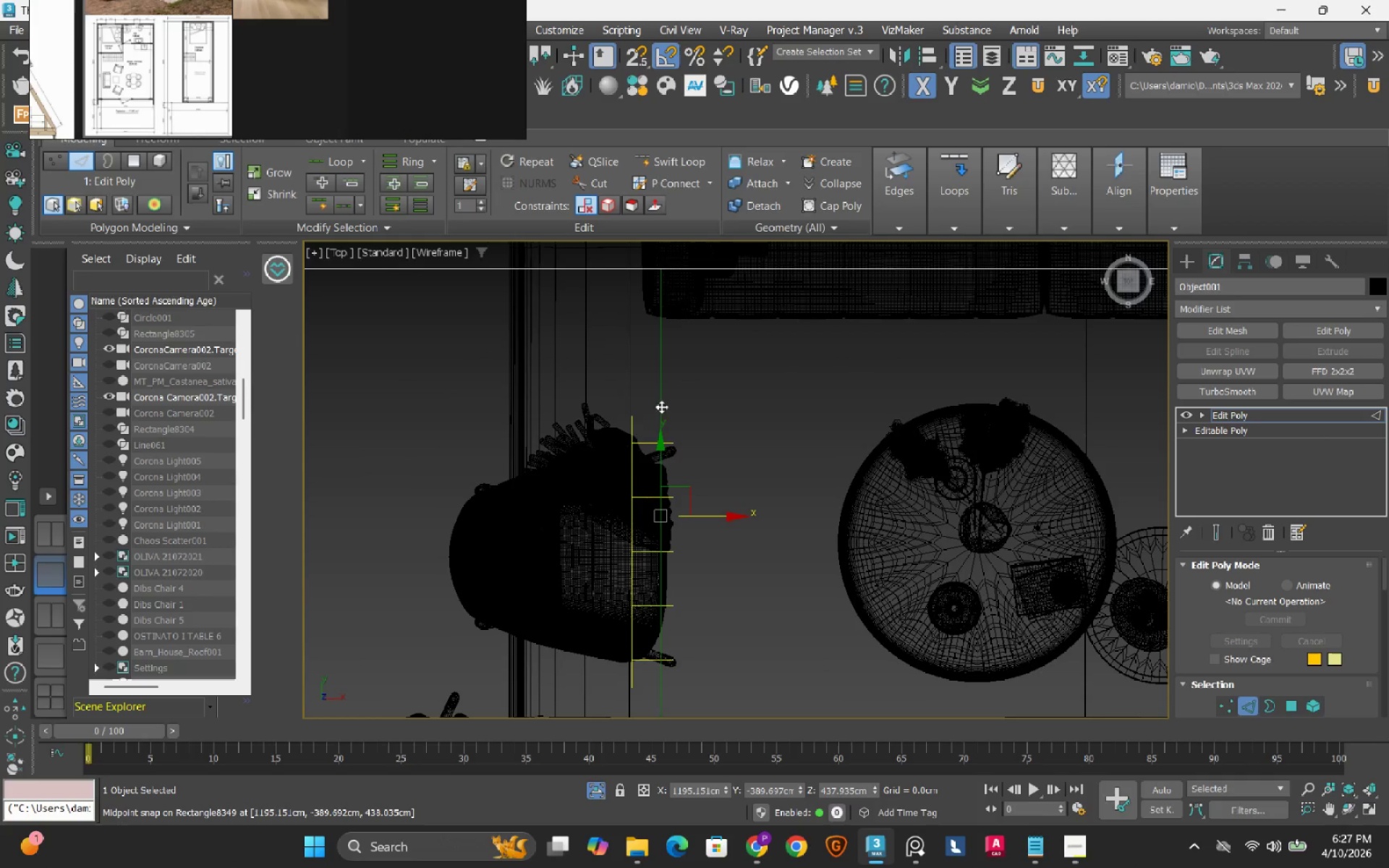 
type(ss)
 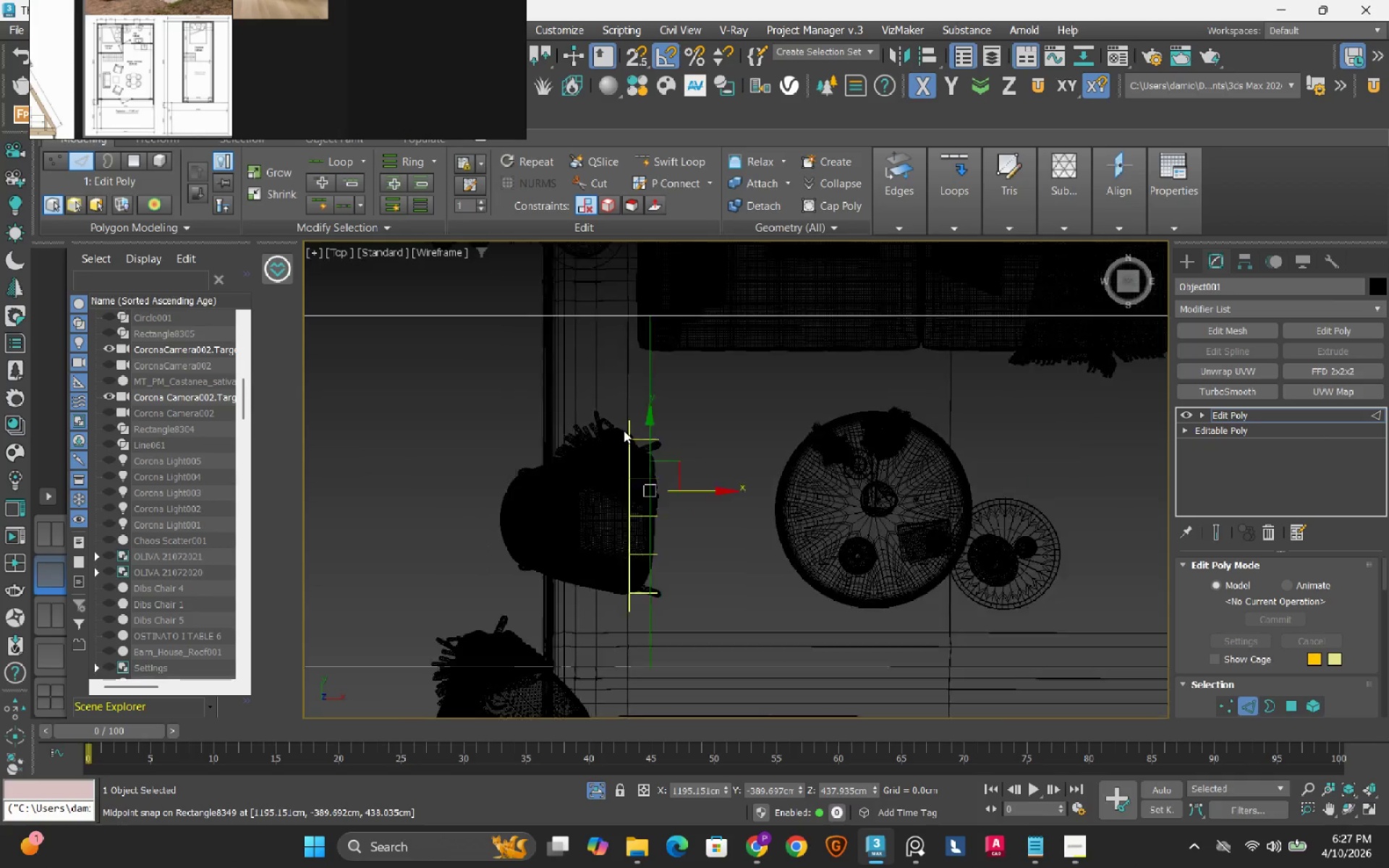 
hold_key(key=AltLeft, duration=0.84)
 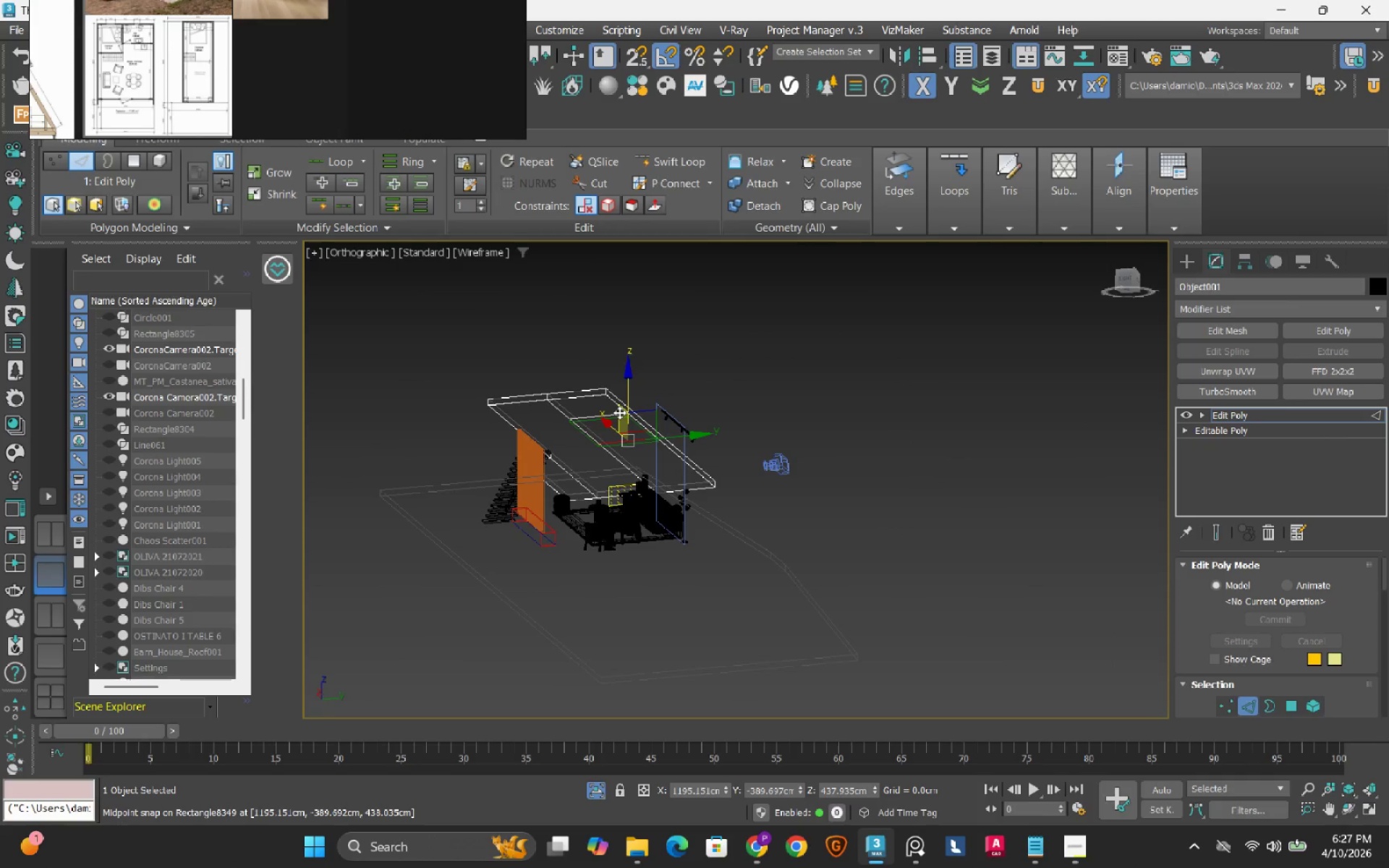 
scroll: coordinate [624, 430], scroll_direction: down, amount: 6.0
 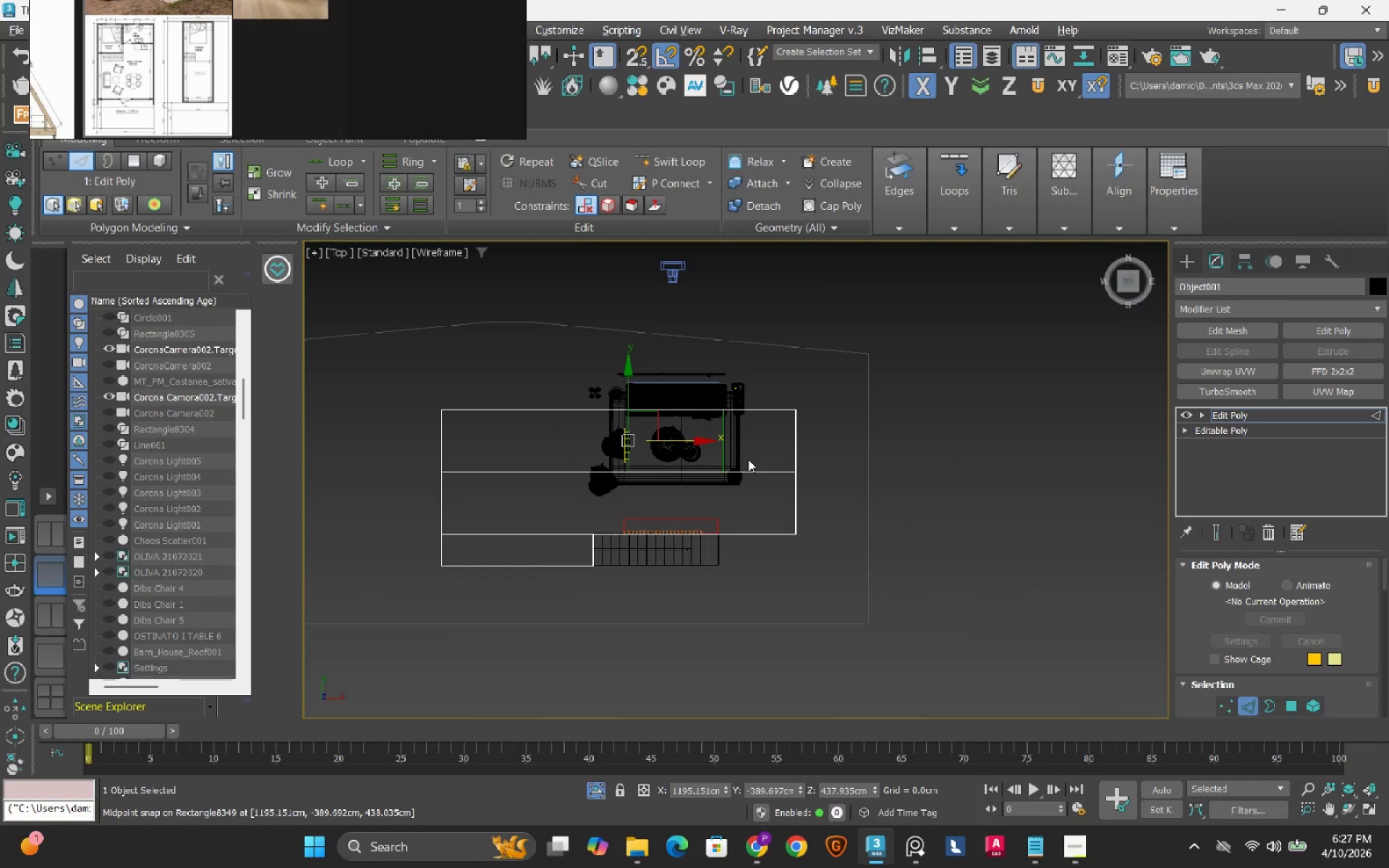 
scroll: coordinate [619, 412], scroll_direction: up, amount: 3.0
 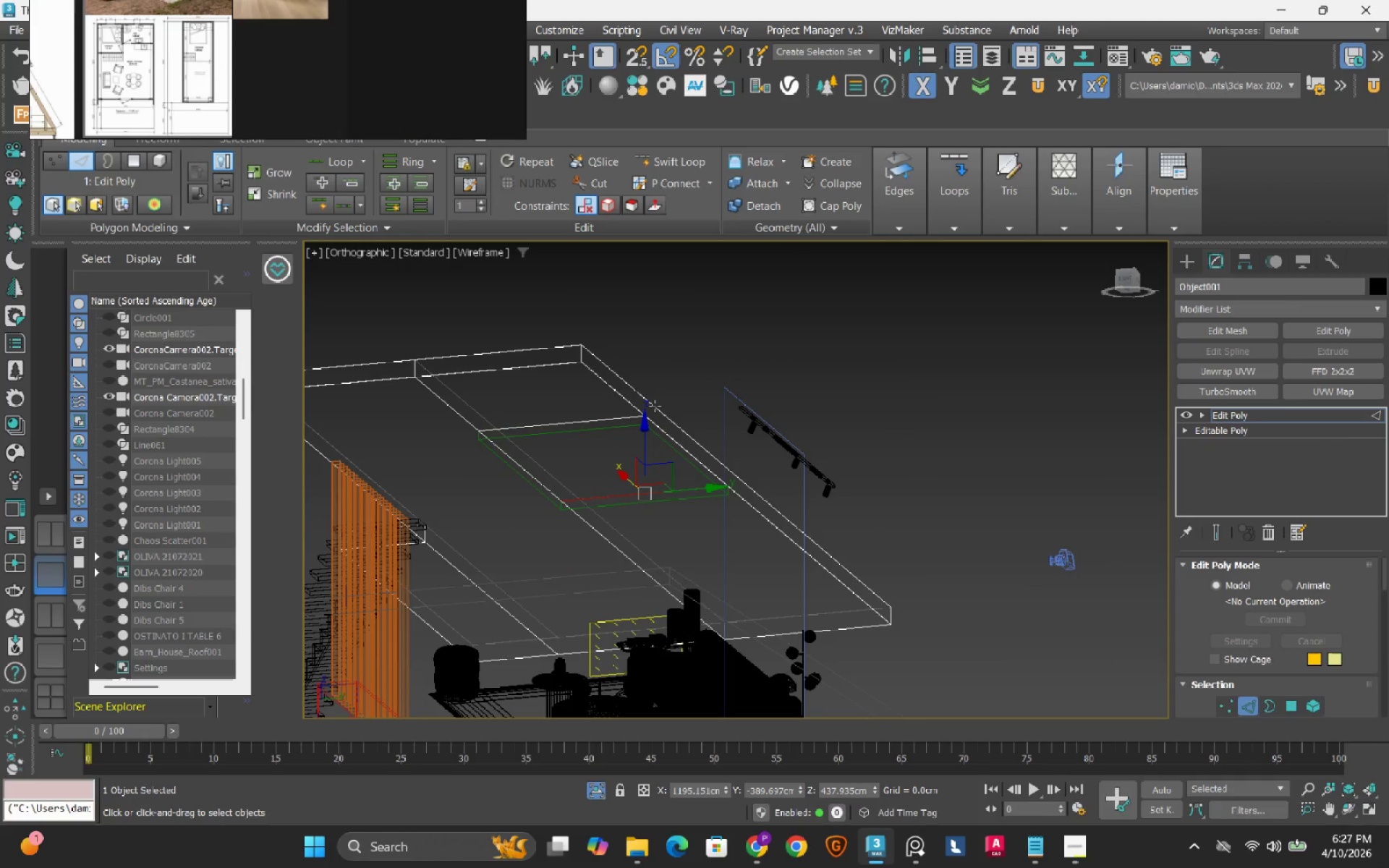 
key(4)
 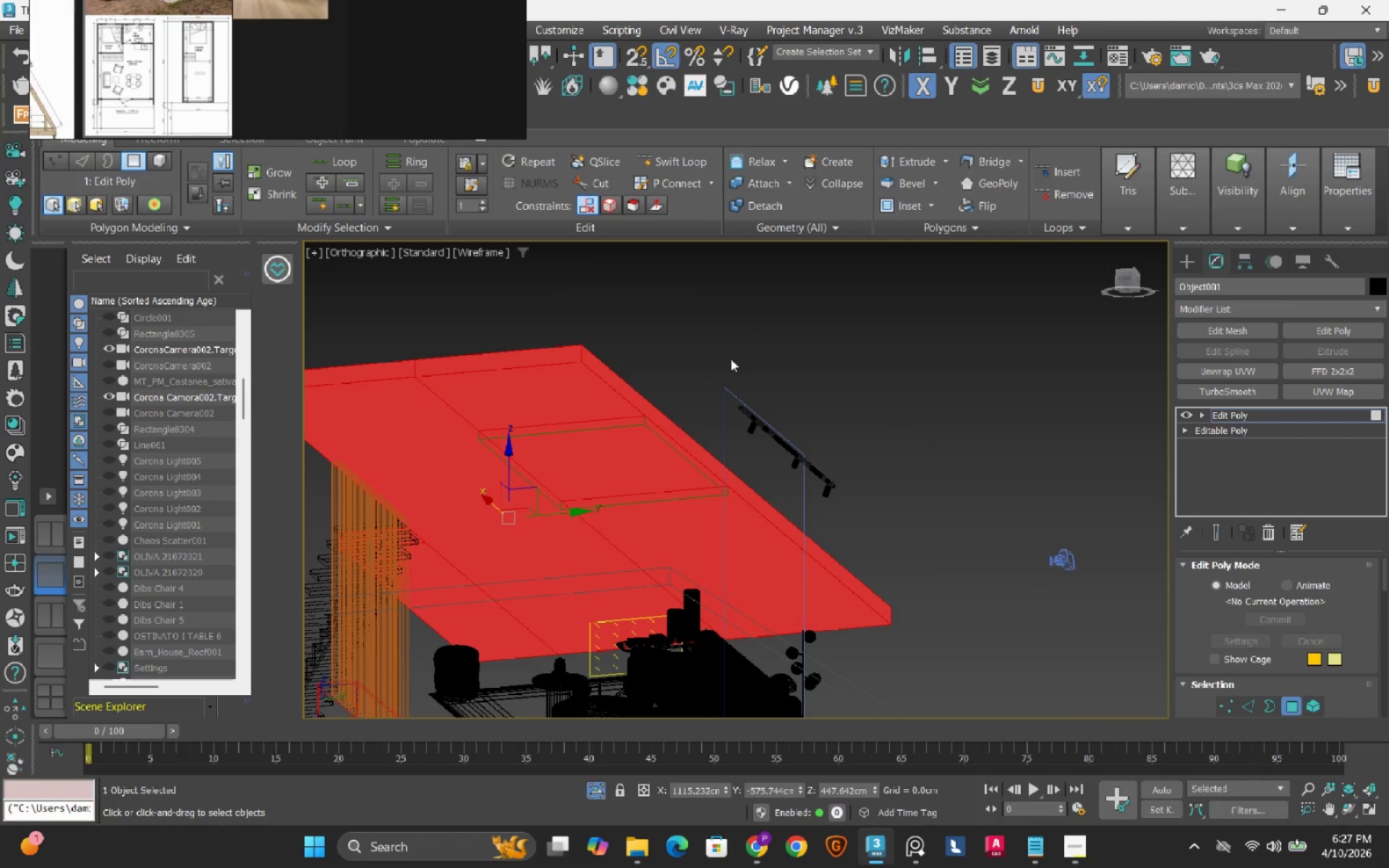 
left_click([742, 352])
 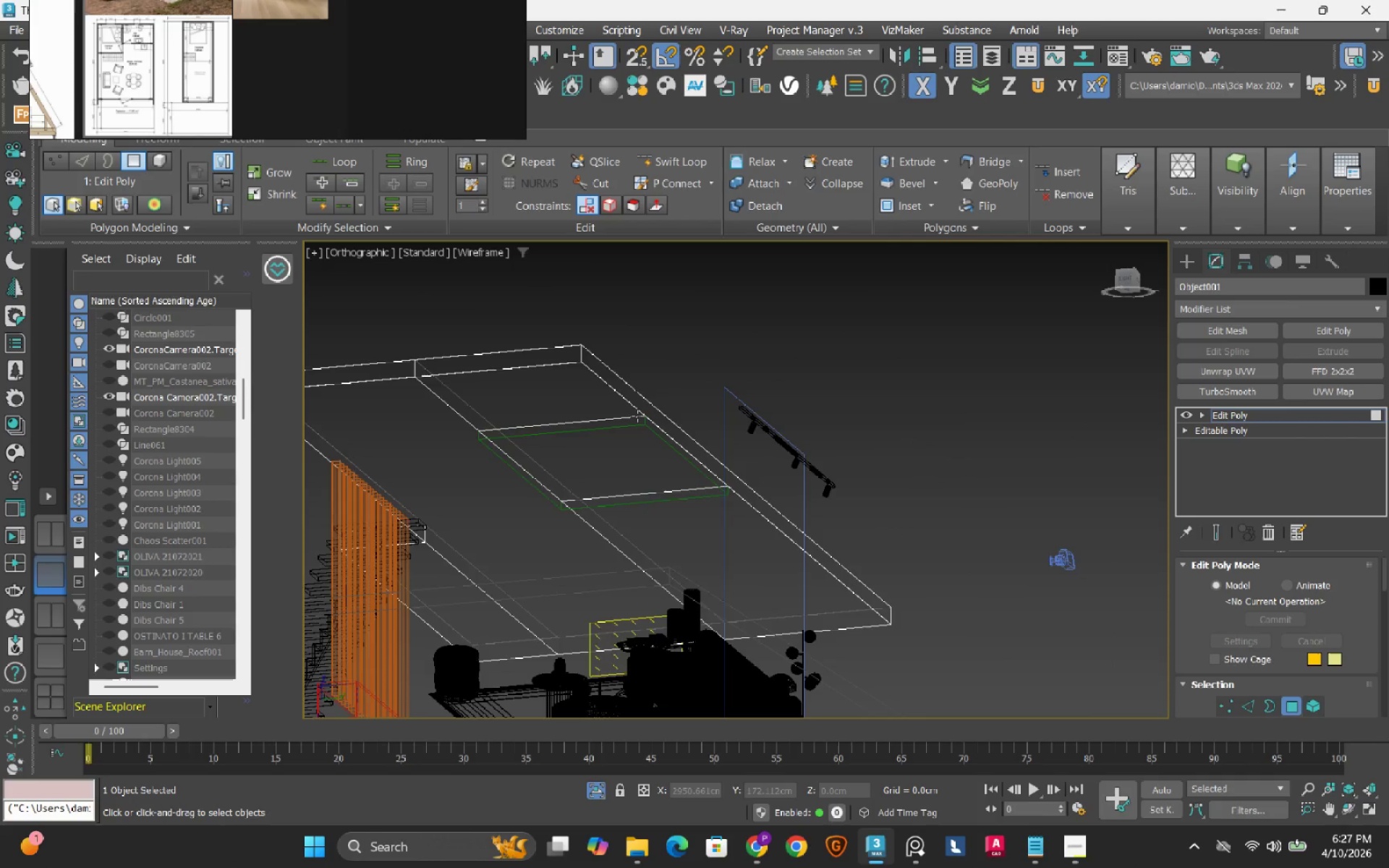 
scroll: coordinate [637, 416], scroll_direction: up, amount: 2.0
 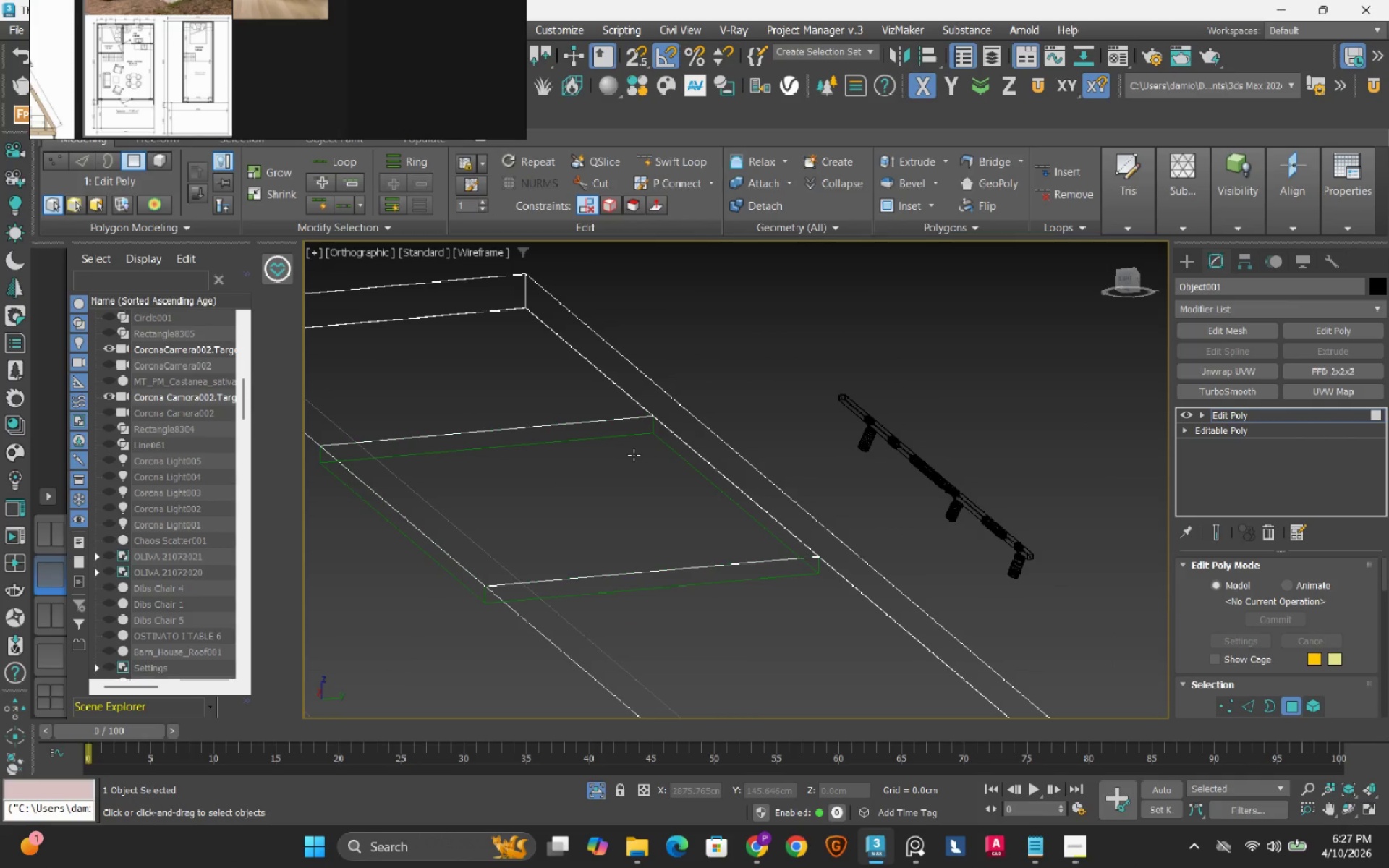 
left_click([634, 455])
 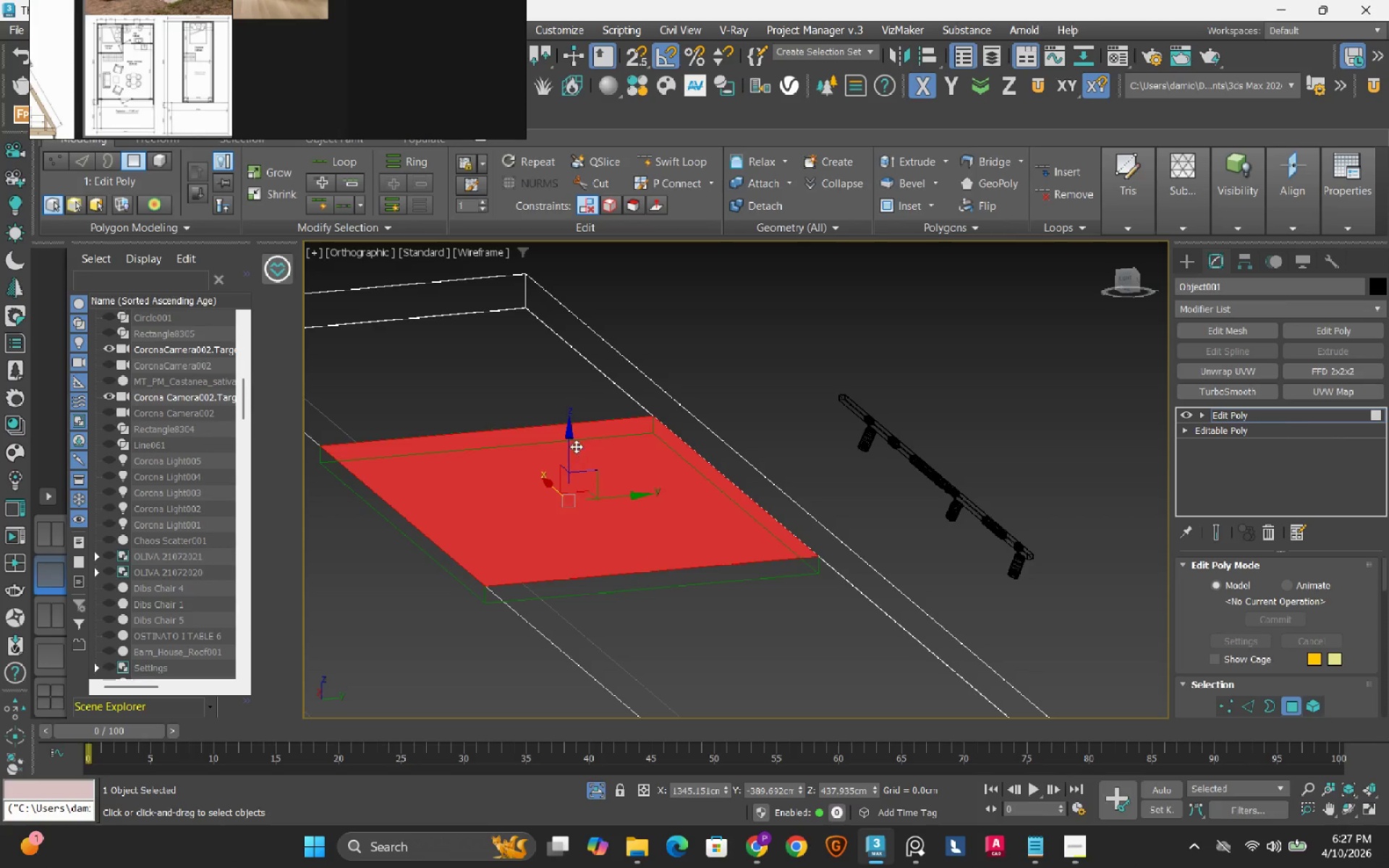 
hold_key(key=ShiftLeft, duration=1.5)
 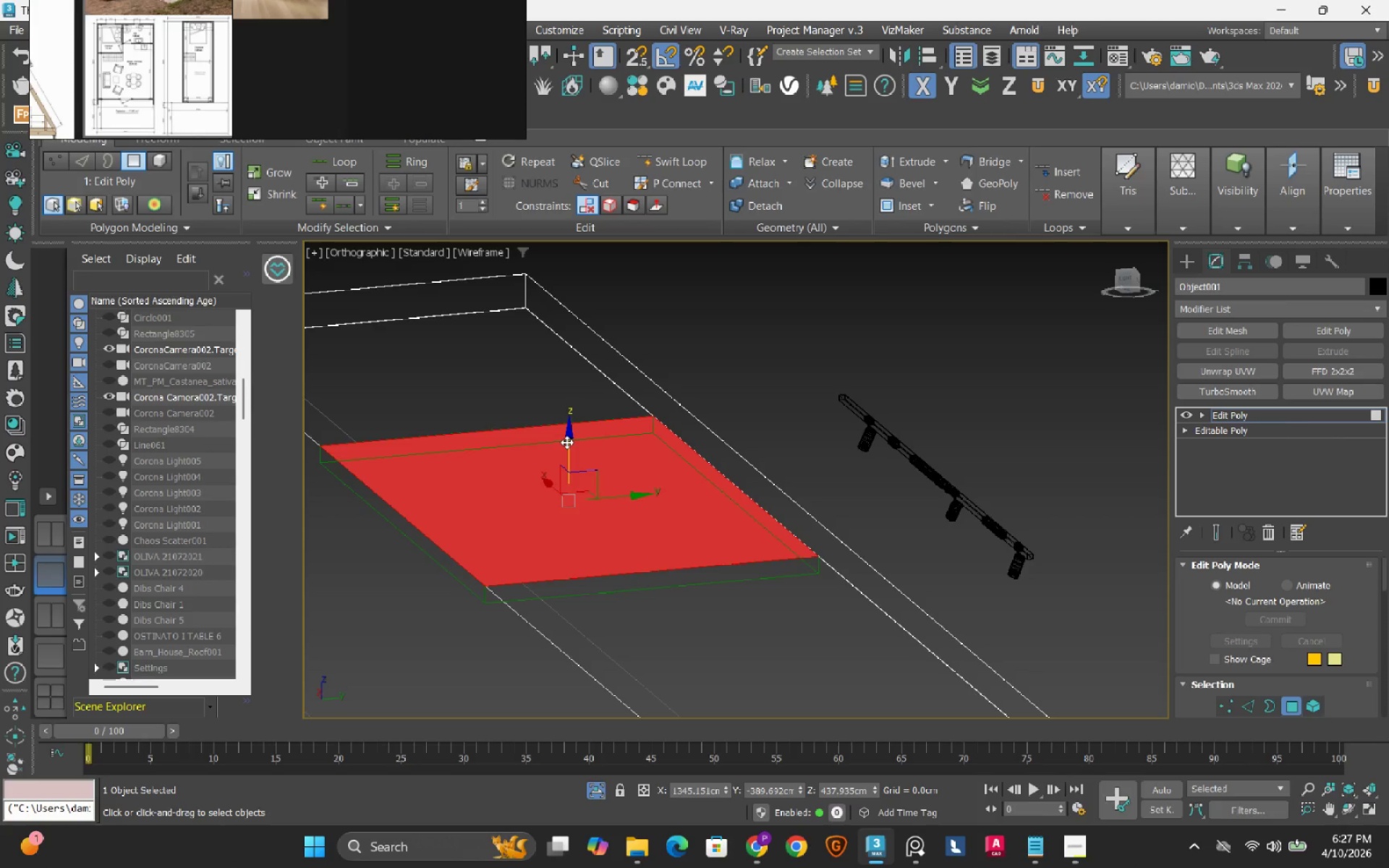 
hold_key(key=ShiftLeft, duration=1.5)
left_click_drag(start_coordinate=[566, 442], to_coordinate=[581, 422])
 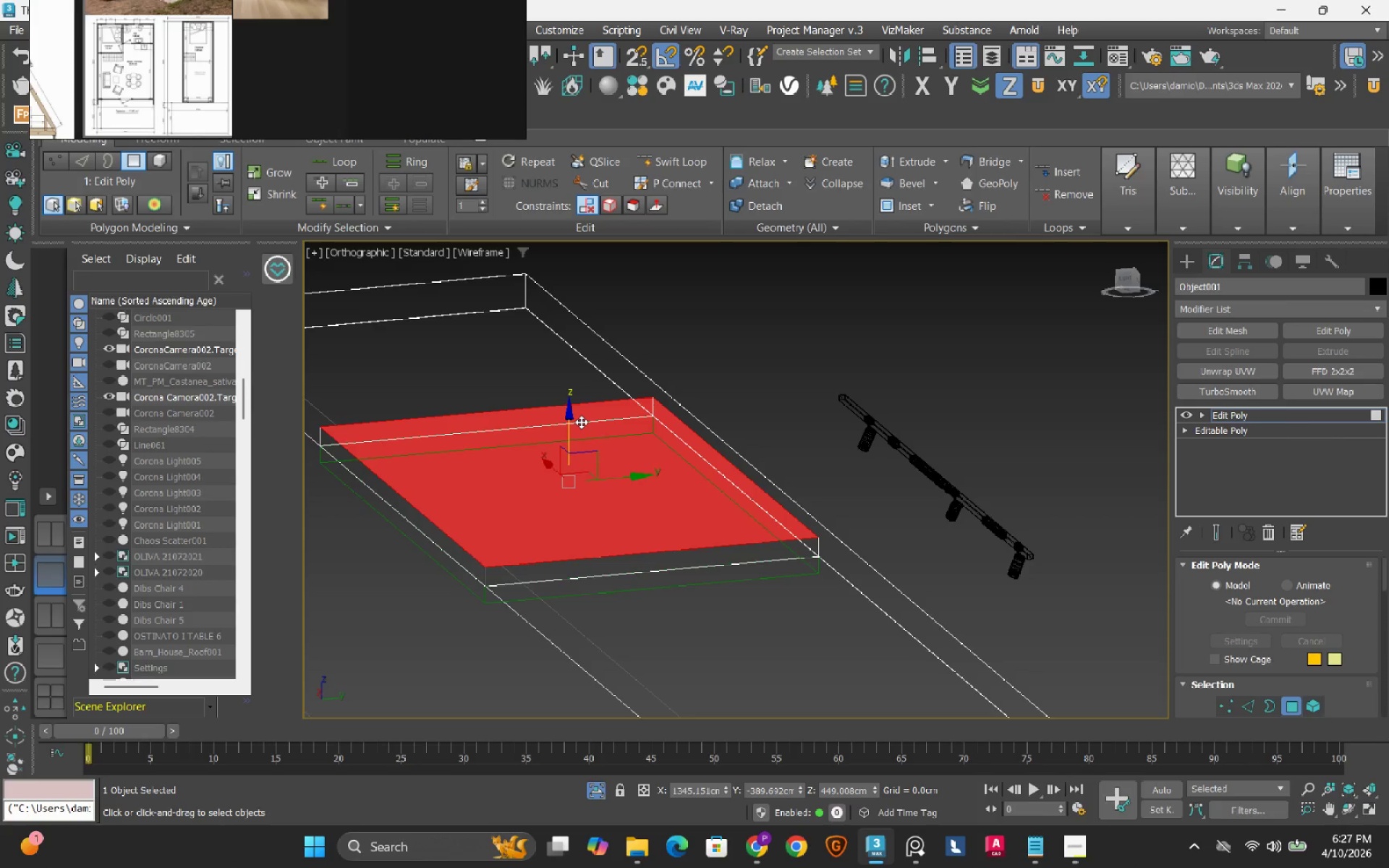 
hold_key(key=ShiftLeft, duration=1.52)
 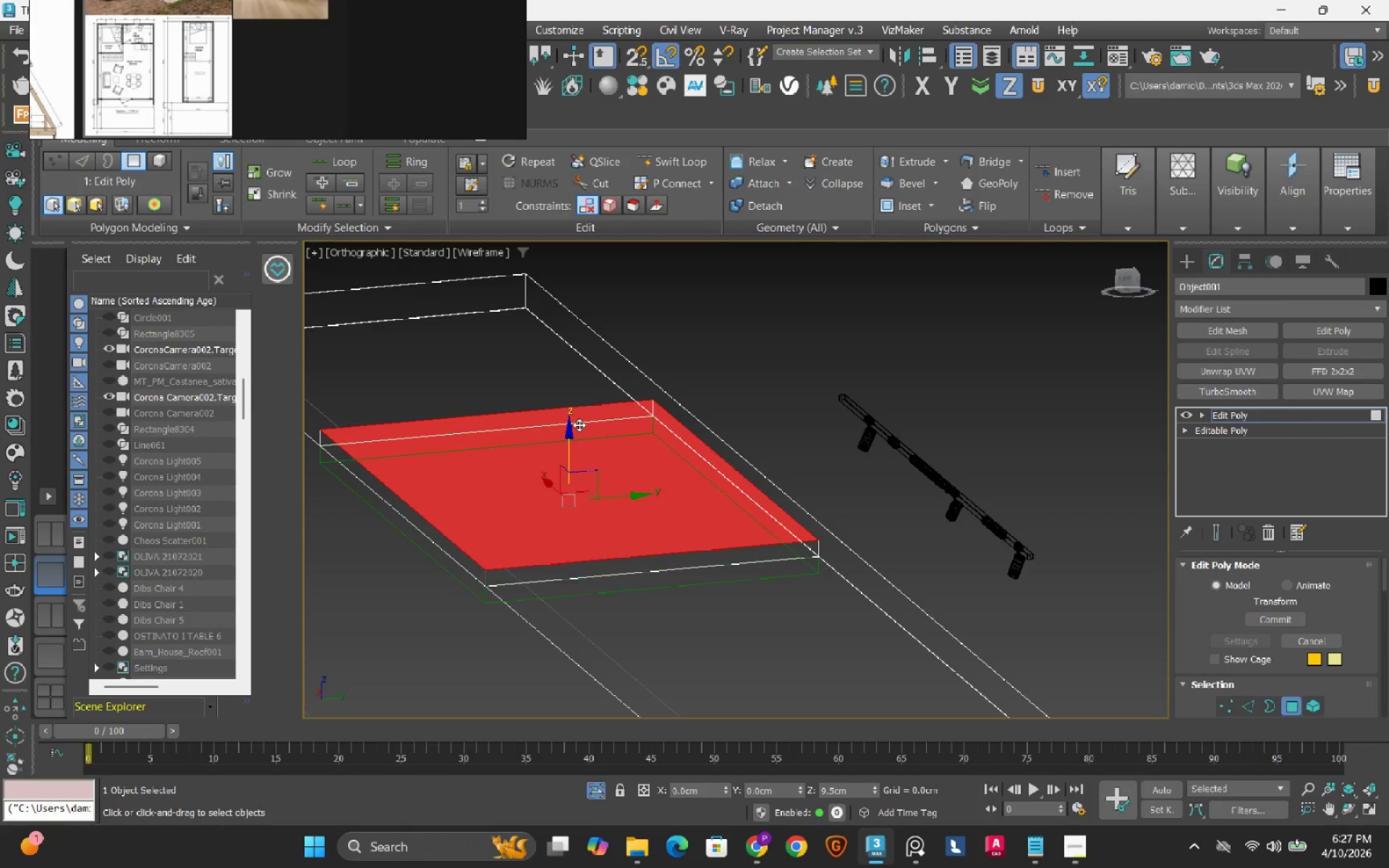 
hold_key(key=ShiftLeft, duration=1.5)
 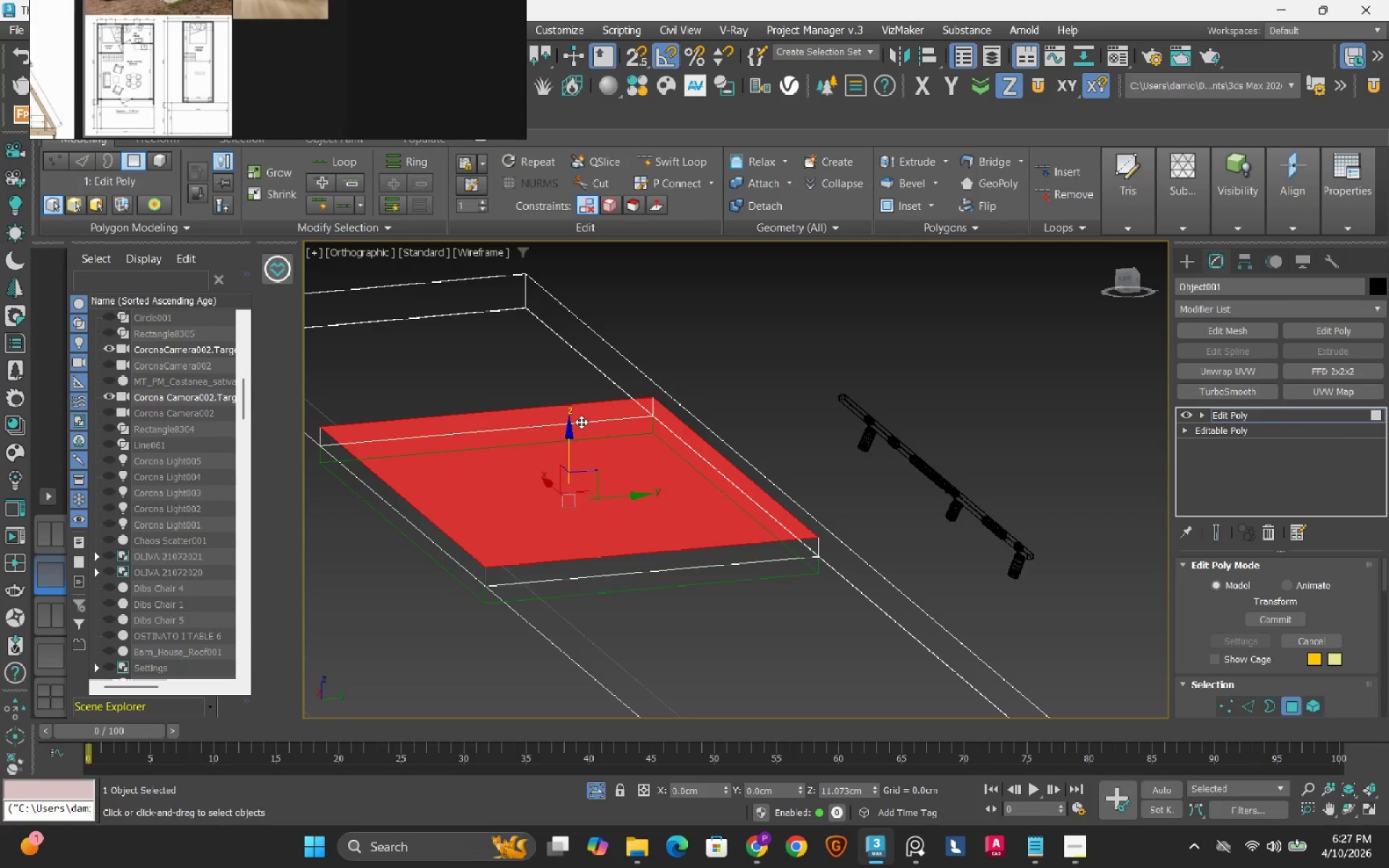 
hold_key(key=ShiftLeft, duration=1.09)
 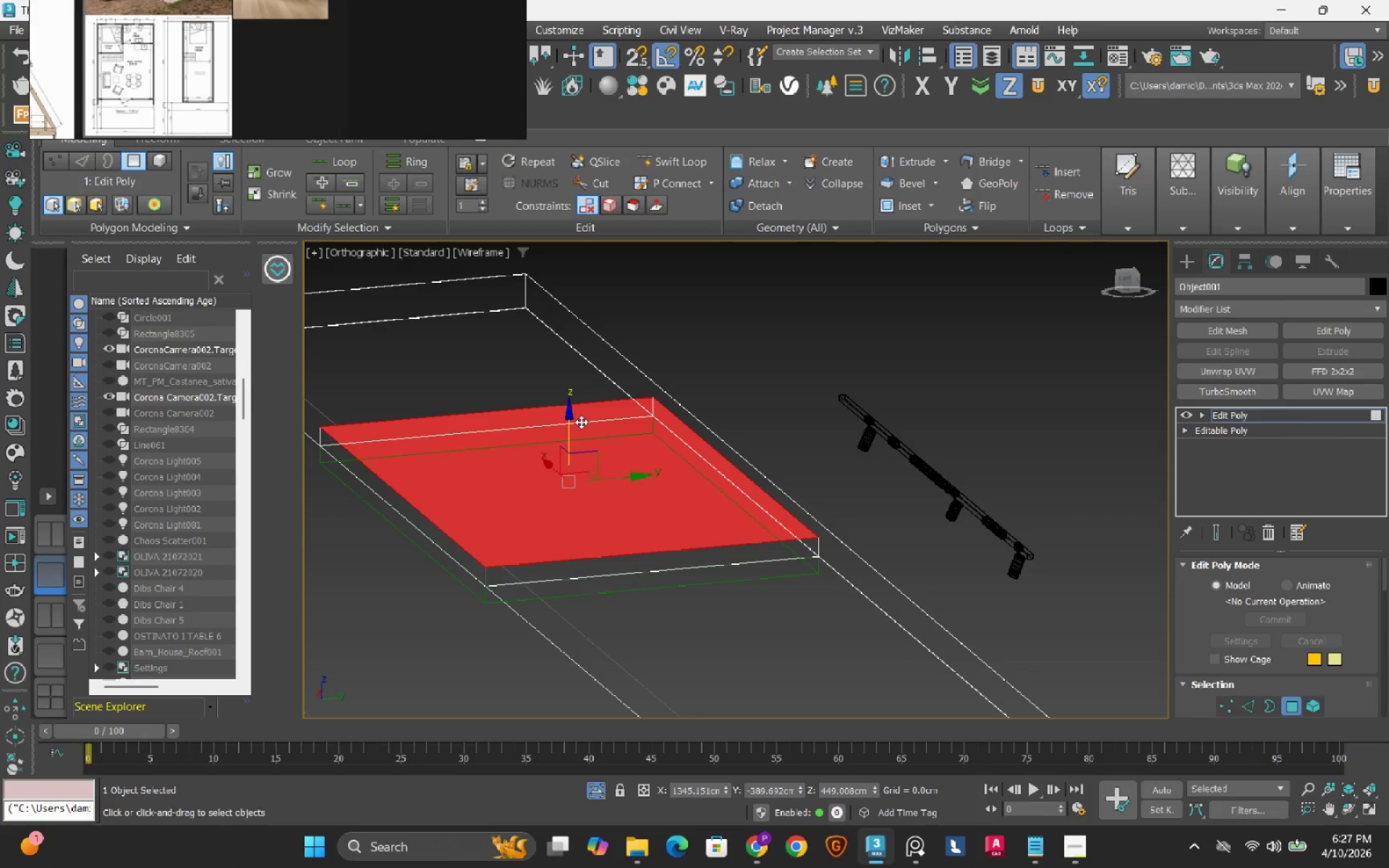 
hold_key(key=AltLeft, duration=1.47)
 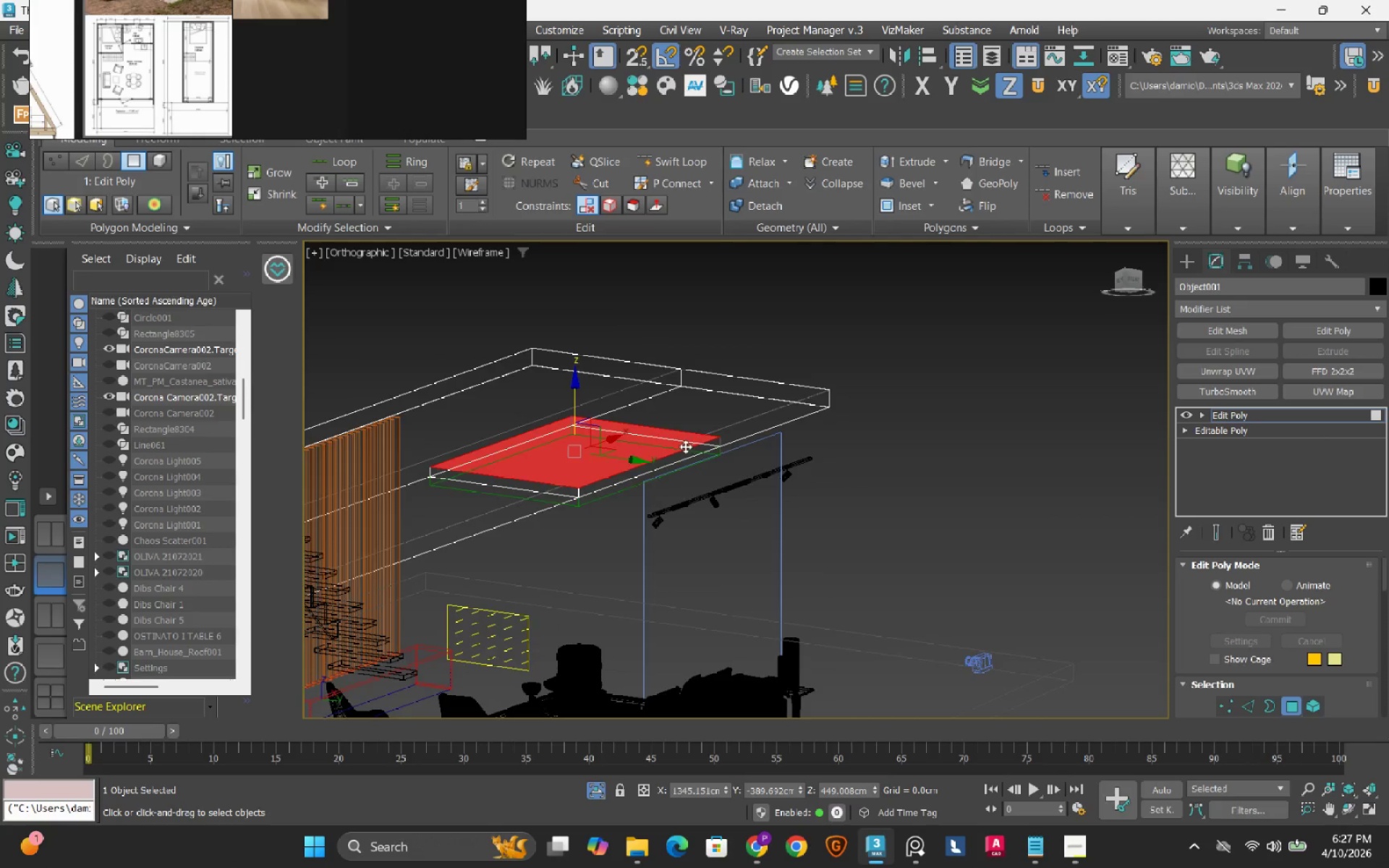 
scroll: coordinate [581, 422], scroll_direction: down, amount: 2.0
 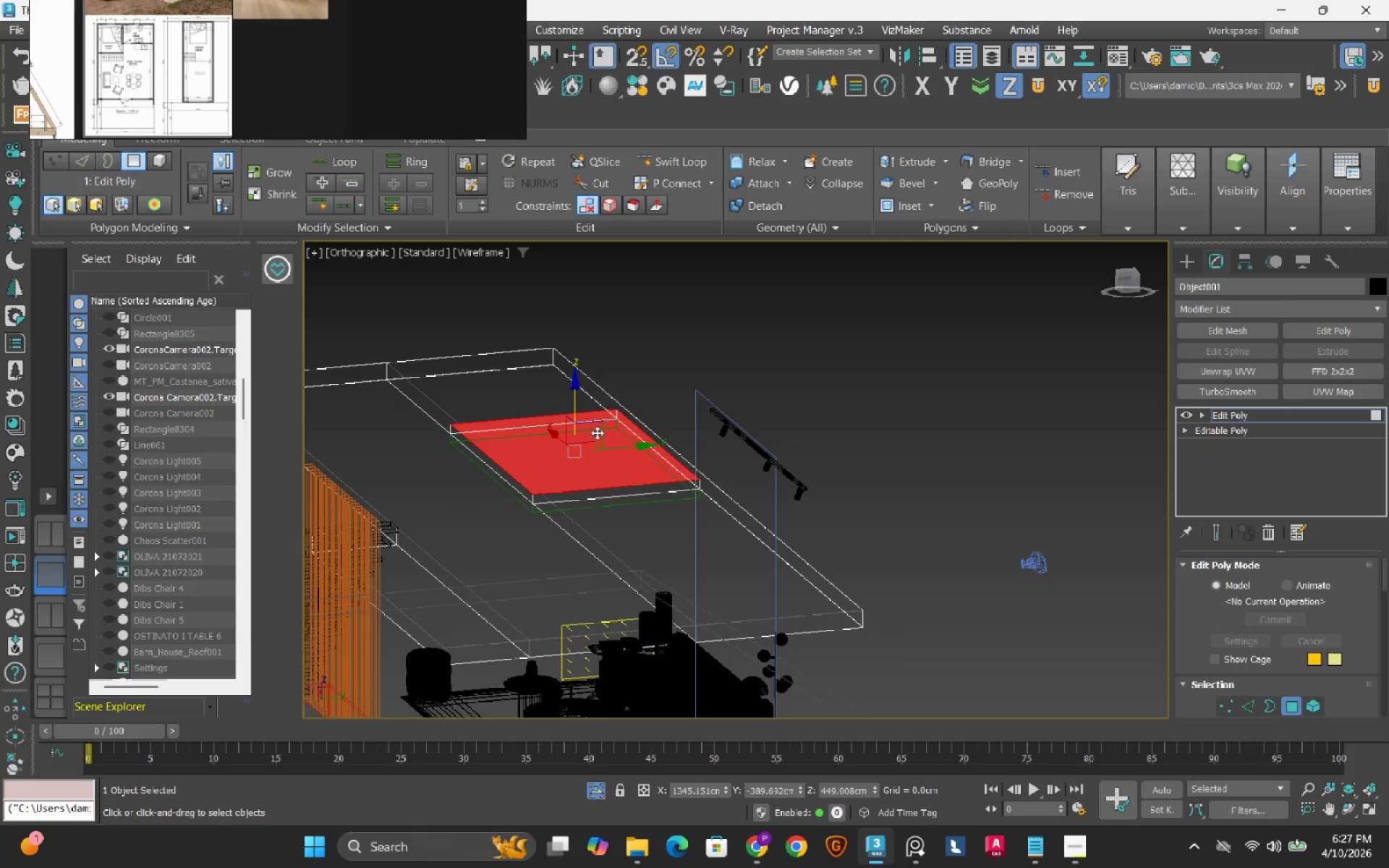 
scroll: coordinate [674, 454], scroll_direction: up, amount: 3.0
 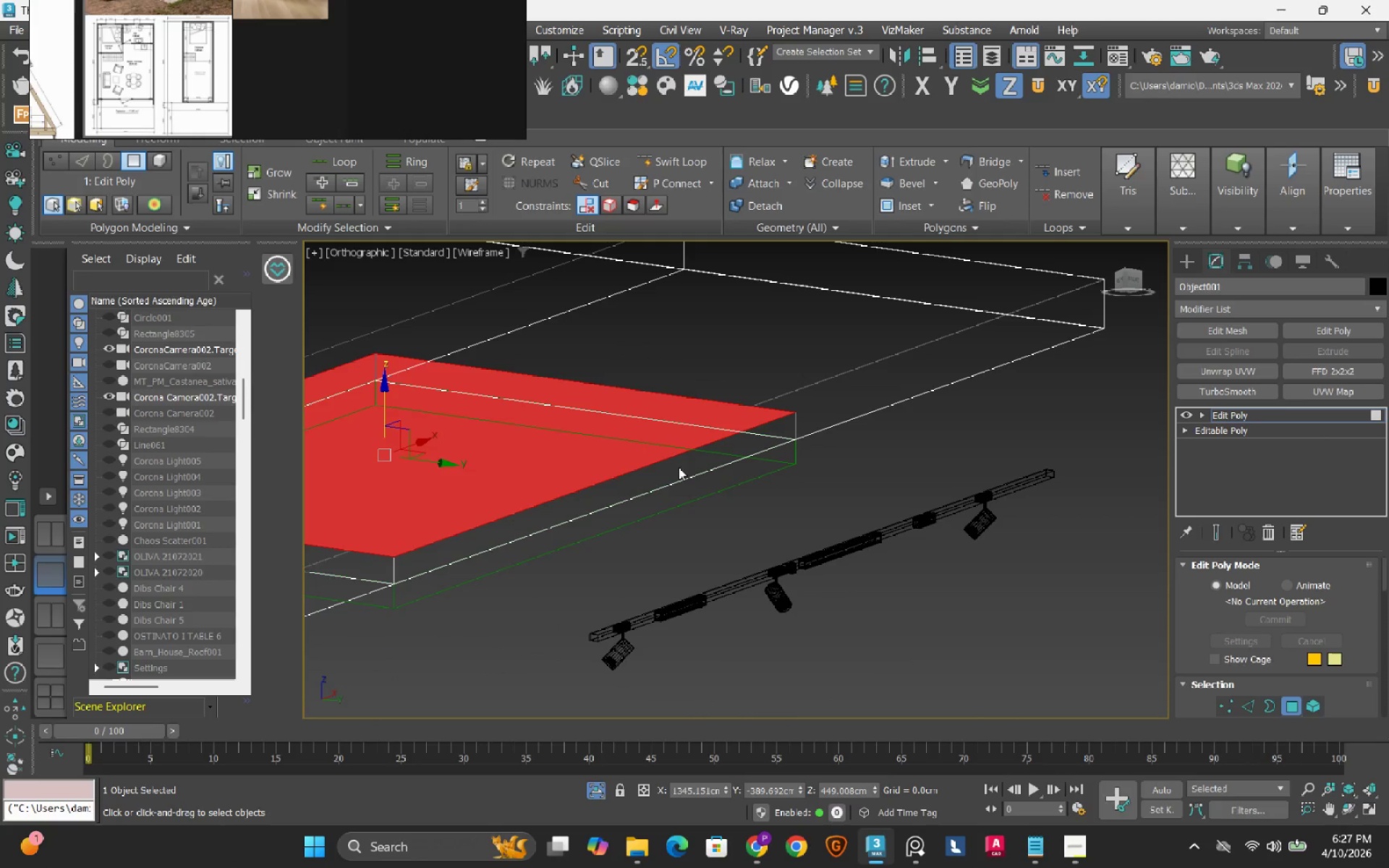 
left_click([679, 467])
 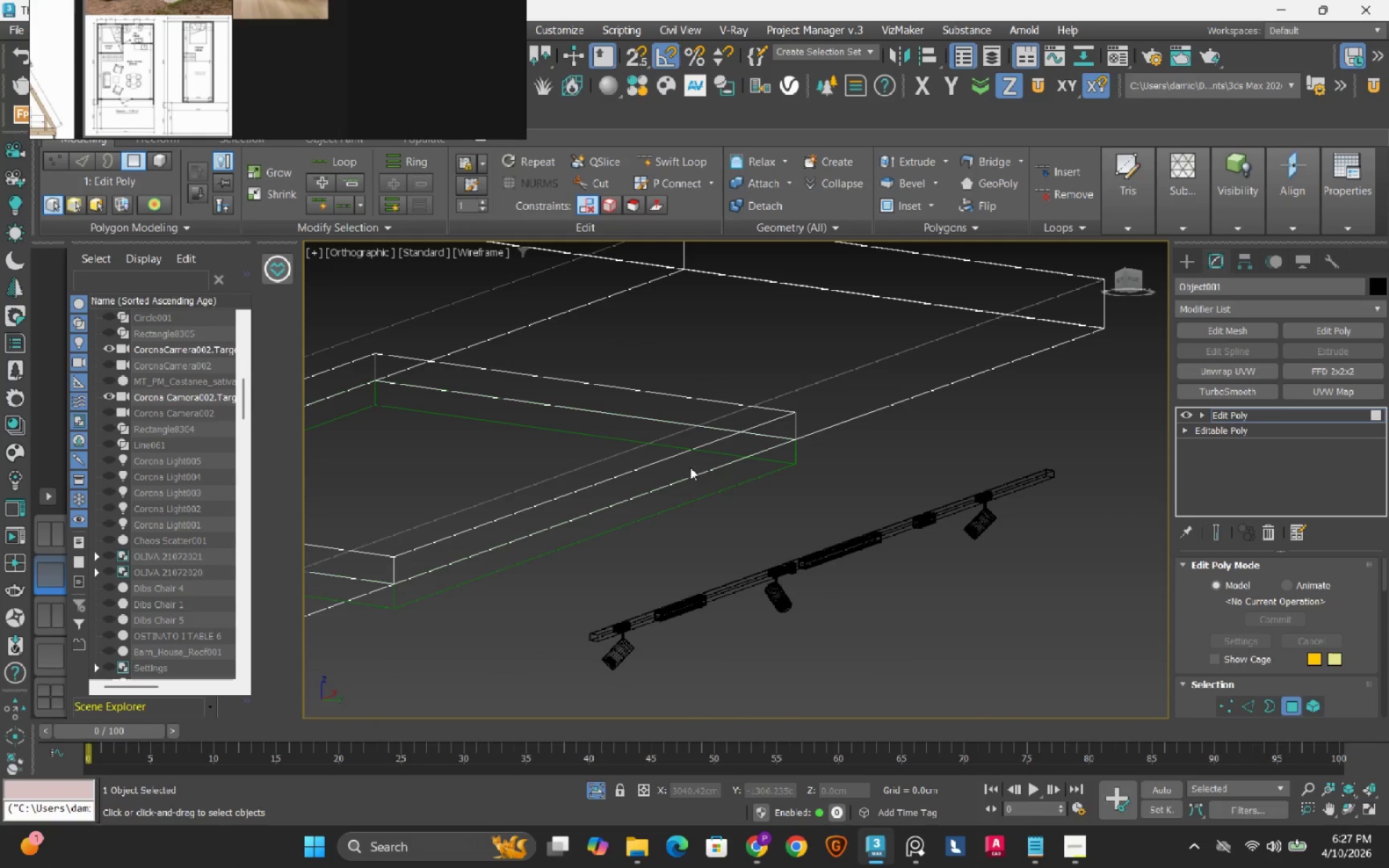 
left_click([690, 467])
 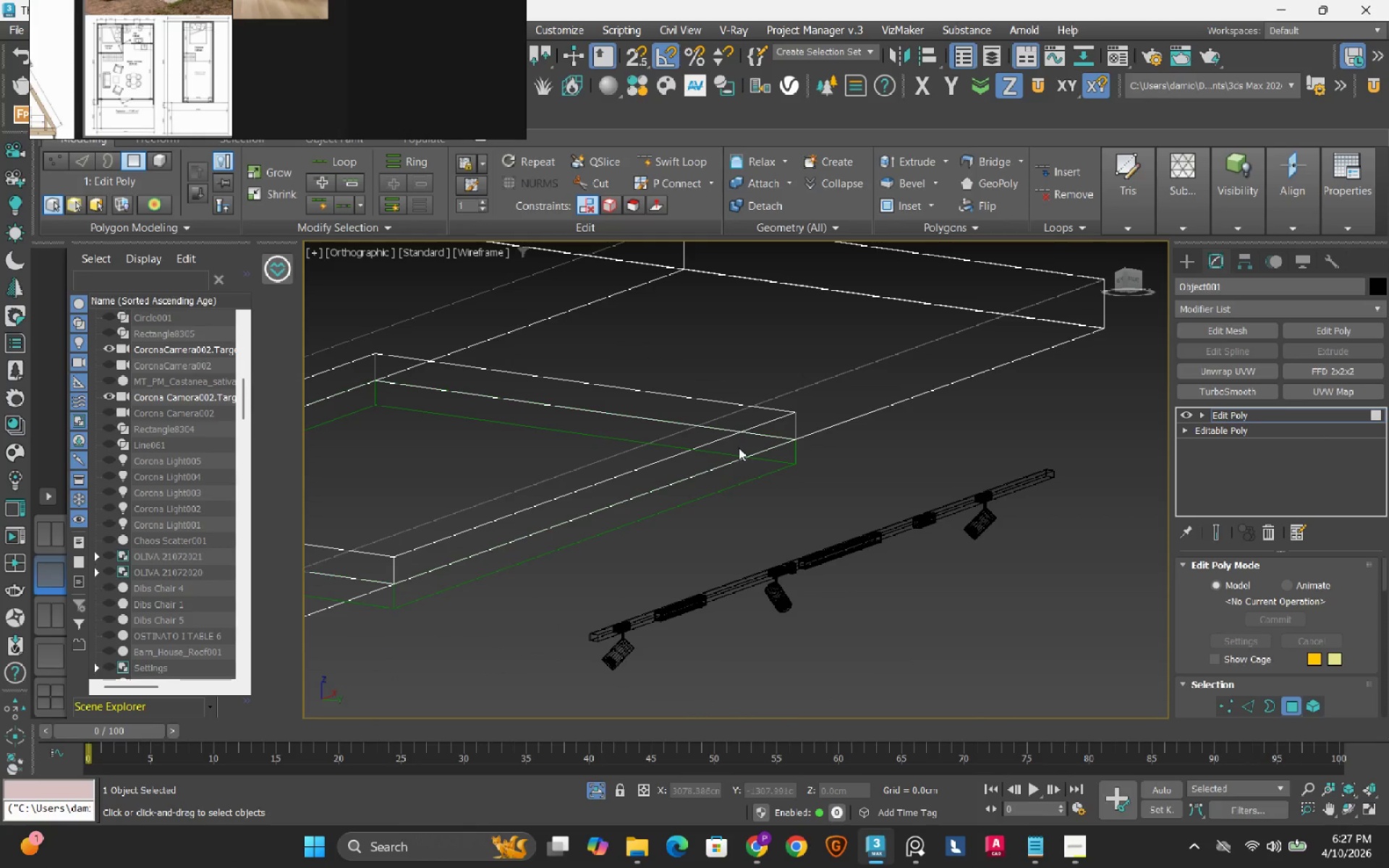 
left_click([747, 445])
 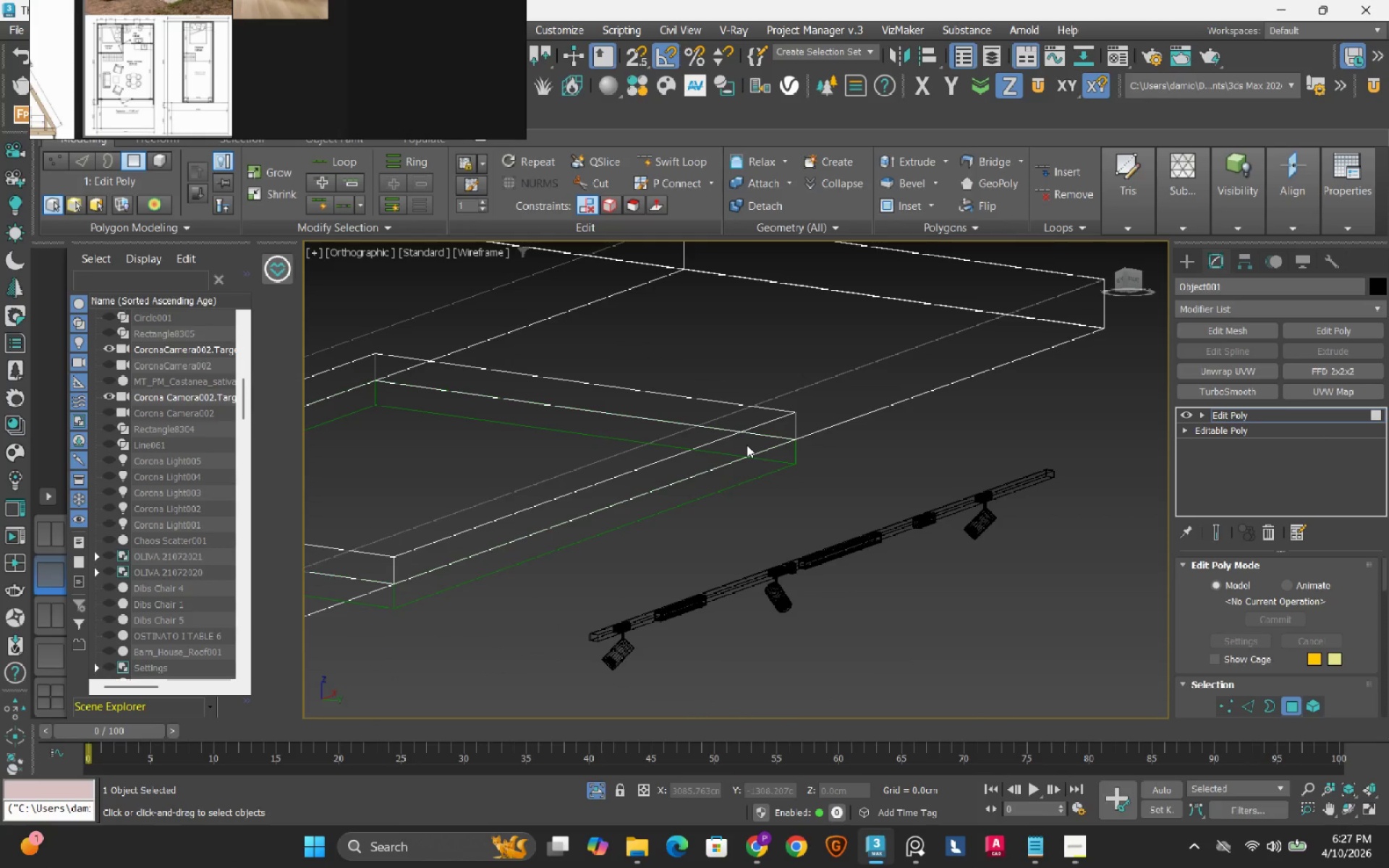 
key(F3)
 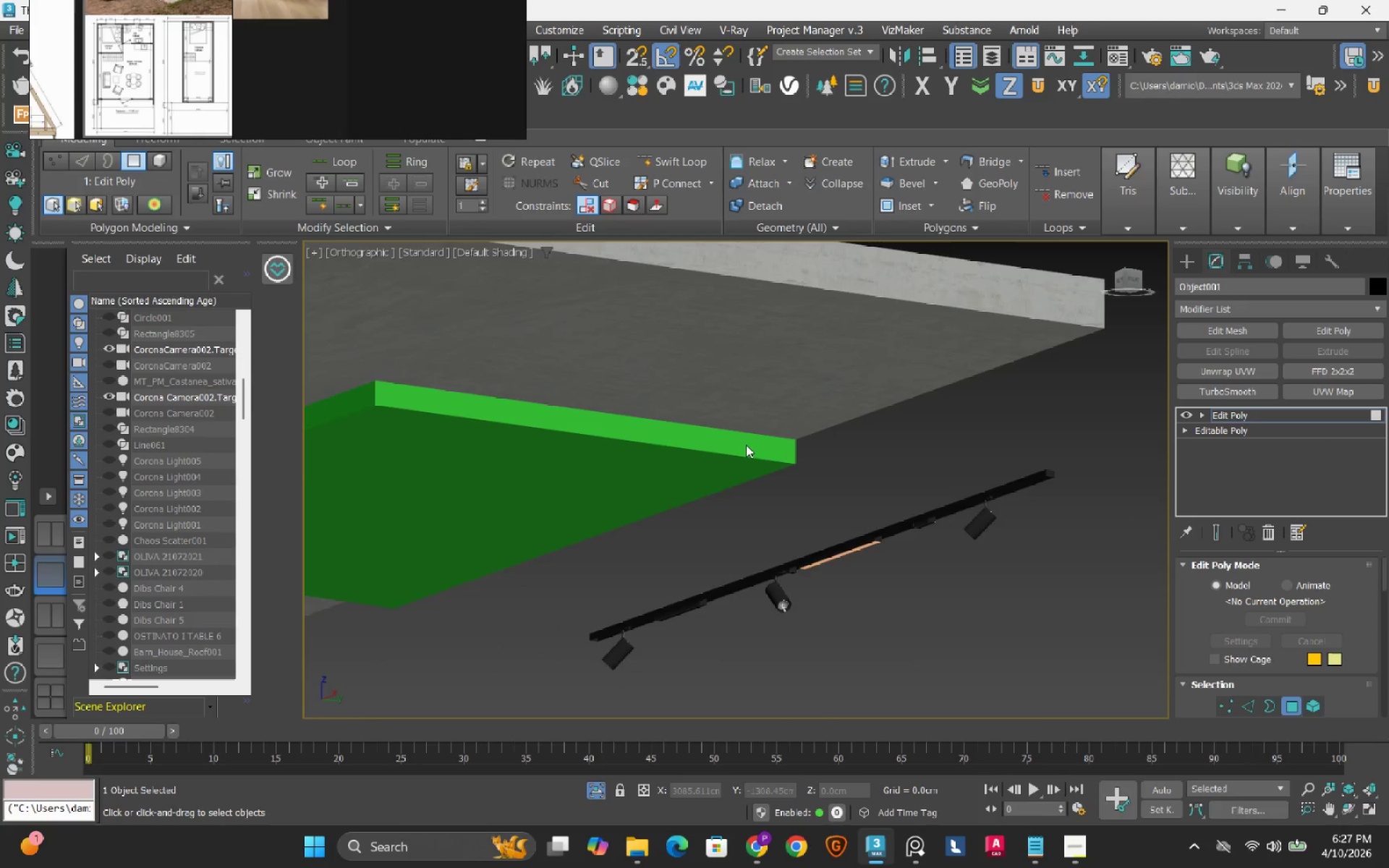 
hold_key(key=AltLeft, duration=1.5)
 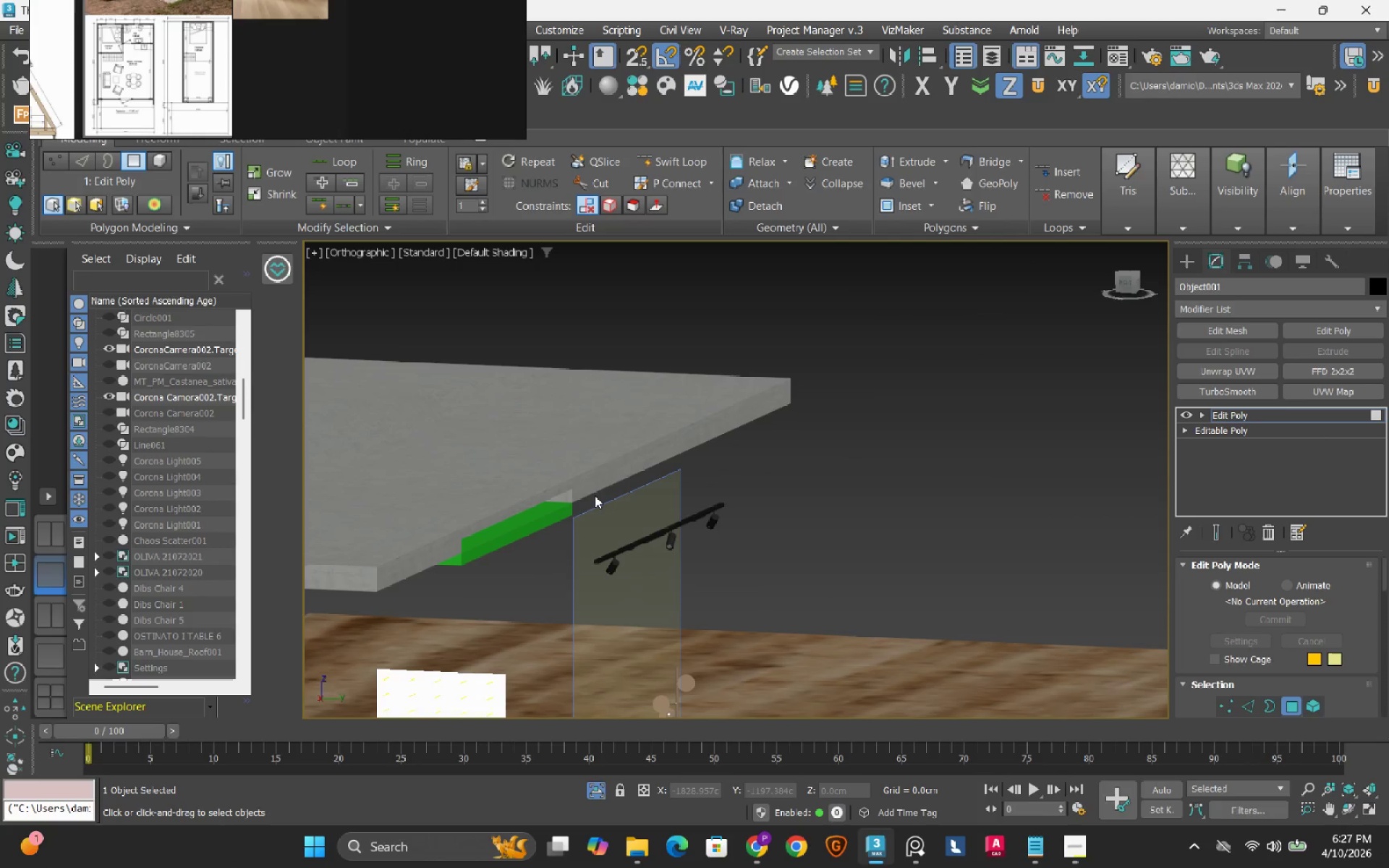 
scroll: coordinate [746, 445], scroll_direction: down, amount: 2.0
 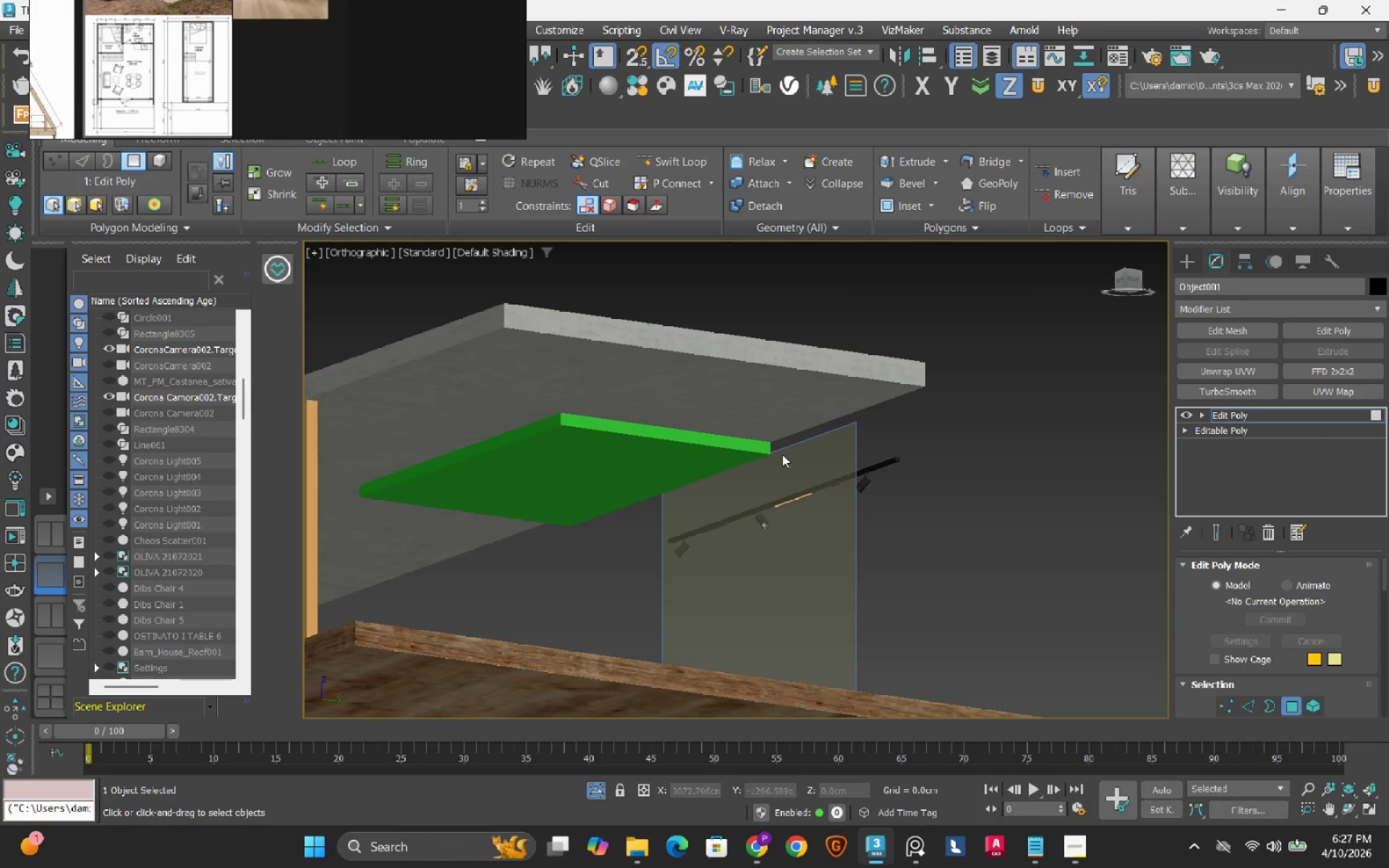 
hold_key(key=AltLeft, duration=0.33)
 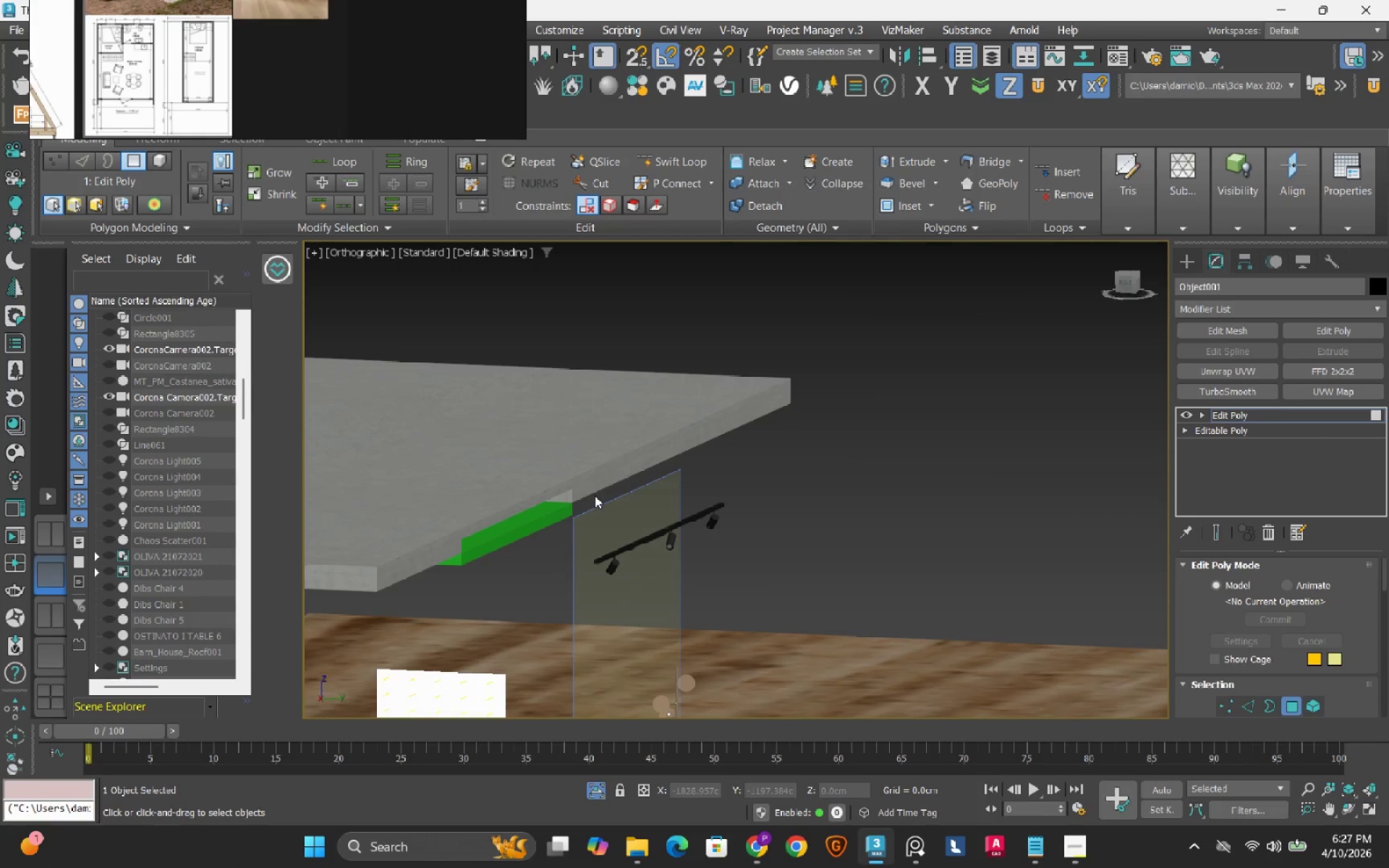 
hold_key(key=AltLeft, duration=0.58)
 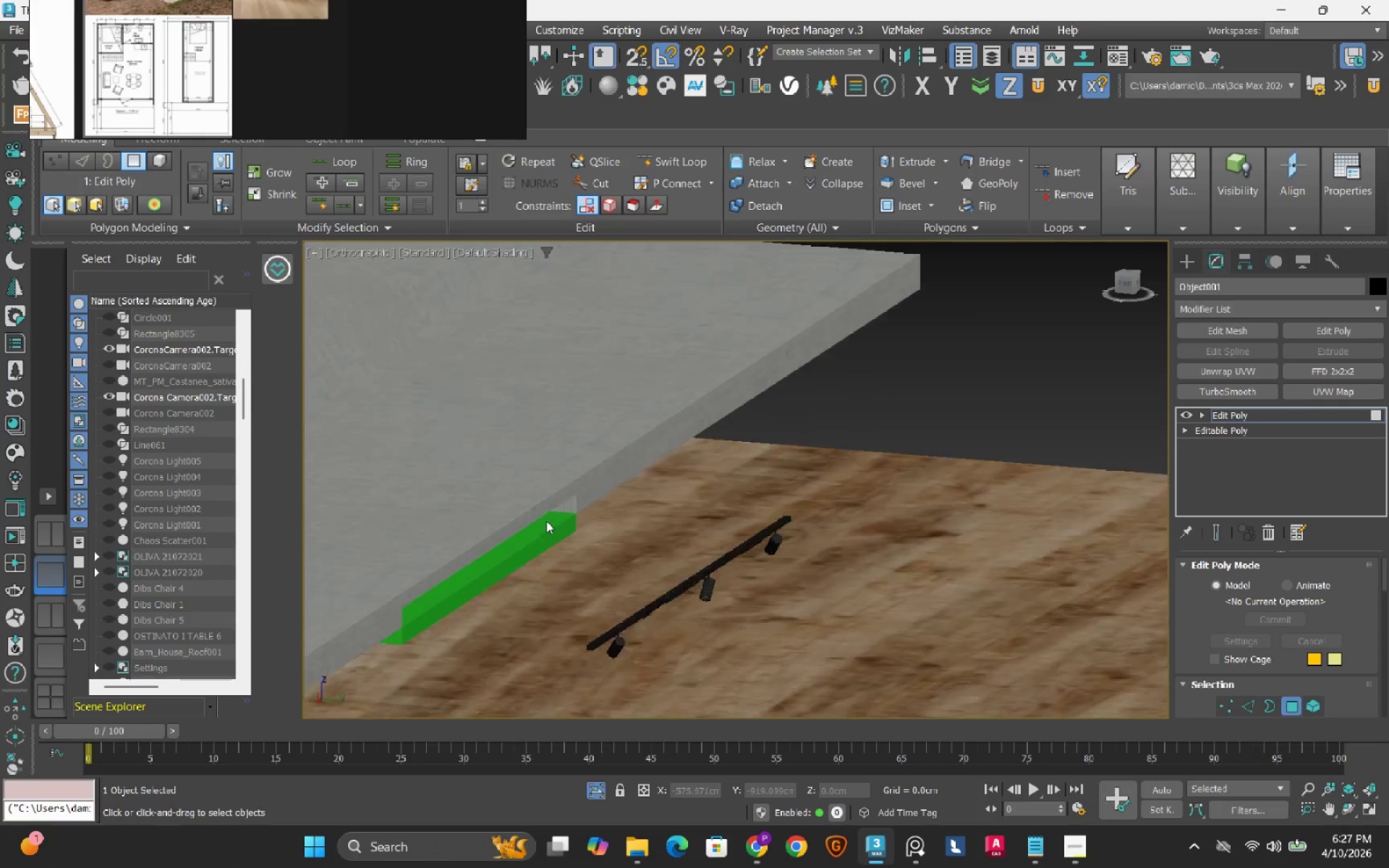 
scroll: coordinate [546, 521], scroll_direction: up, amount: 3.0
 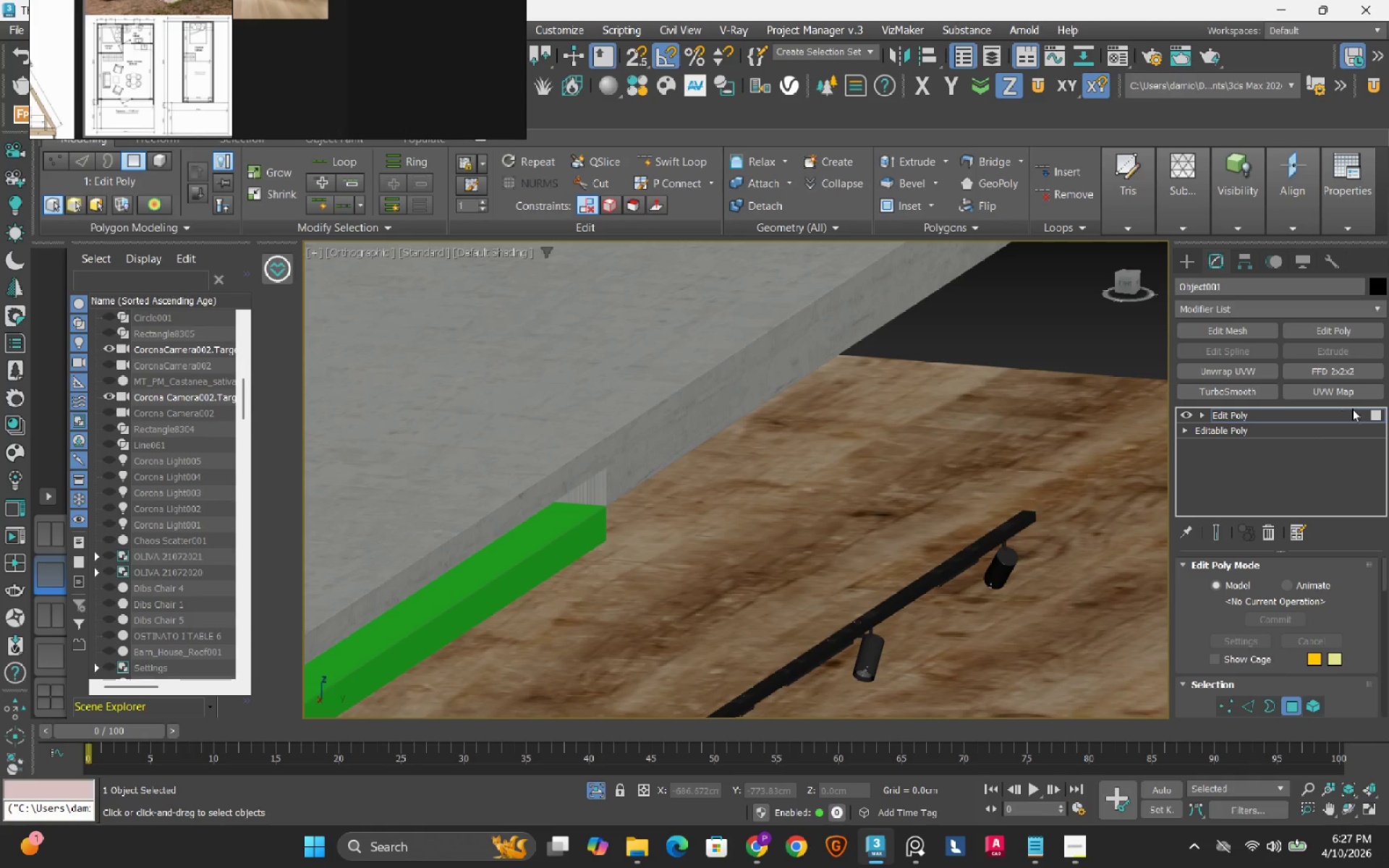 
left_click([1372, 415])
 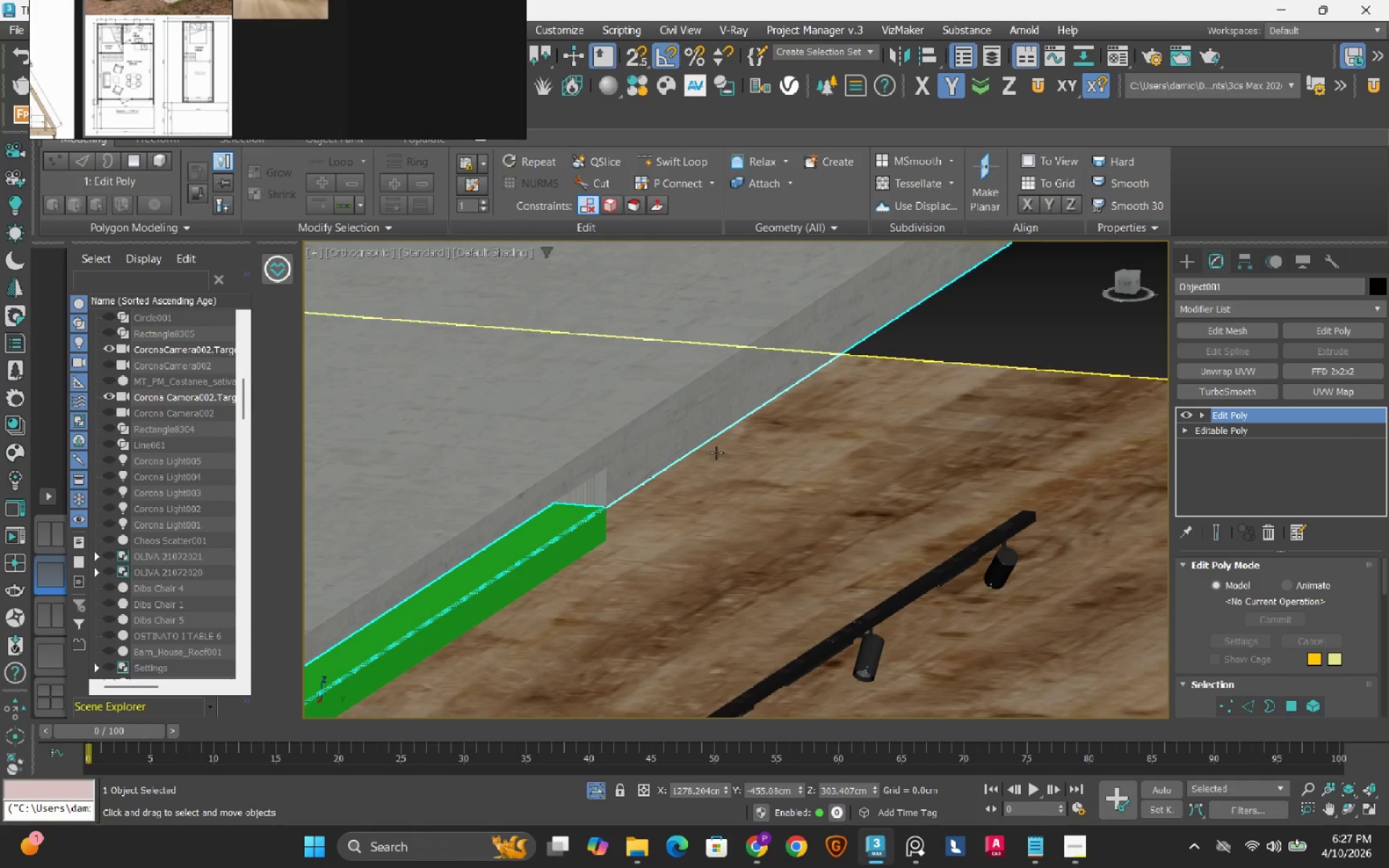 
scroll: coordinate [716, 453], scroll_direction: down, amount: 2.0
 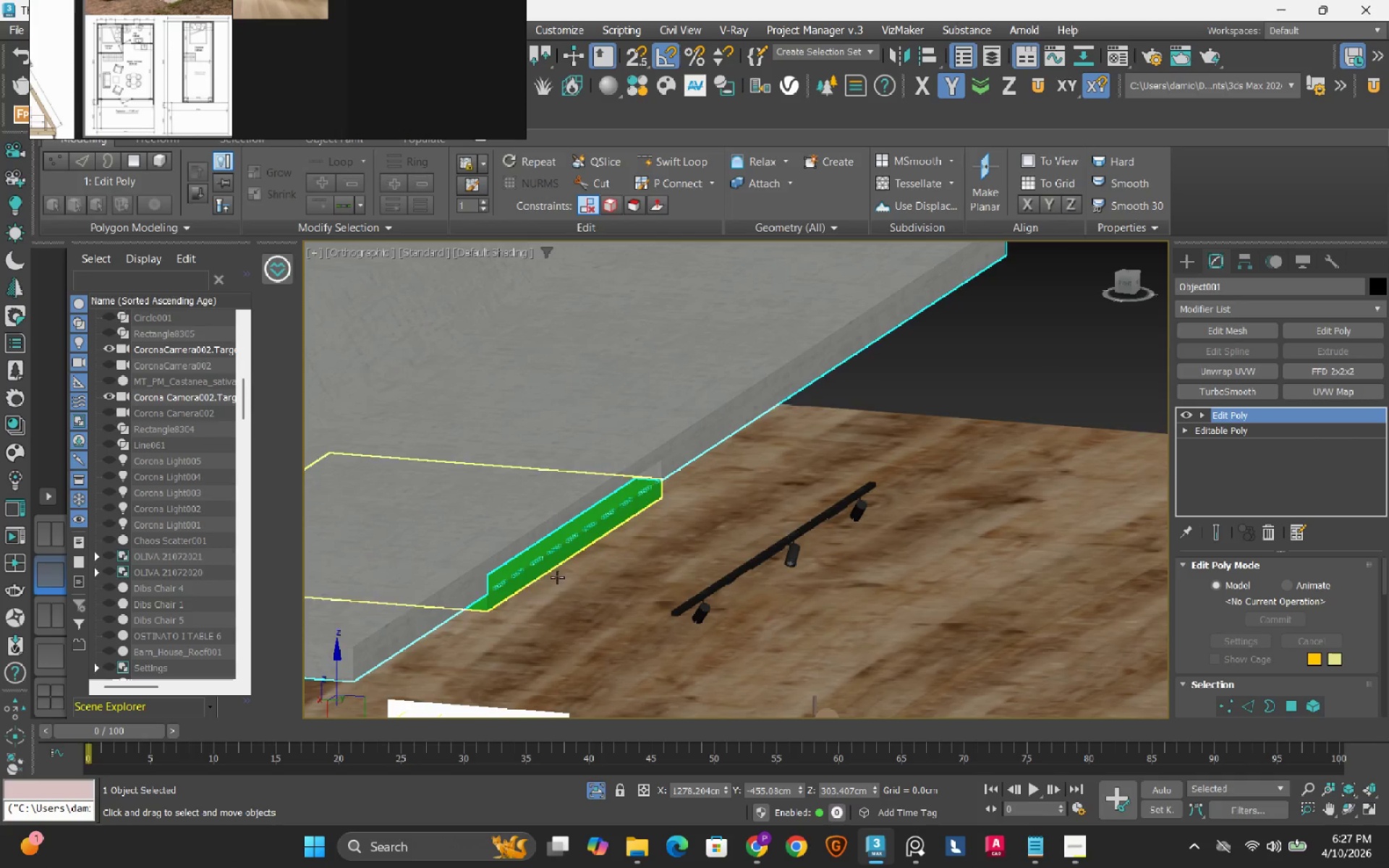 
scroll: coordinate [471, 592], scroll_direction: up, amount: 17.0
 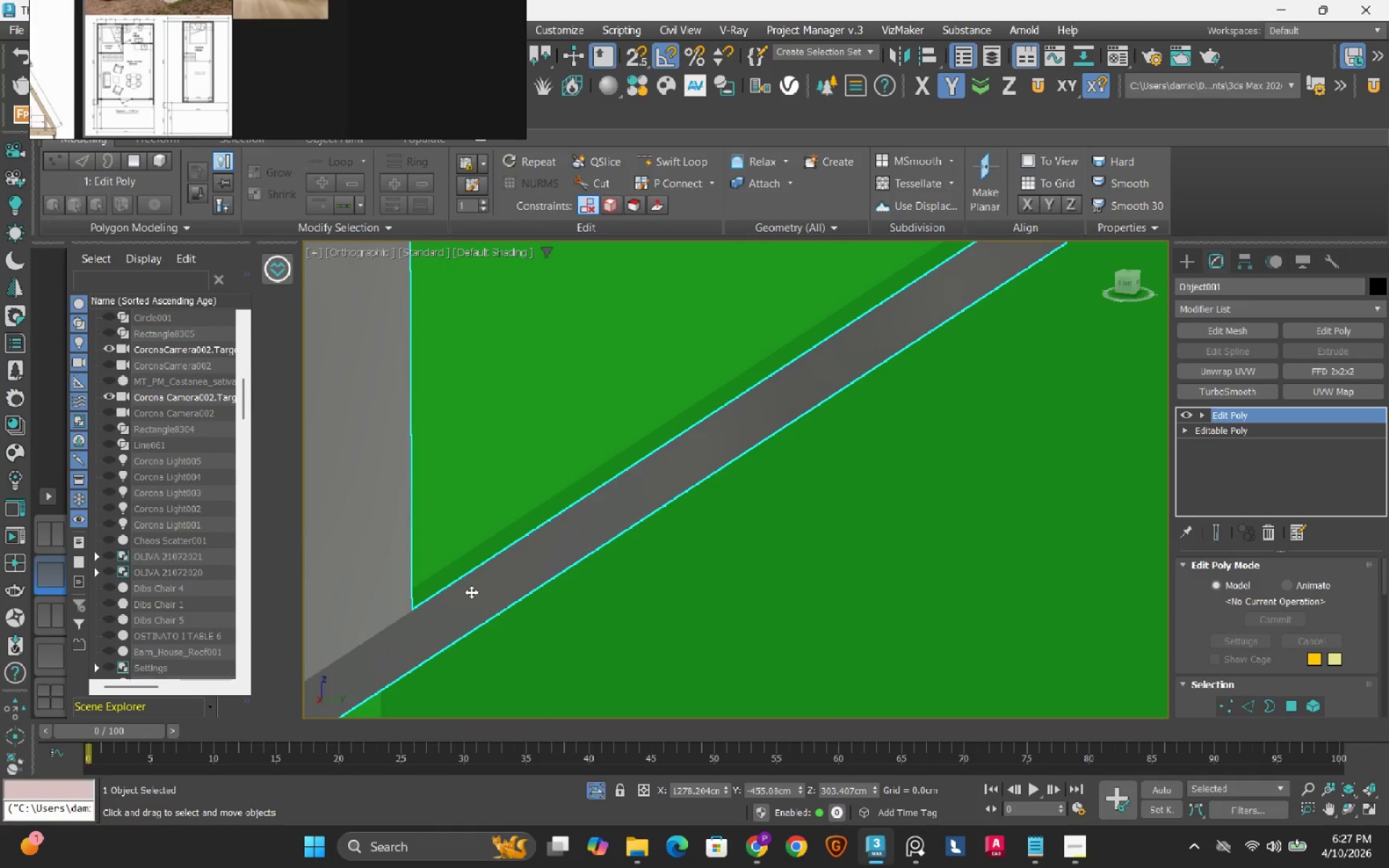 
scroll: coordinate [471, 592], scroll_direction: down, amount: 6.0
 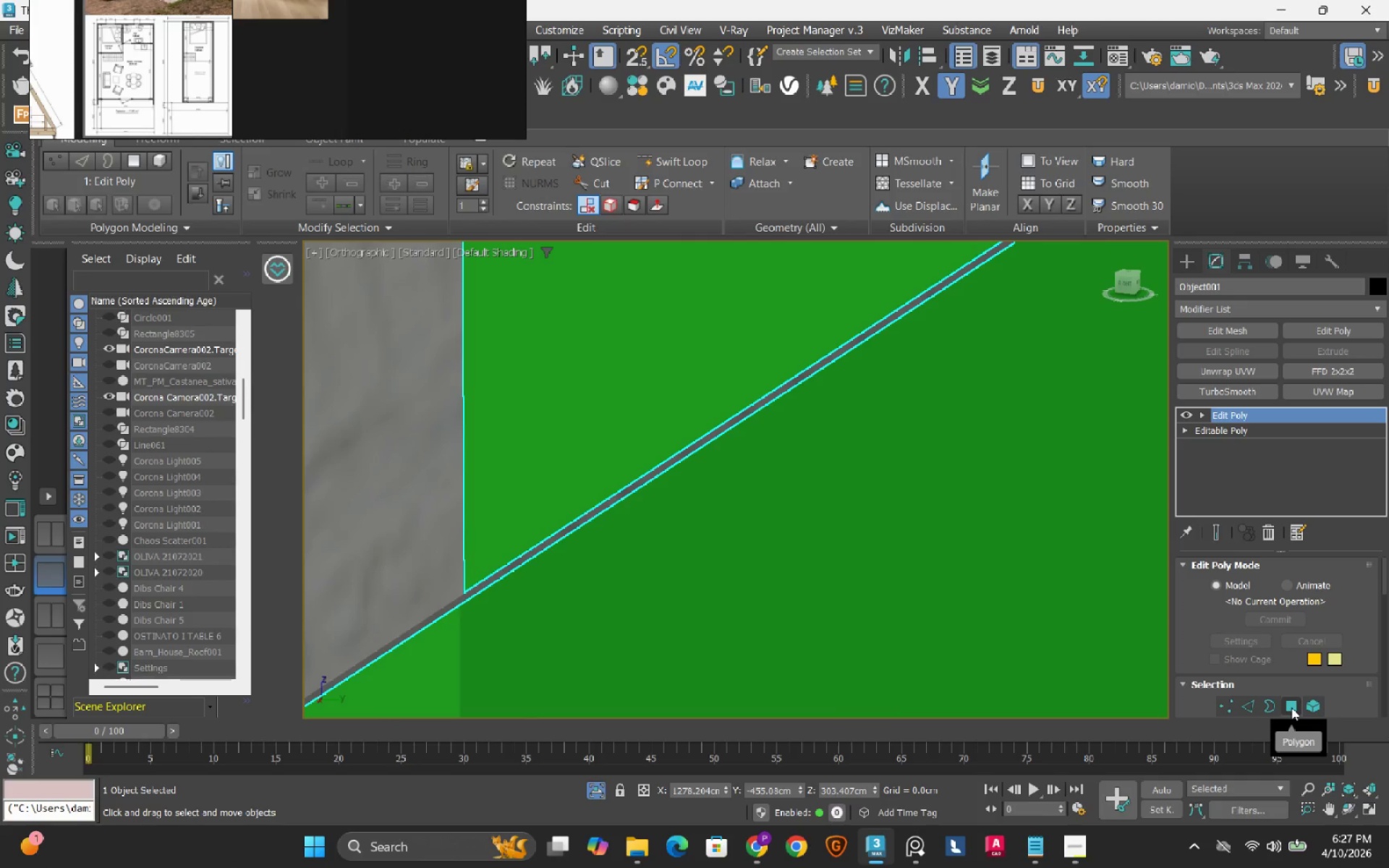 
left_click_drag(start_coordinate=[829, 495], to_coordinate=[744, 331])
 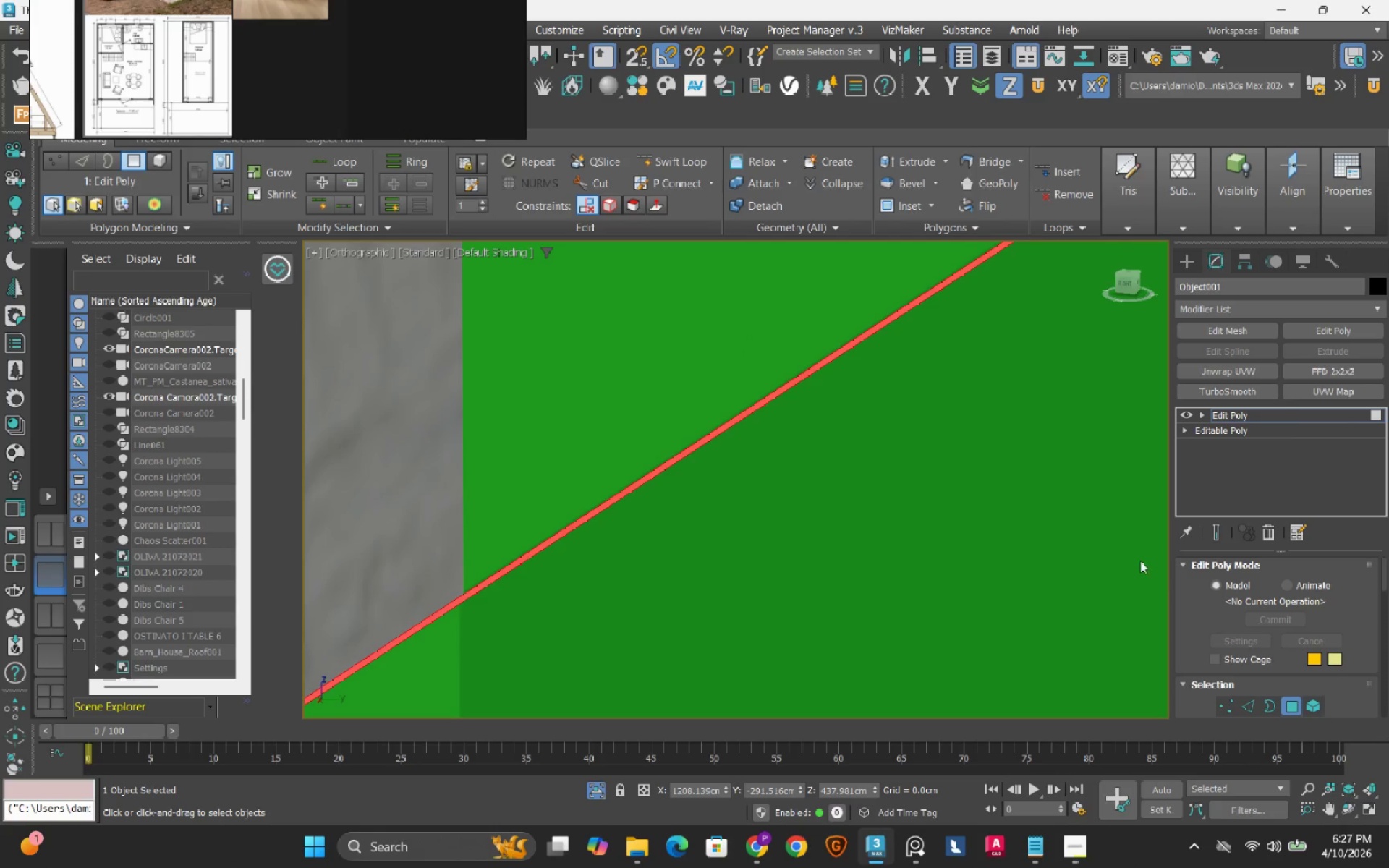 
left_click([1248, 706])
 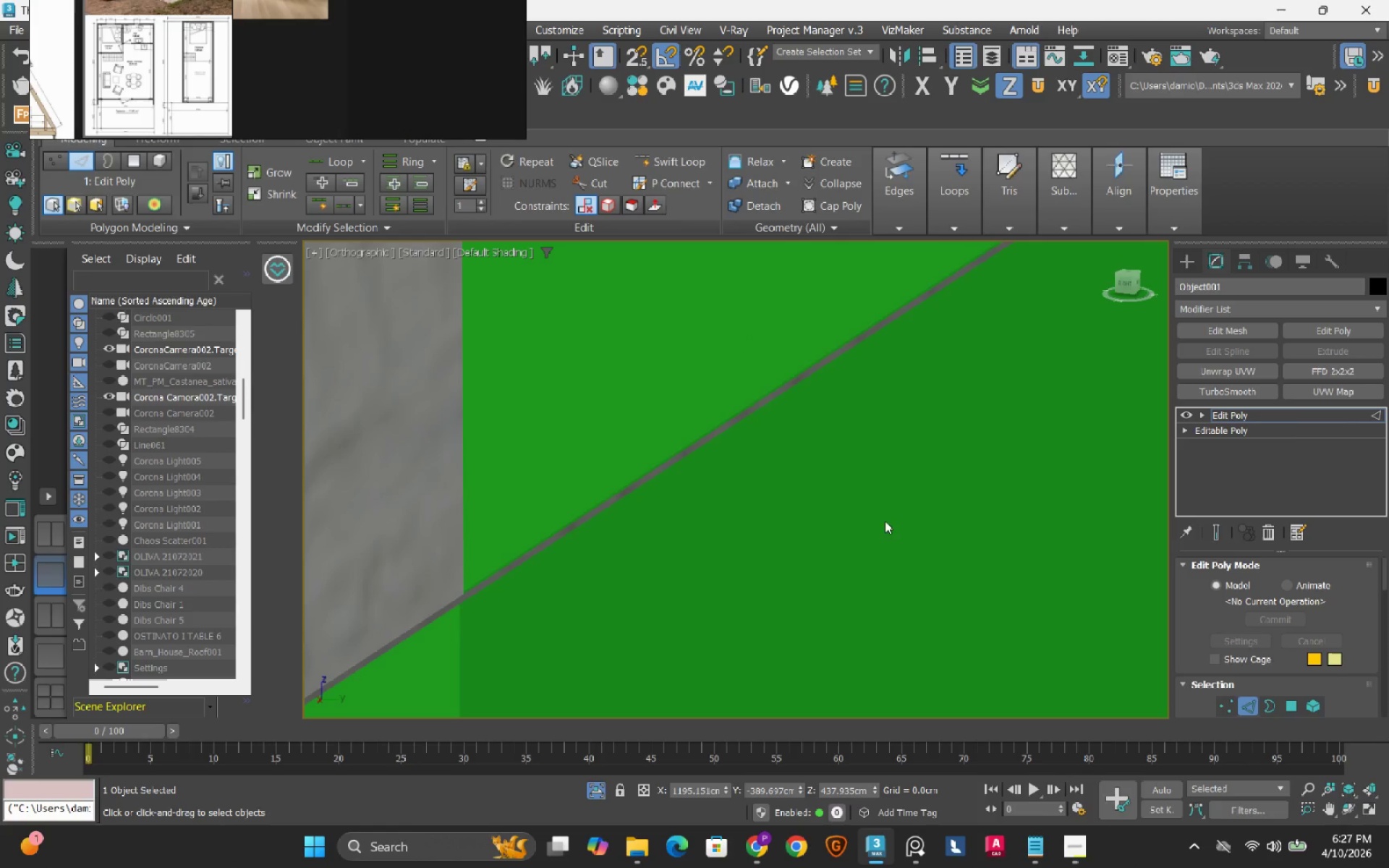 
left_click_drag(start_coordinate=[880, 528], to_coordinate=[671, 311])
 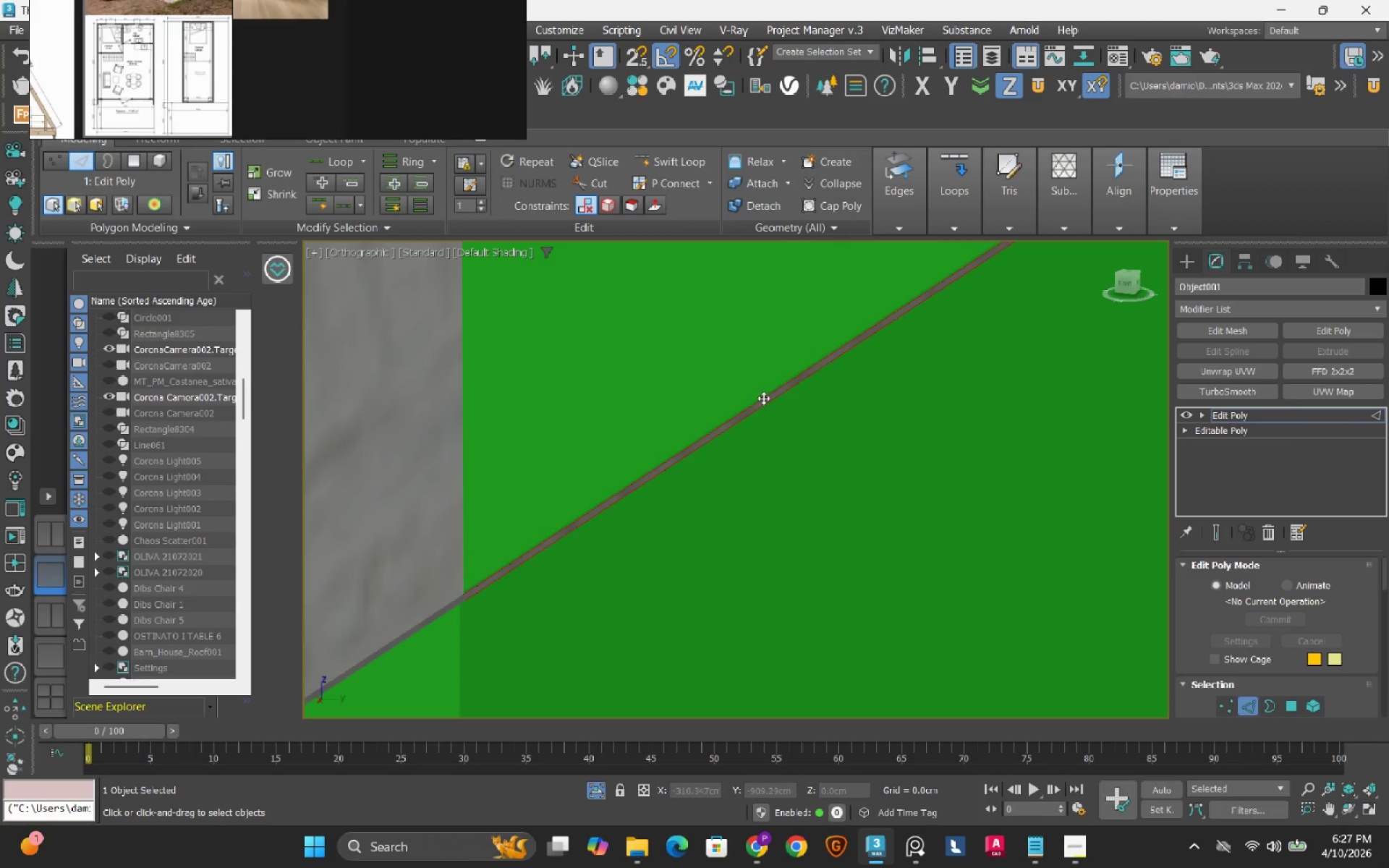 
right_click([765, 398])
 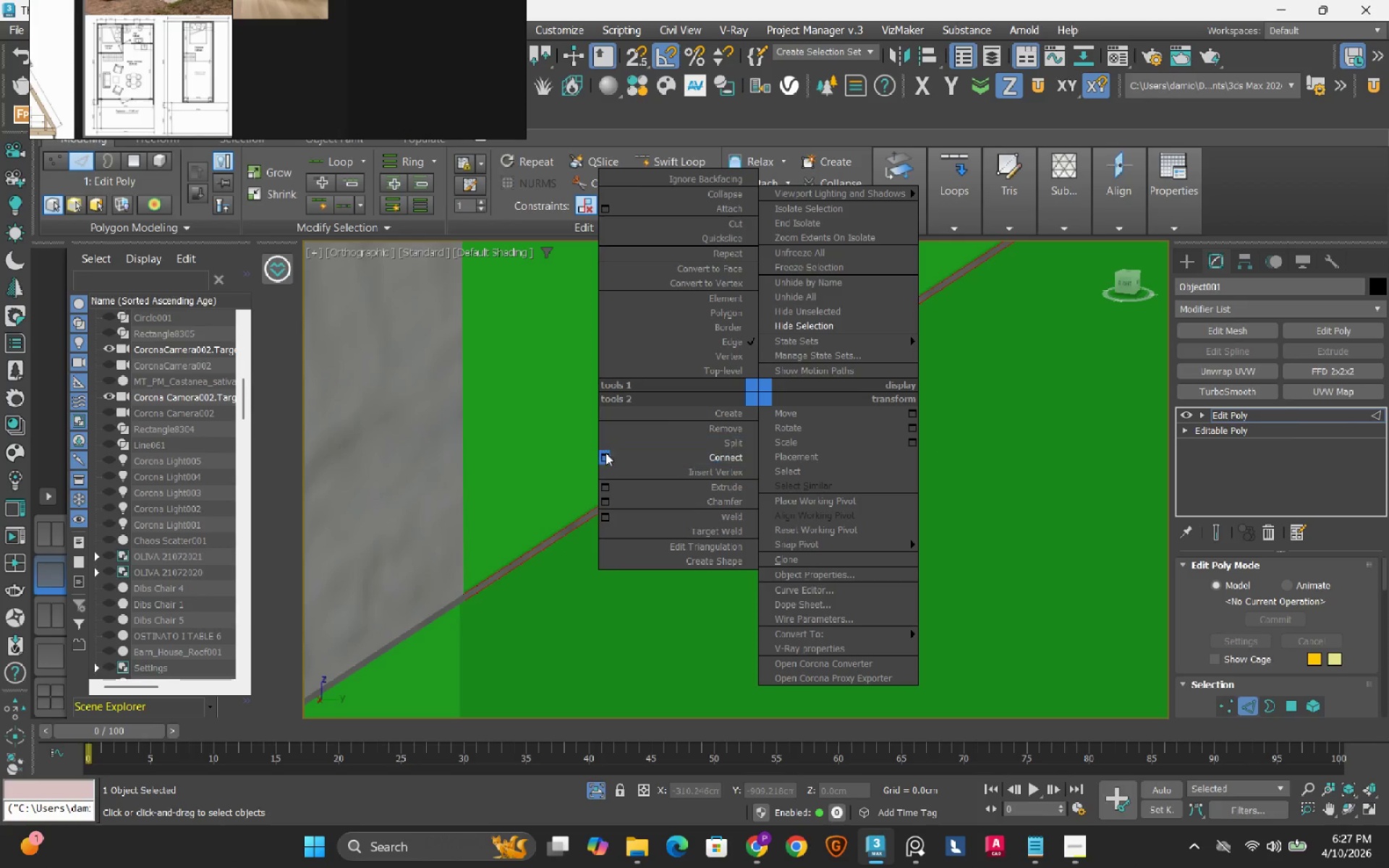 
left_click([602, 456])
 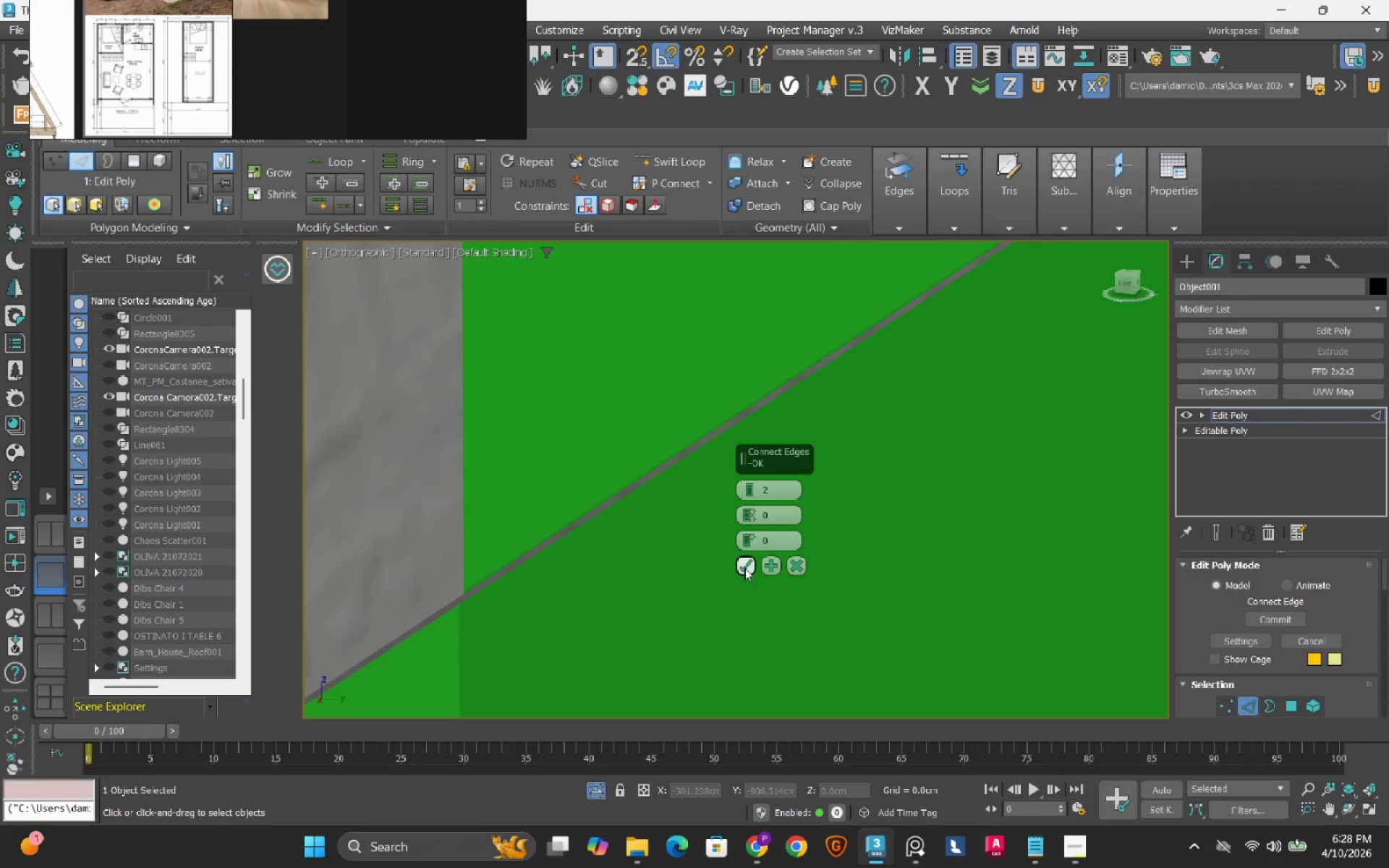 
left_click([744, 568])
 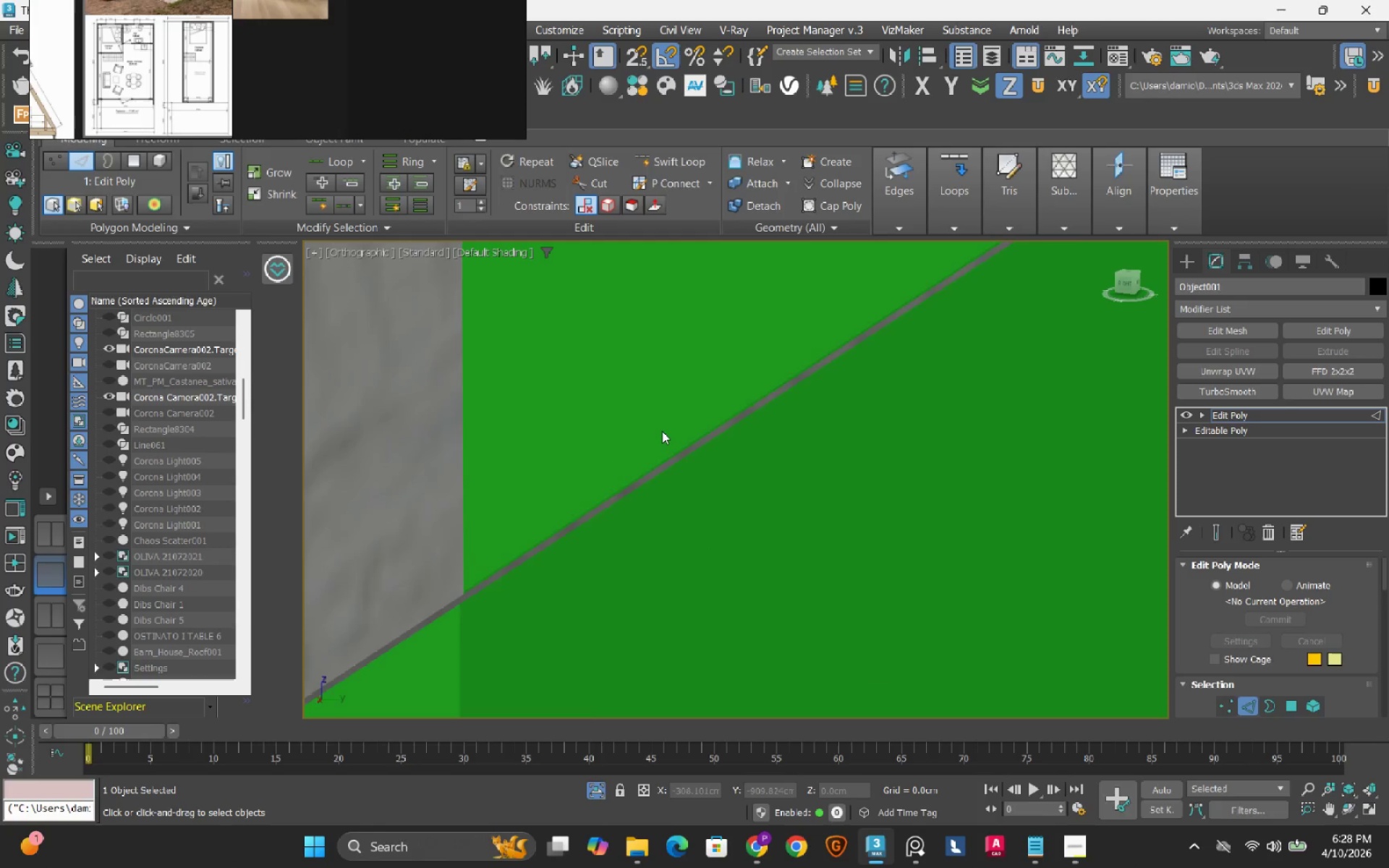 
hold_key(key=X, duration=0.81)
 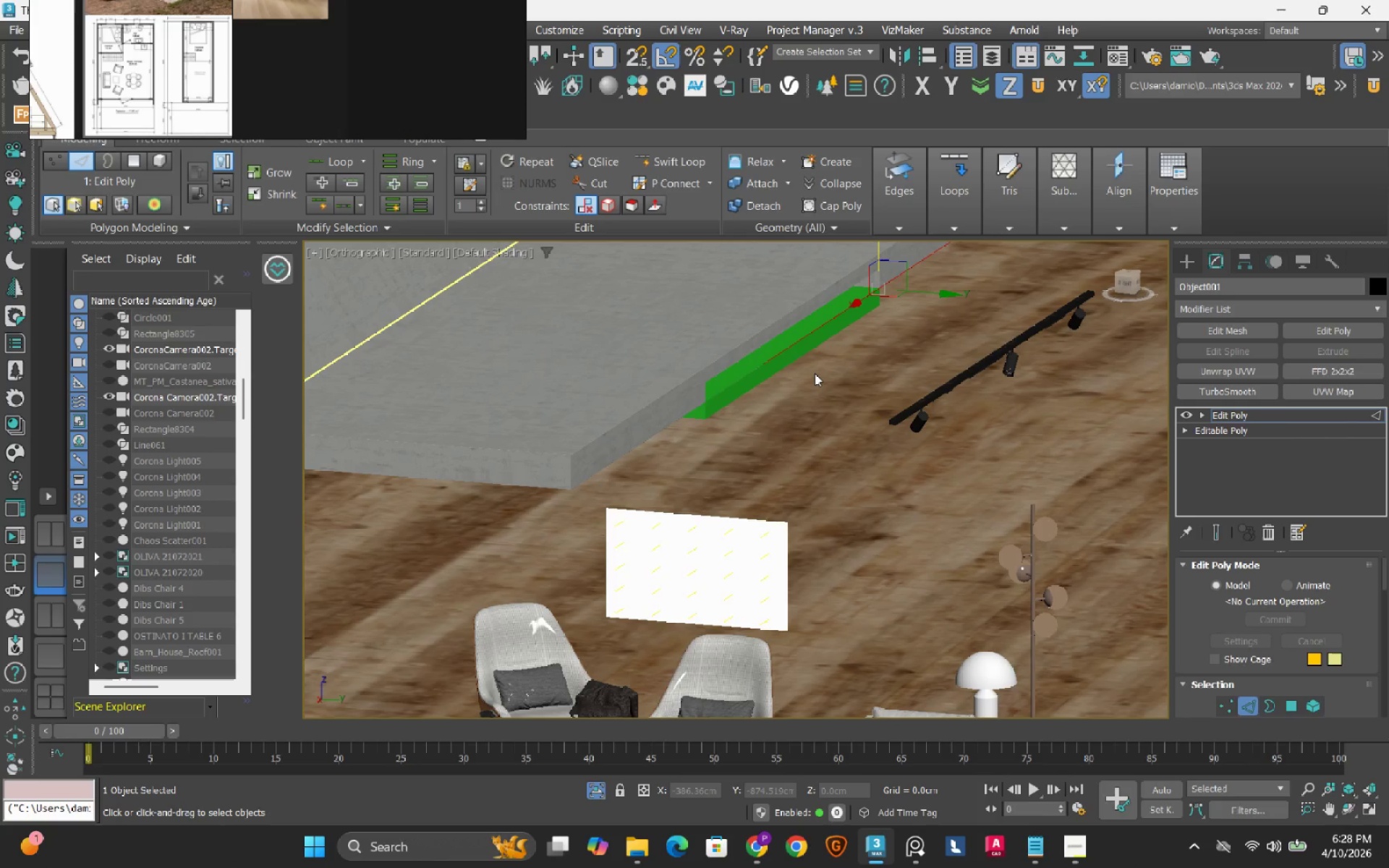 
scroll: coordinate [776, 376], scroll_direction: down, amount: 11.0
 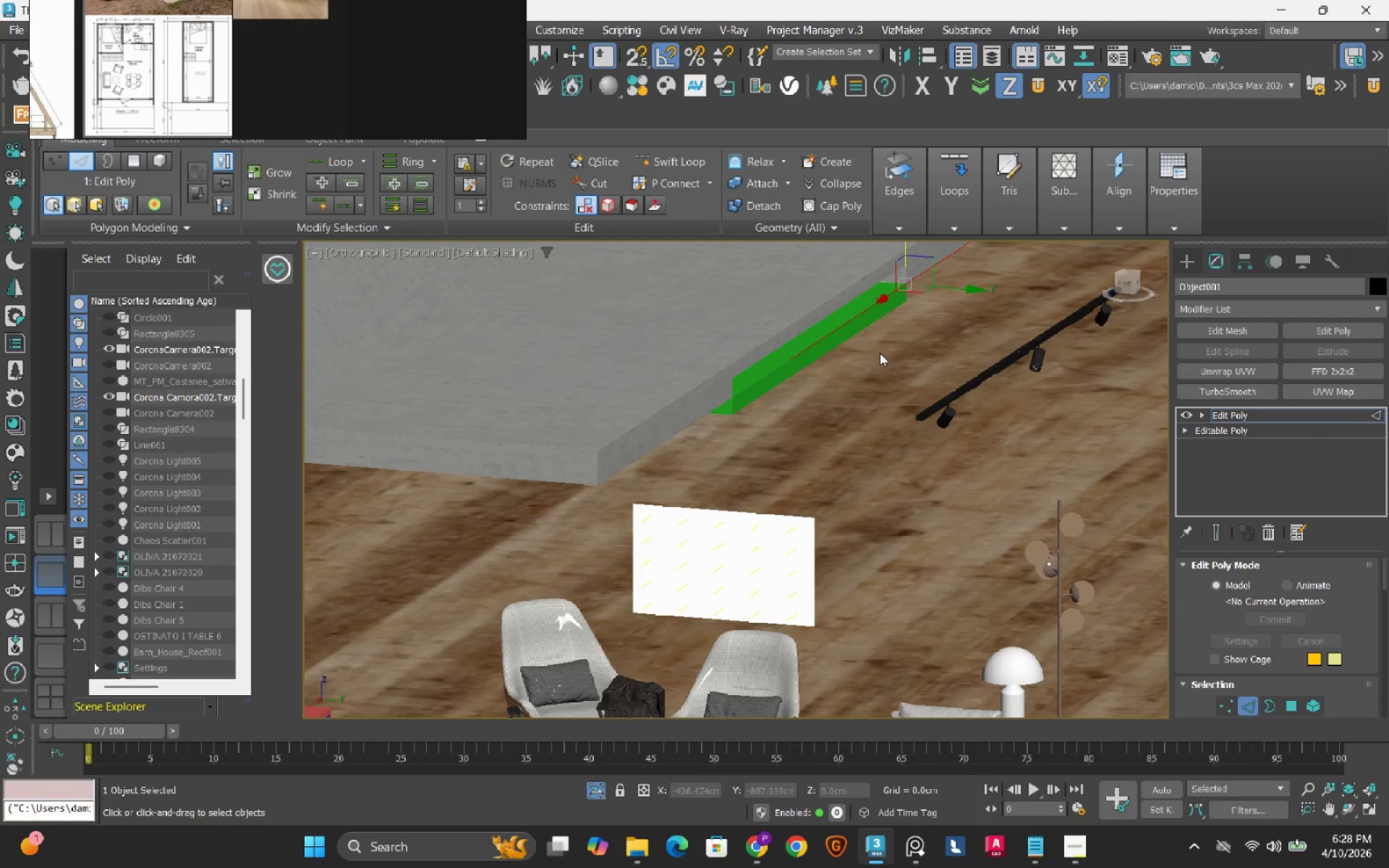 
key(Escape)
 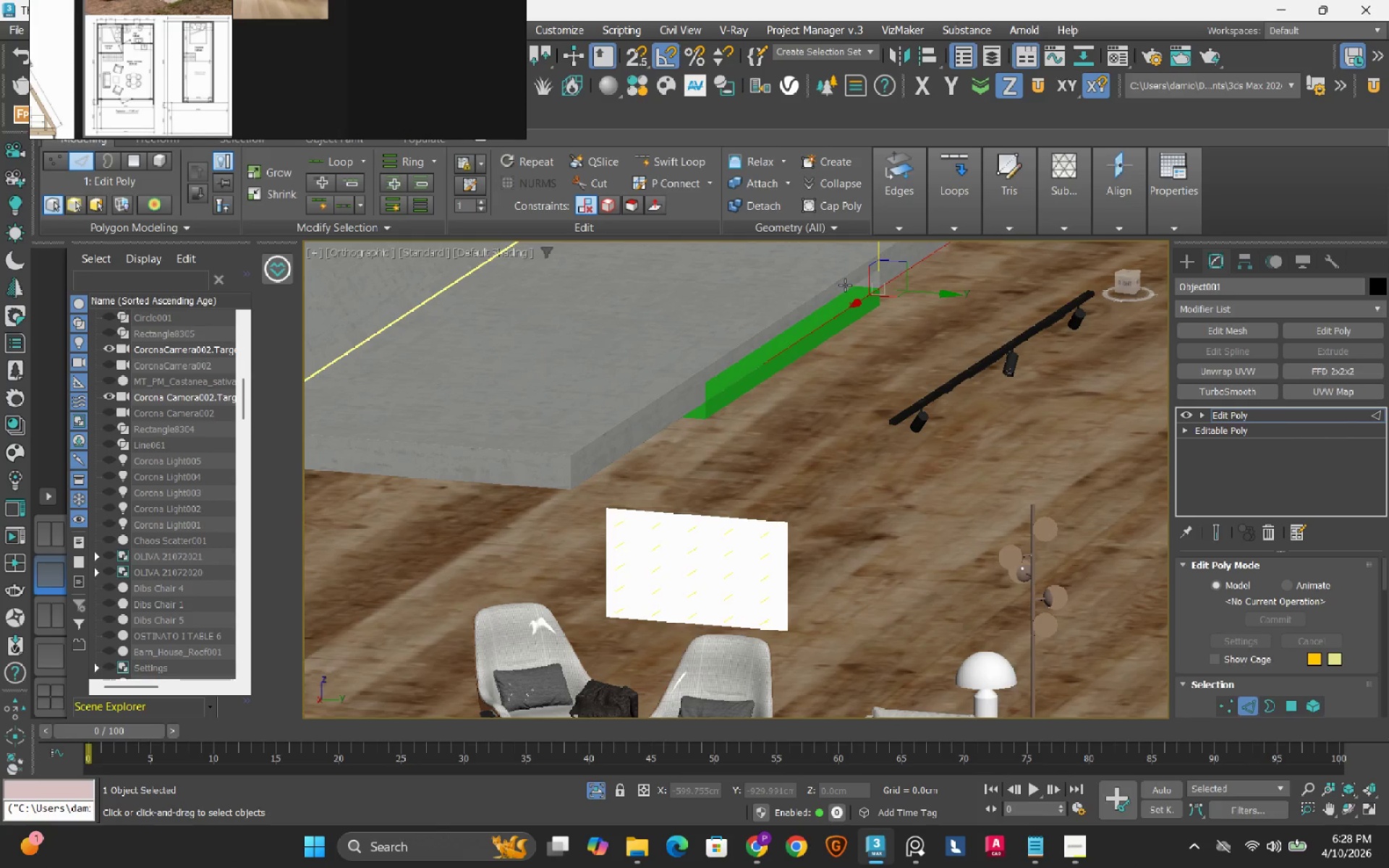 
hold_key(key=AltLeft, duration=0.67)
 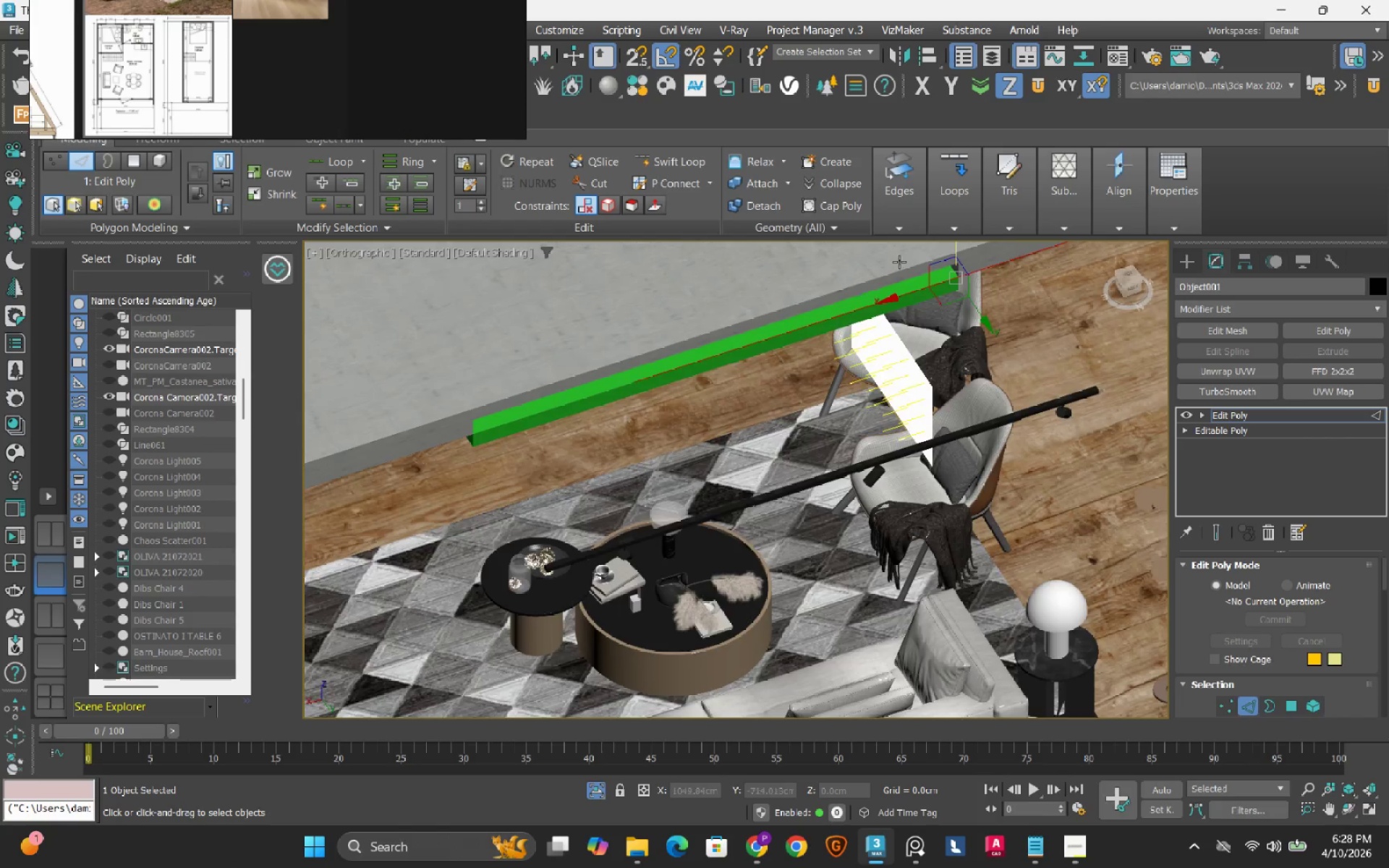 
scroll: coordinate [809, 357], scroll_direction: up, amount: 15.0
 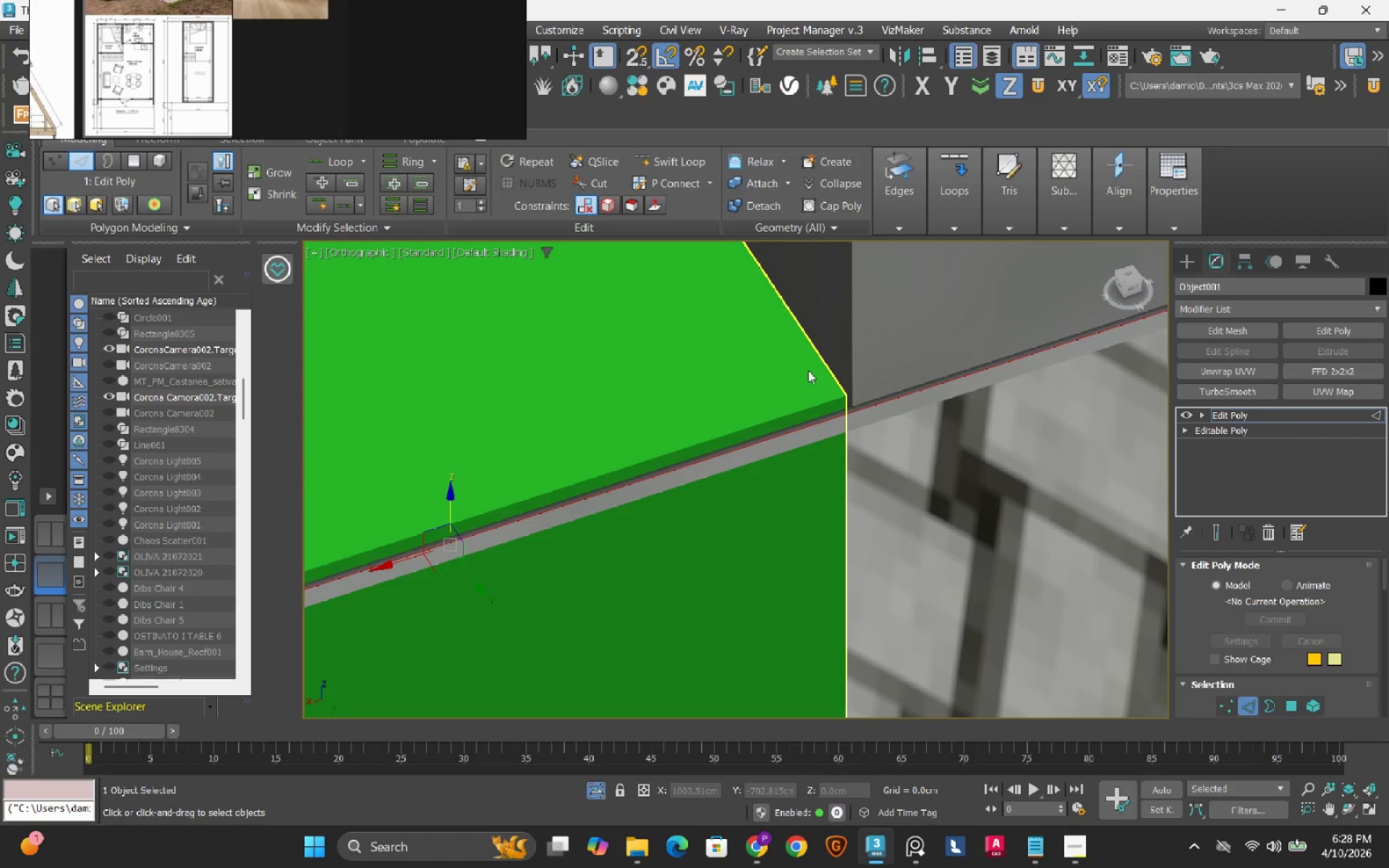 
scroll: coordinate [815, 371], scroll_direction: down, amount: 3.0
 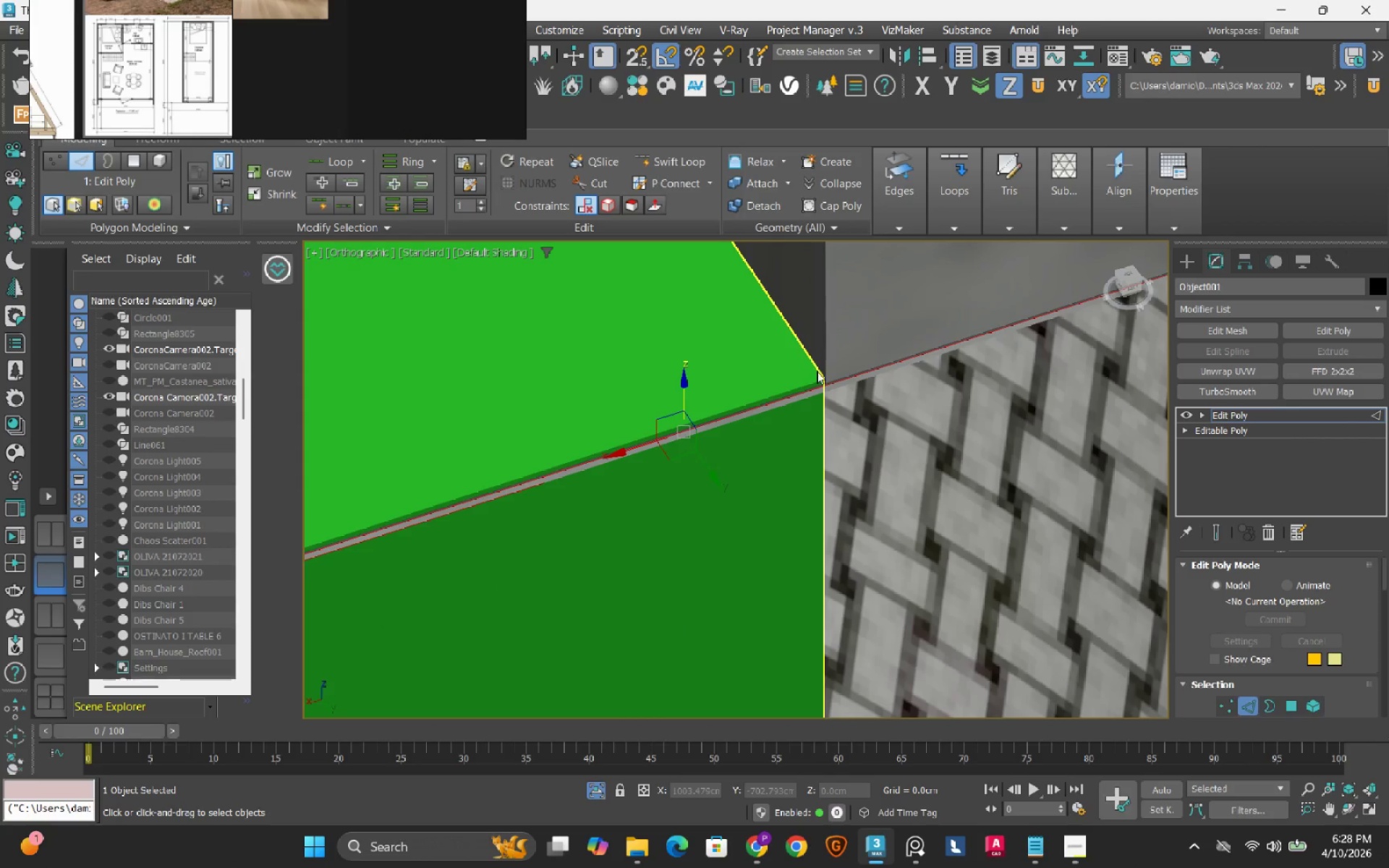 
key(Control+Z)
 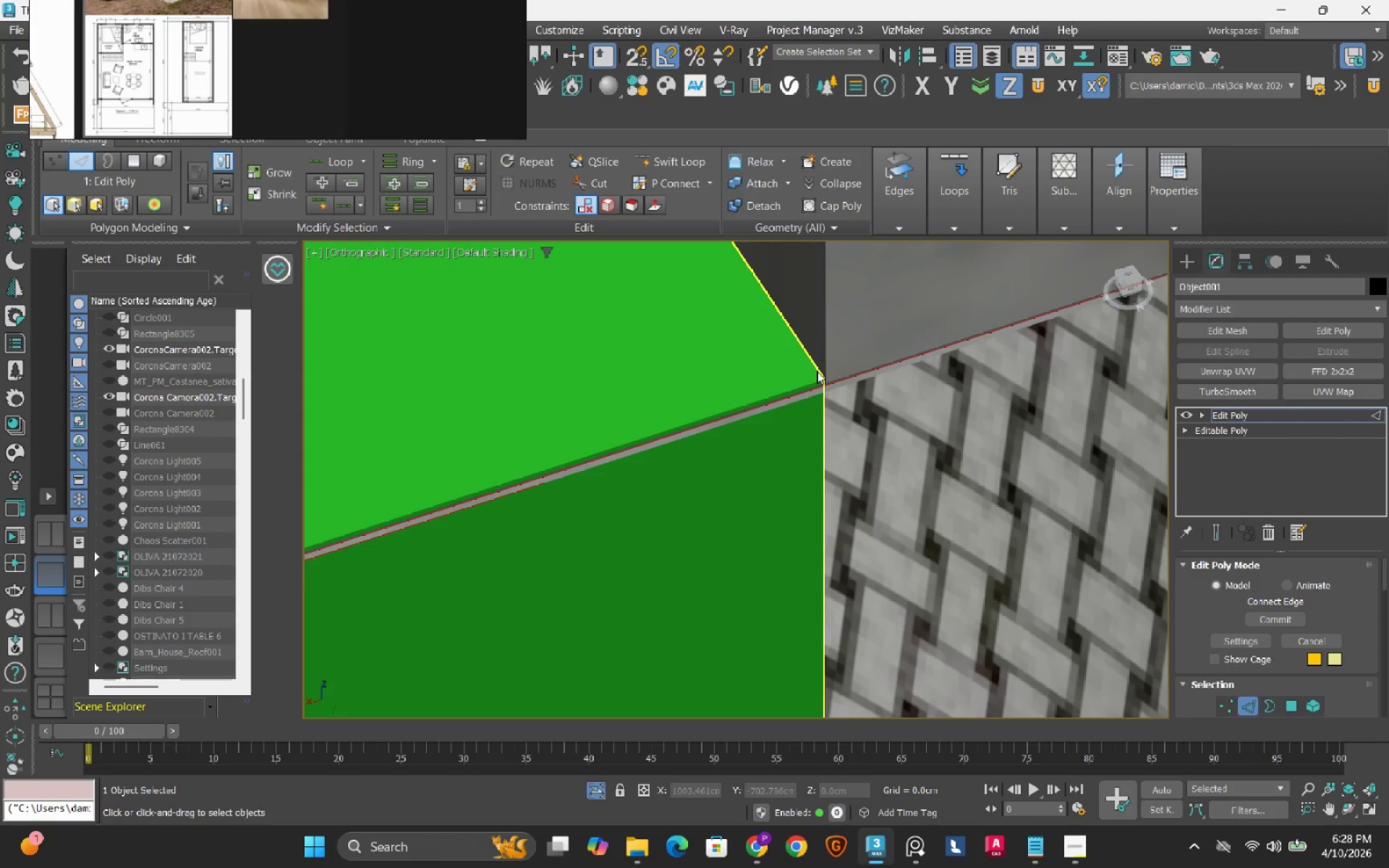 
key(Control+Z)
 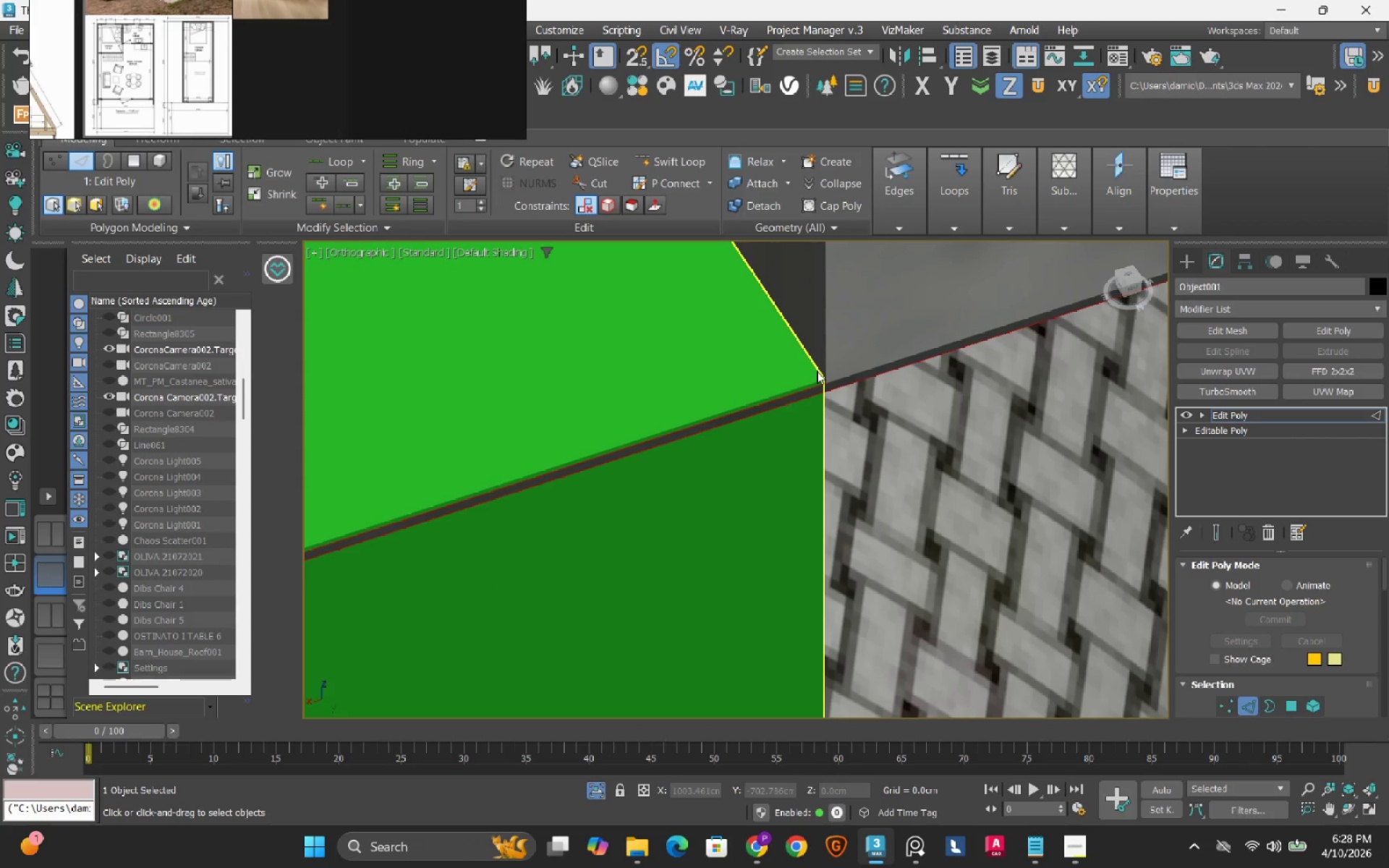 
hold_key(key=AltLeft, duration=1.5)
 